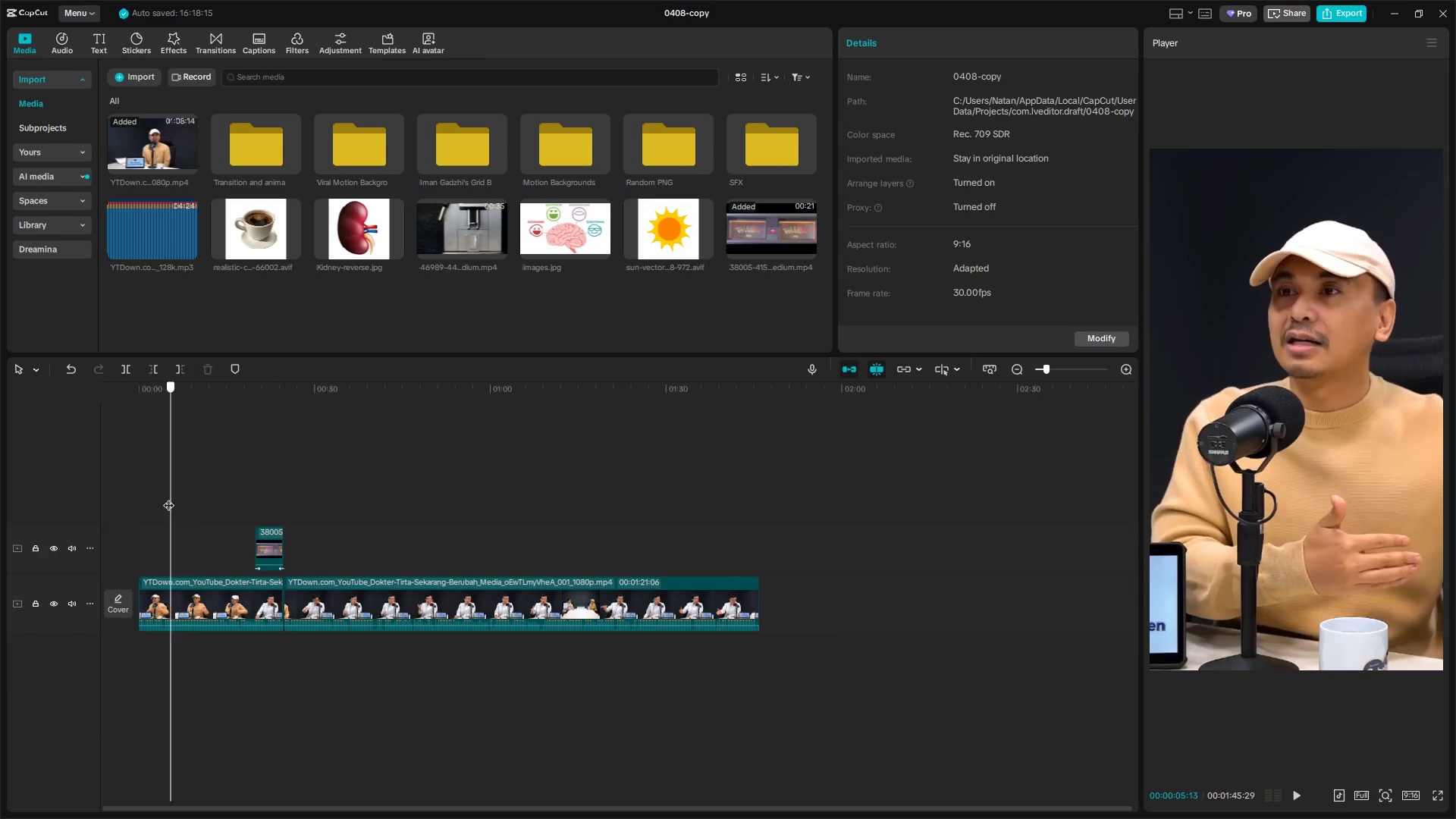 
hold_key(key=ControlLeft, duration=10.62)
left_click([178, 495])
 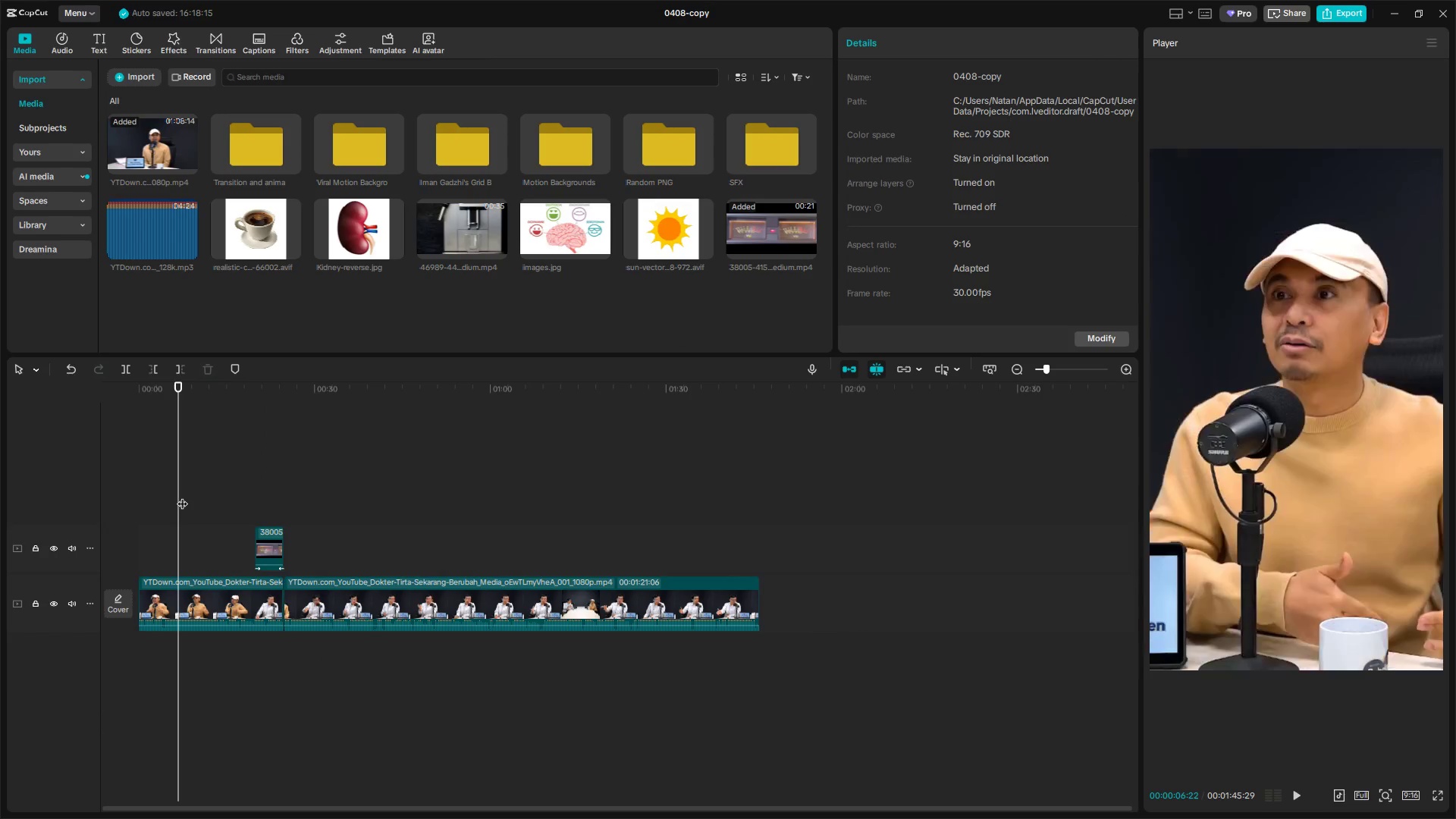 
scroll: coordinate [253, 509], scroll_direction: down, amount: 16.0
 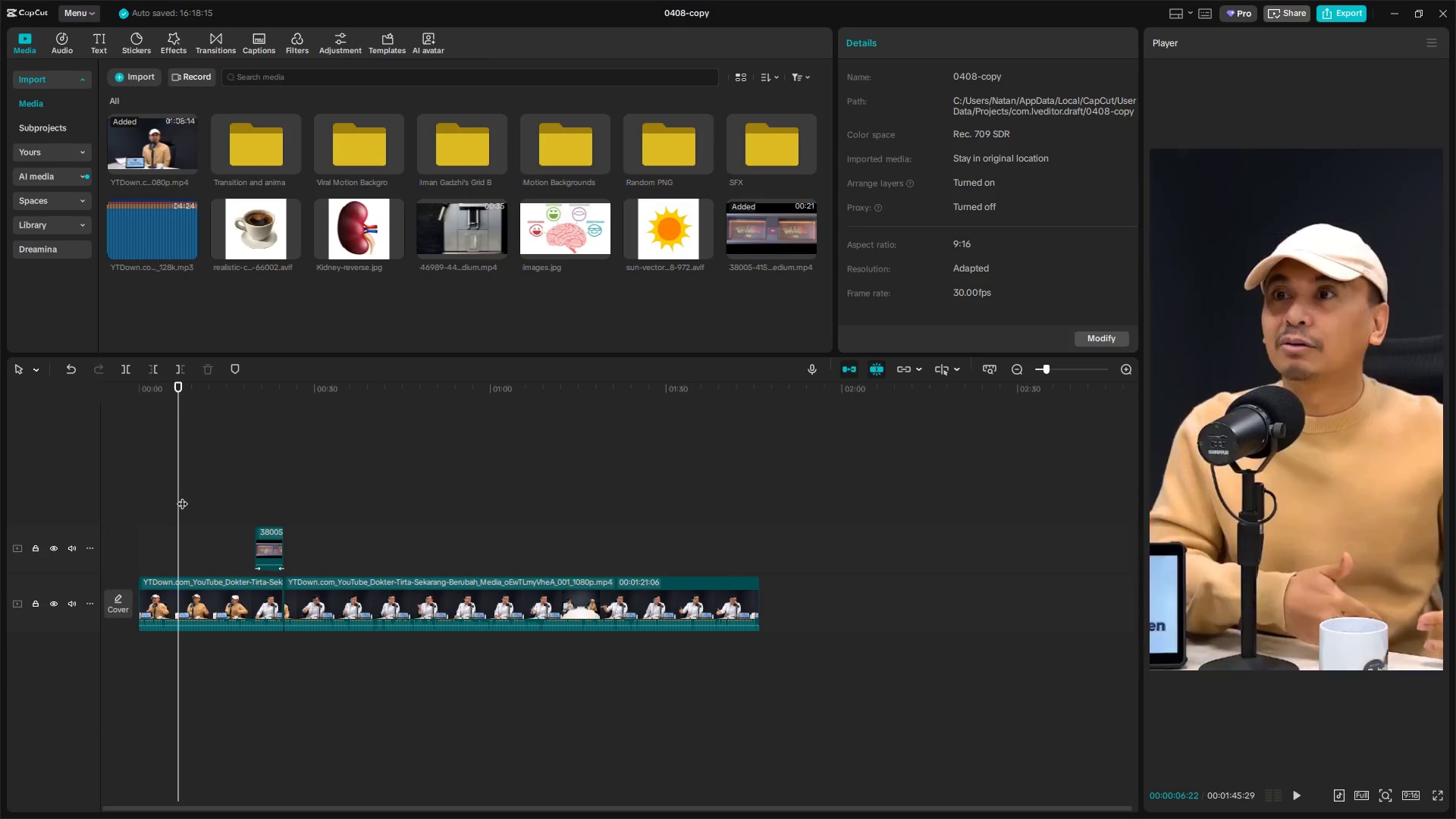 
left_click_drag(start_coordinate=[182, 496], to_coordinate=[80, 488])
 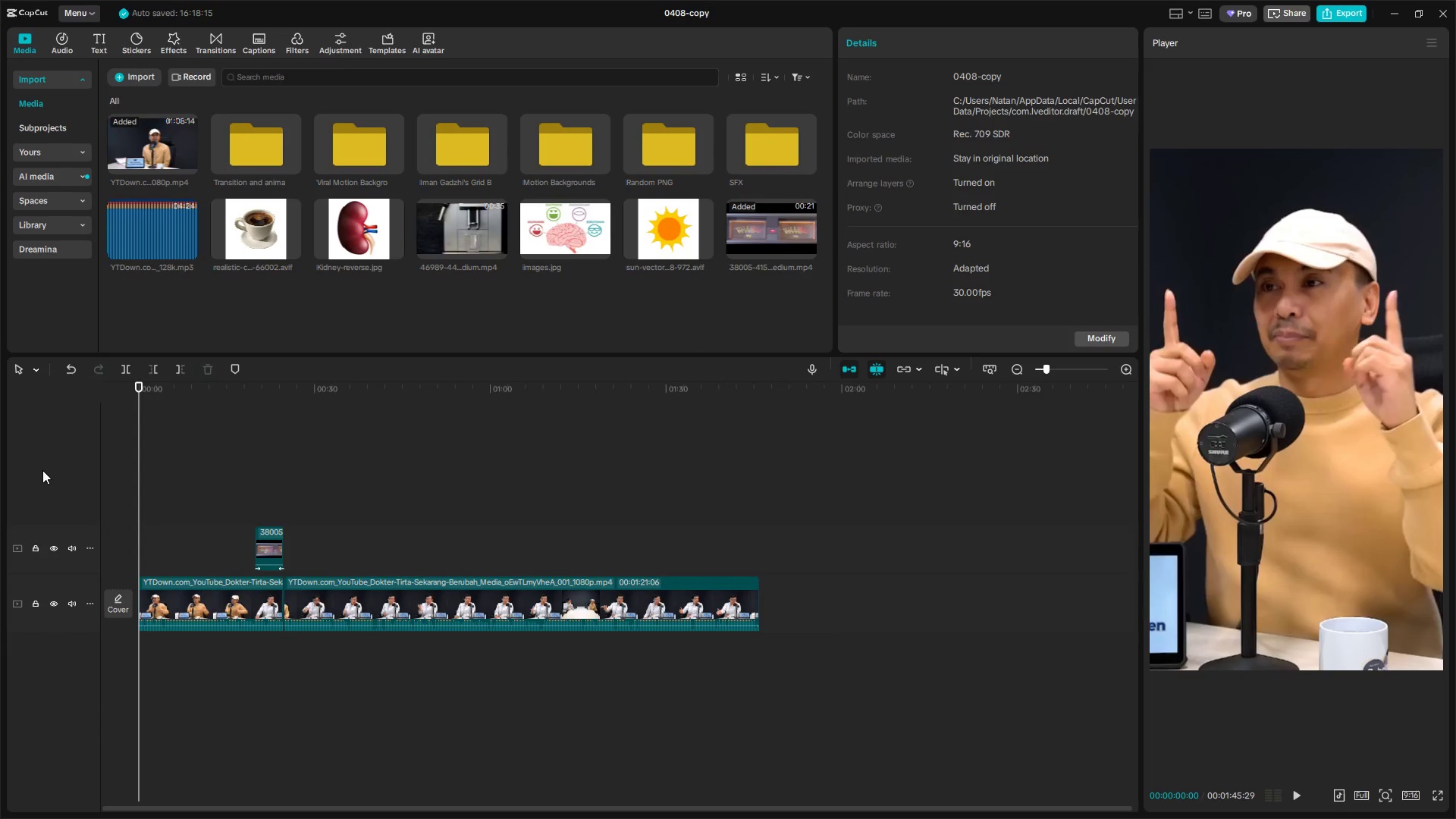 
key(Space)
 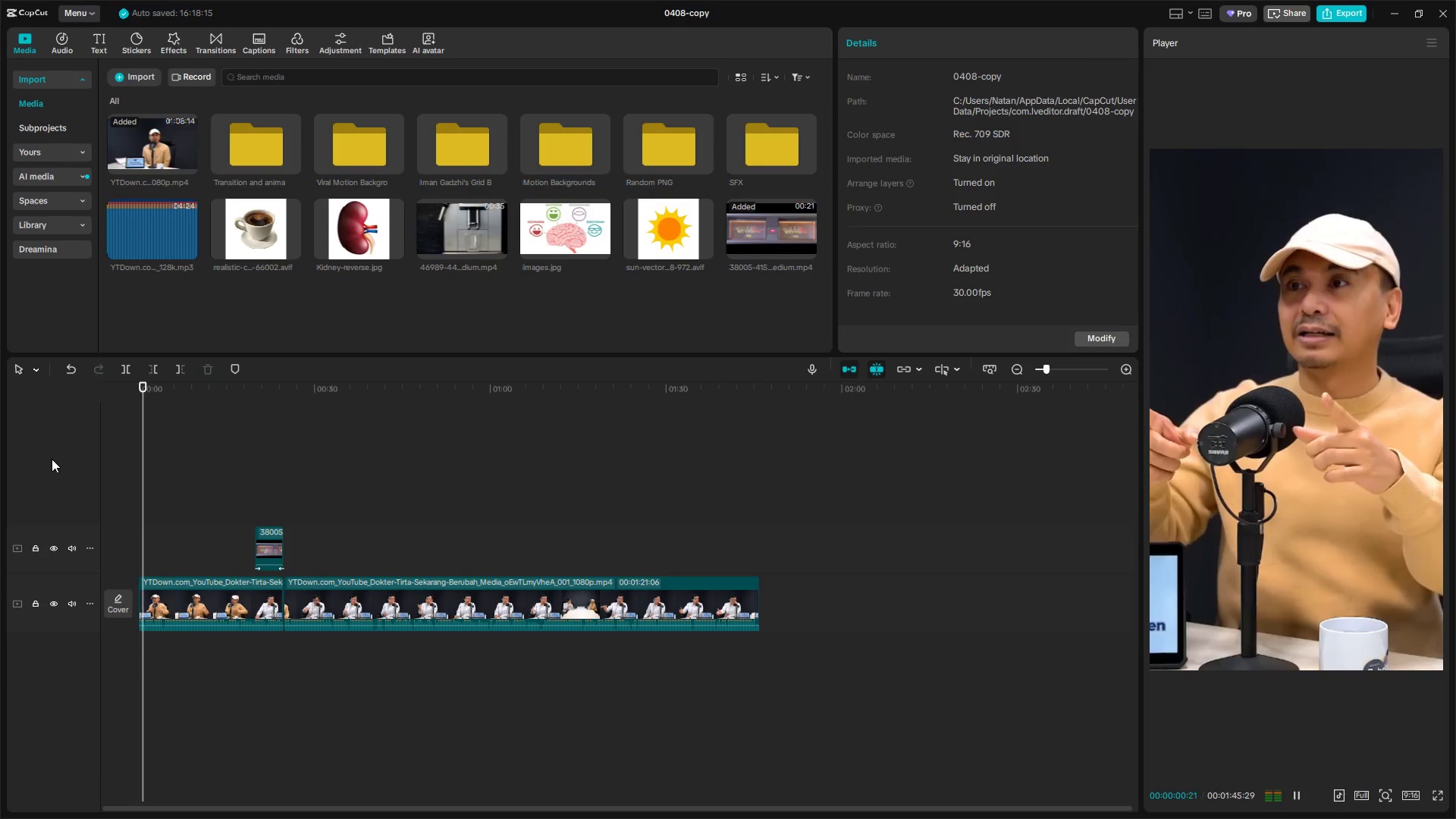 
key(Space)
 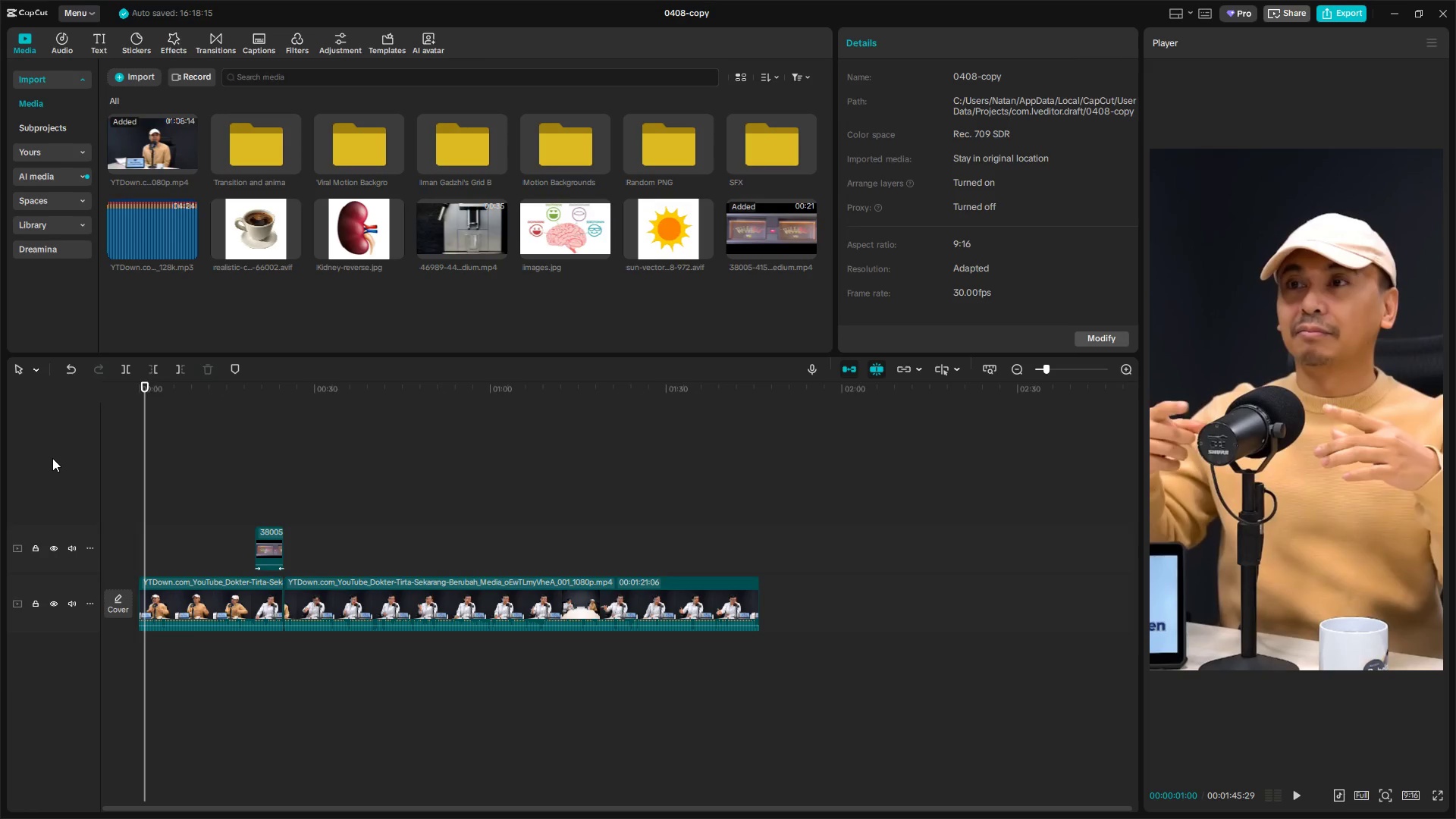 
key(Space)
 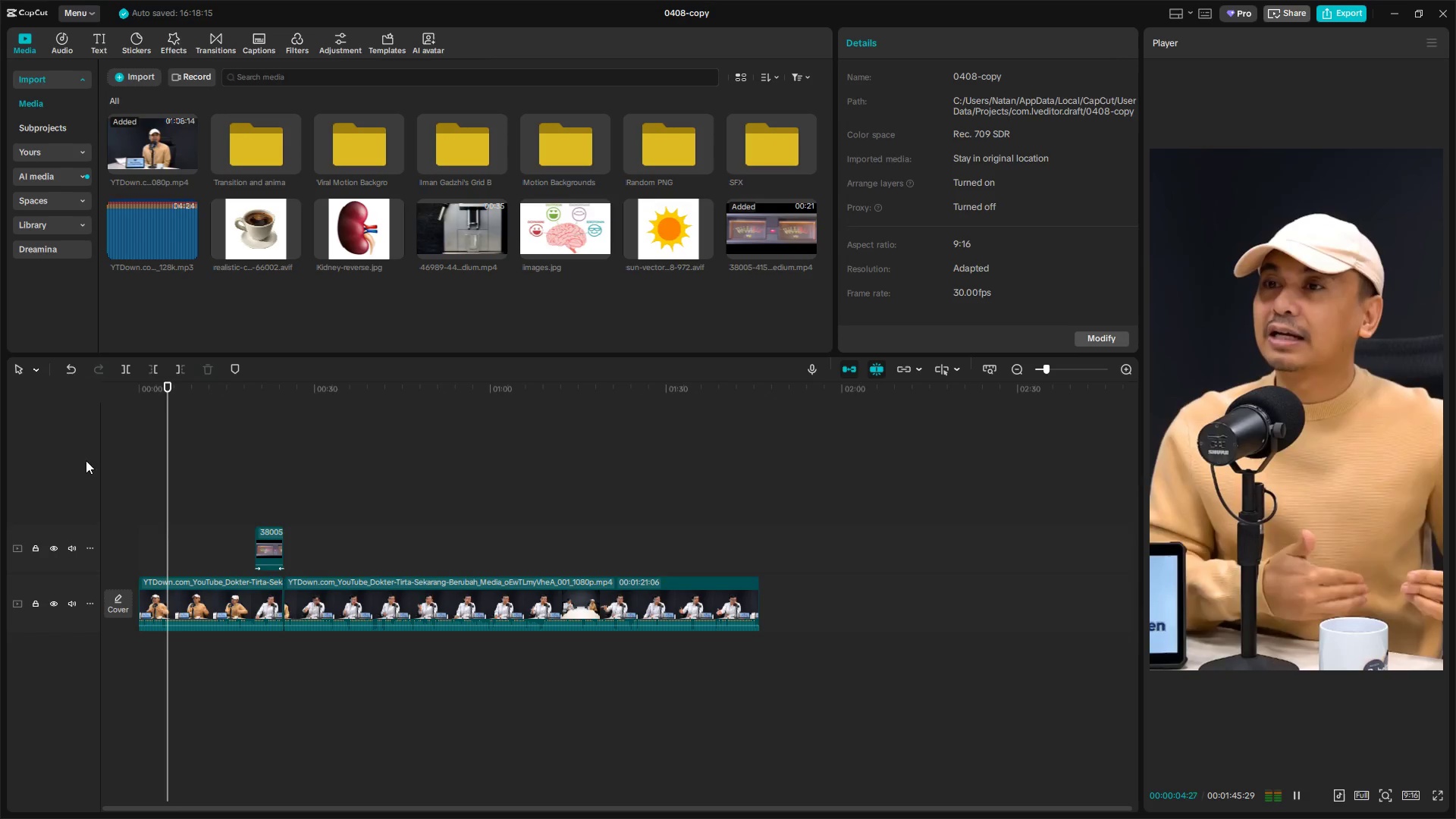 
key(Space)
 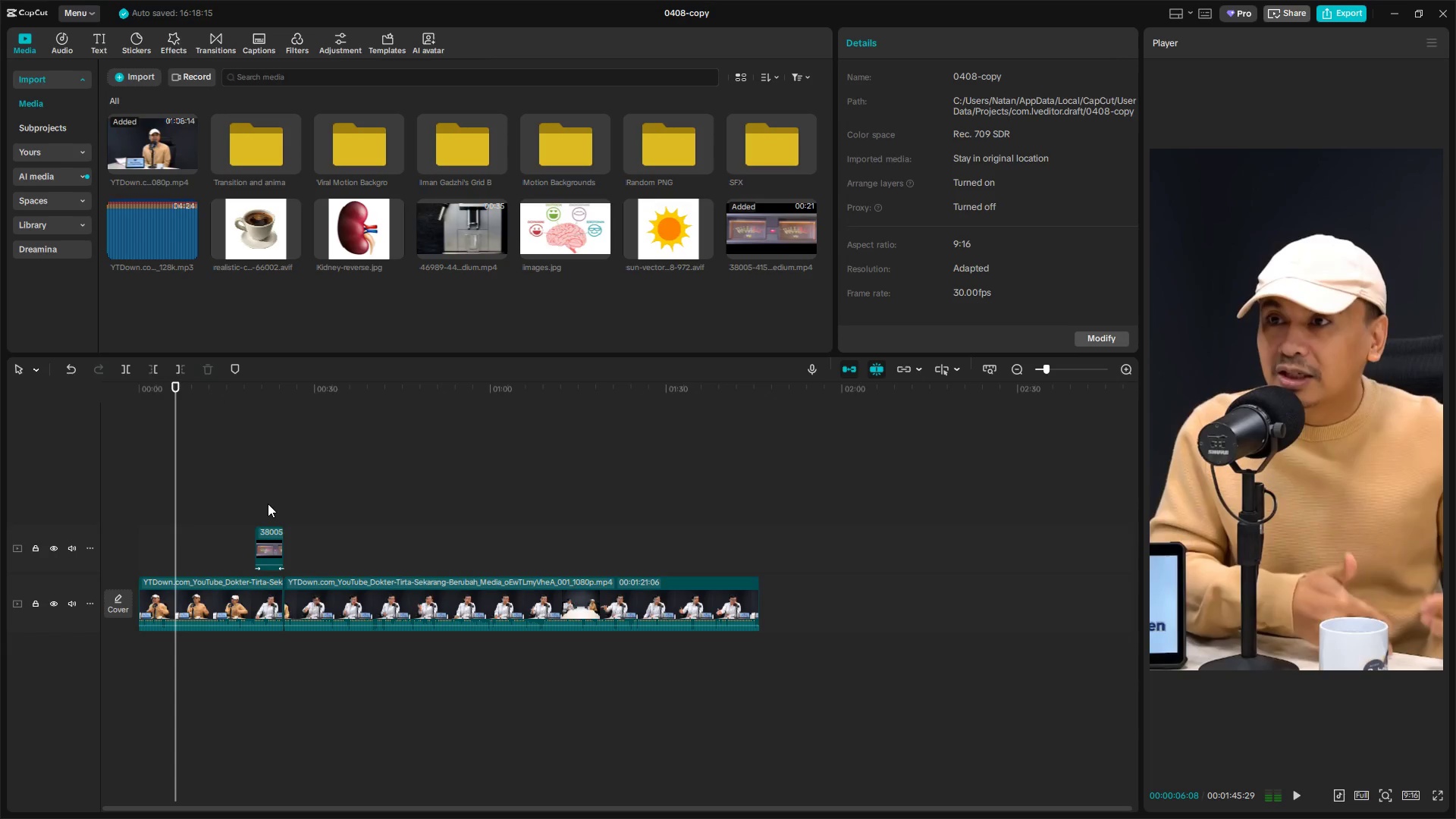 
left_click_drag(start_coordinate=[268, 504], to_coordinate=[262, 565])
 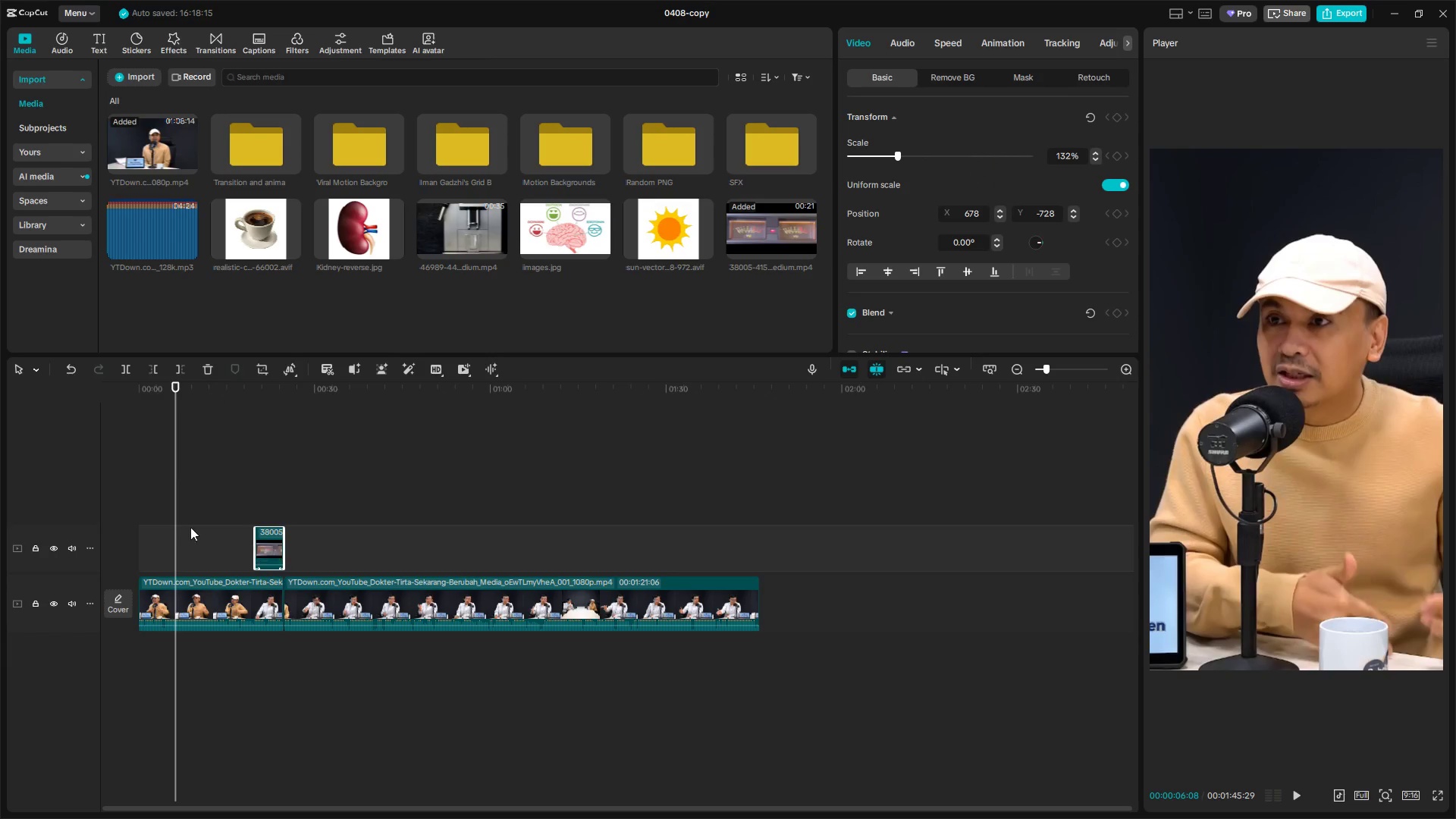 
left_click([171, 522])
 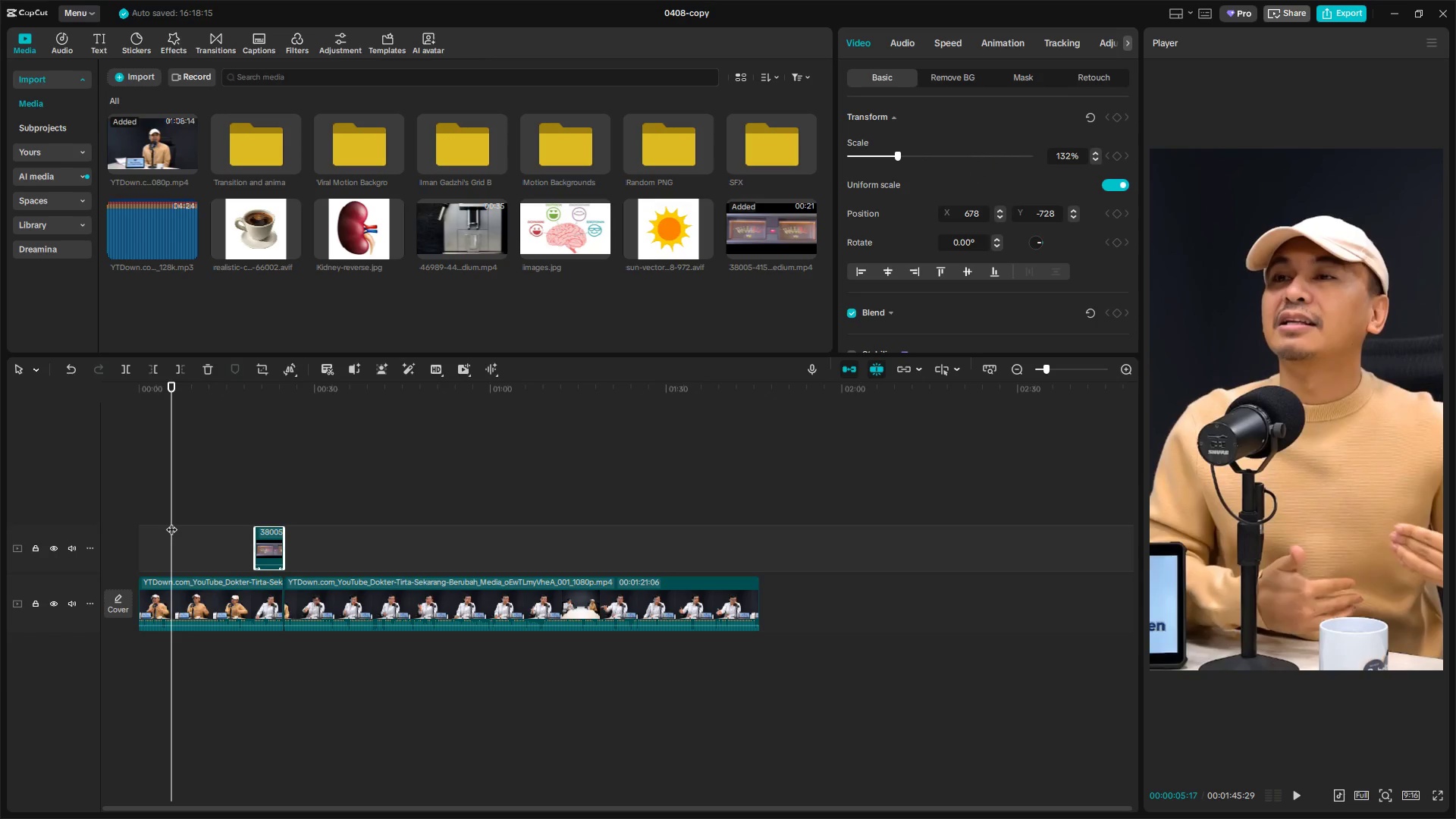 
left_click_drag(start_coordinate=[171, 522], to_coordinate=[115, 522])
 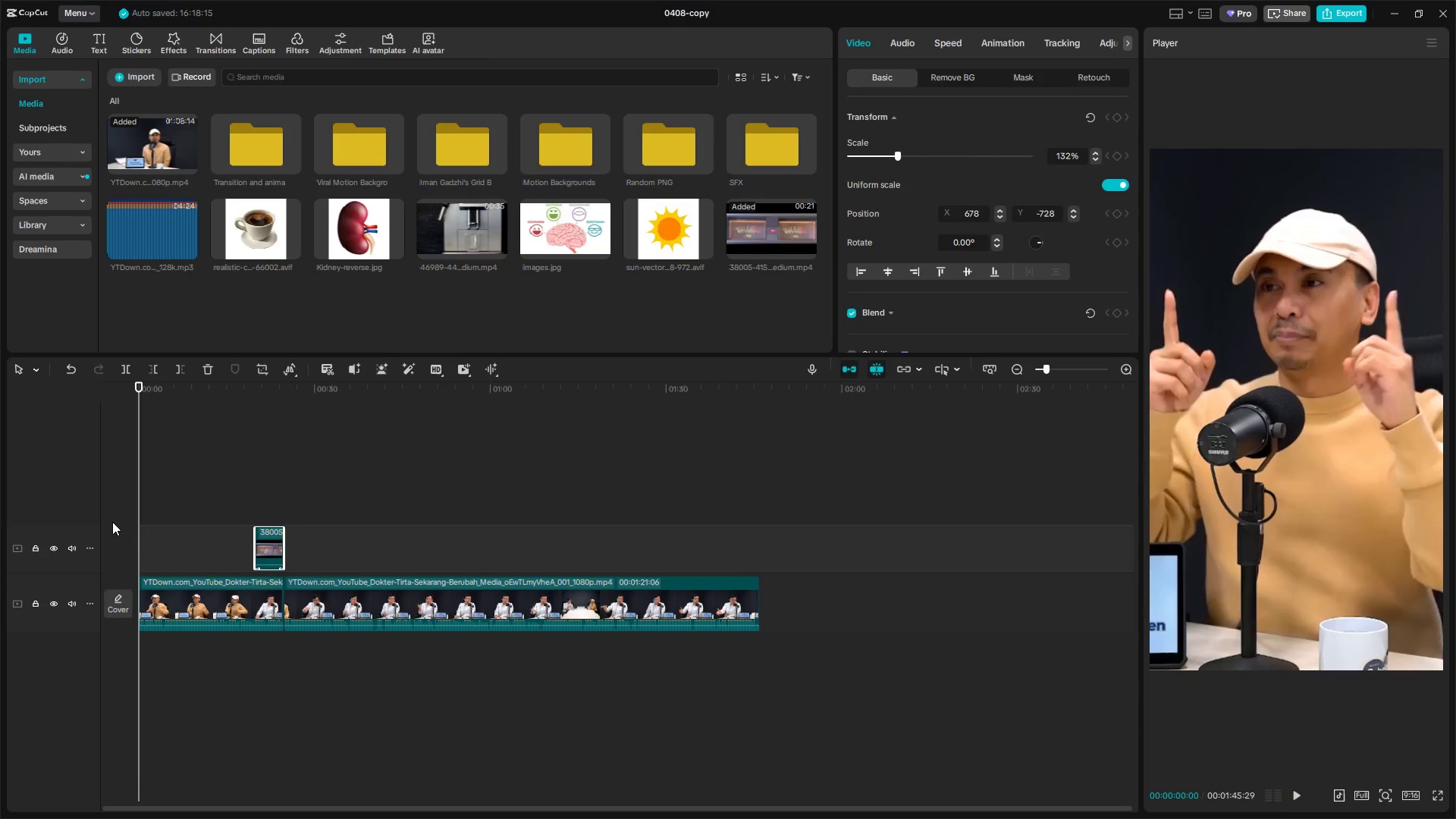 
key(Space)
 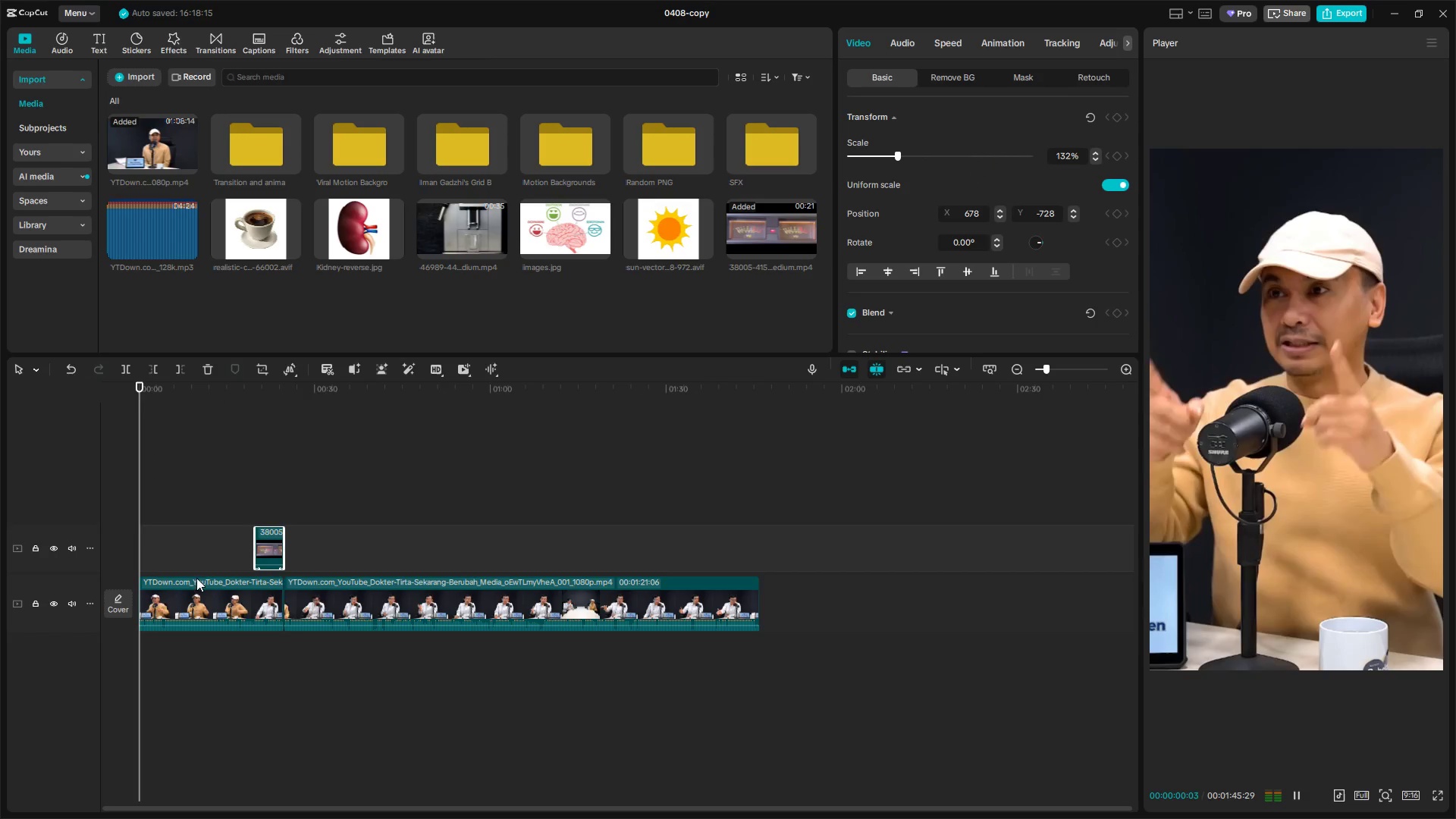 
hold_key(key=ControlLeft, duration=0.75)
 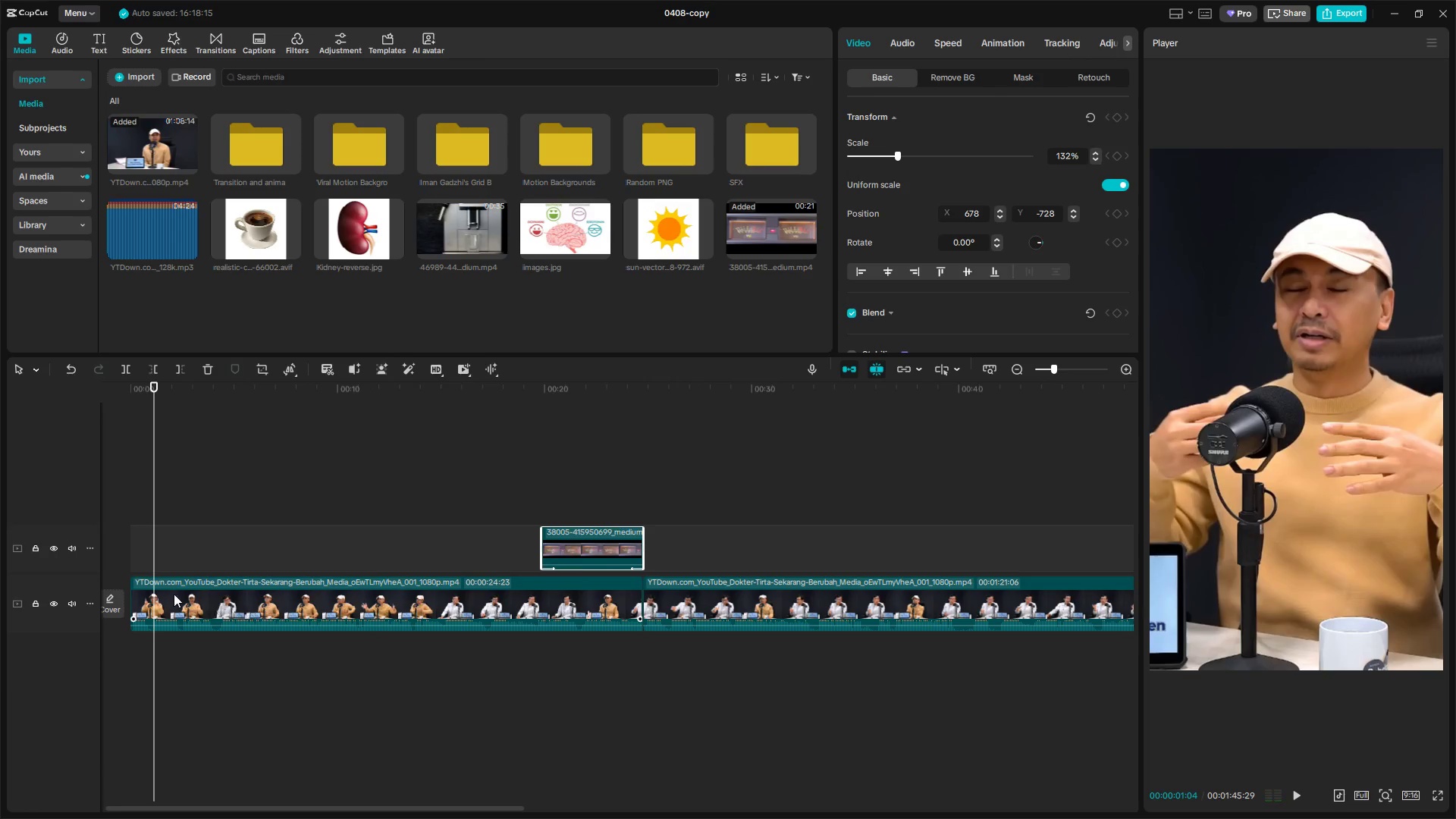 
key(Space)
 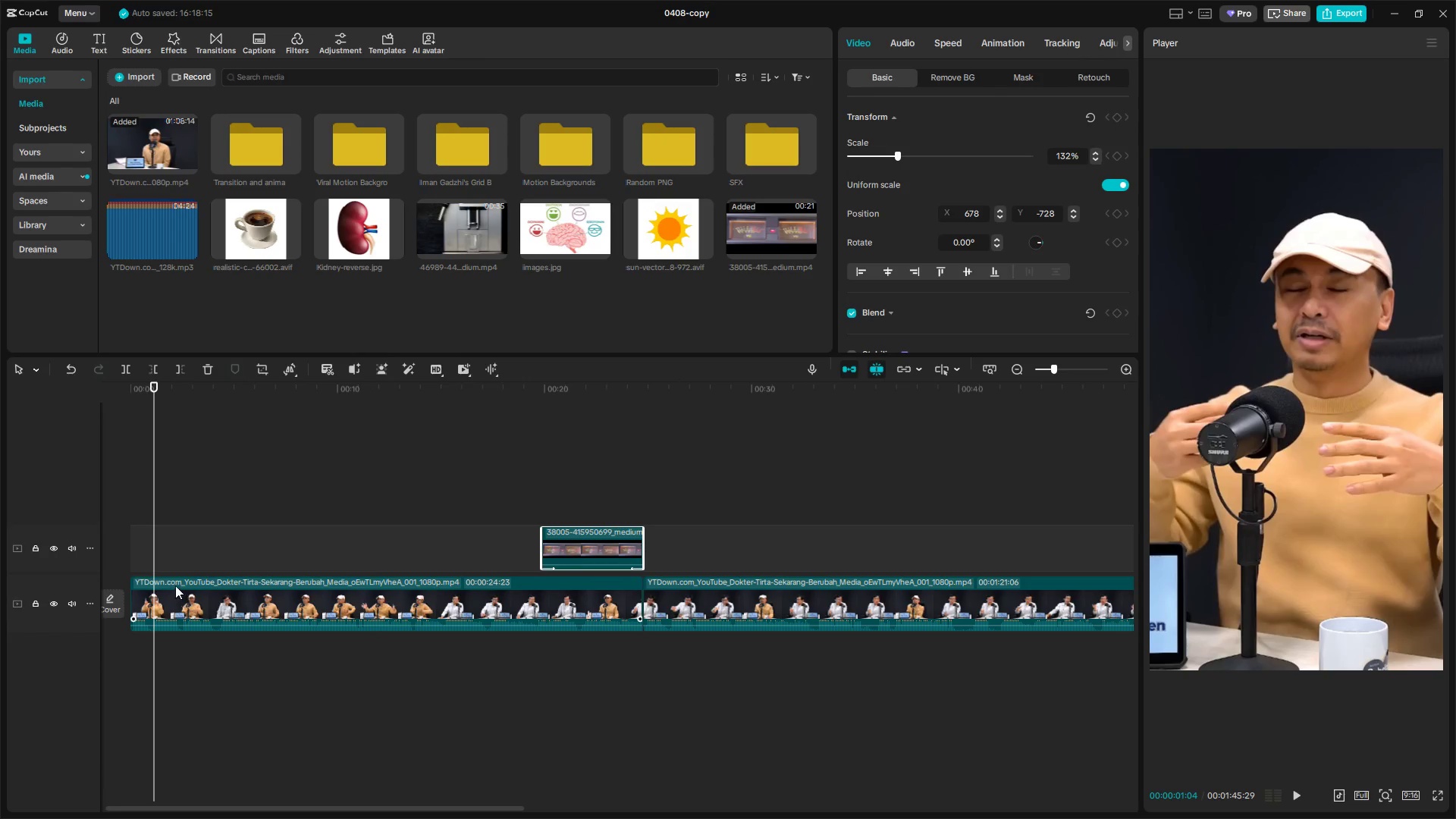 
scroll: coordinate [259, 613], scroll_direction: up, amount: 11.0
 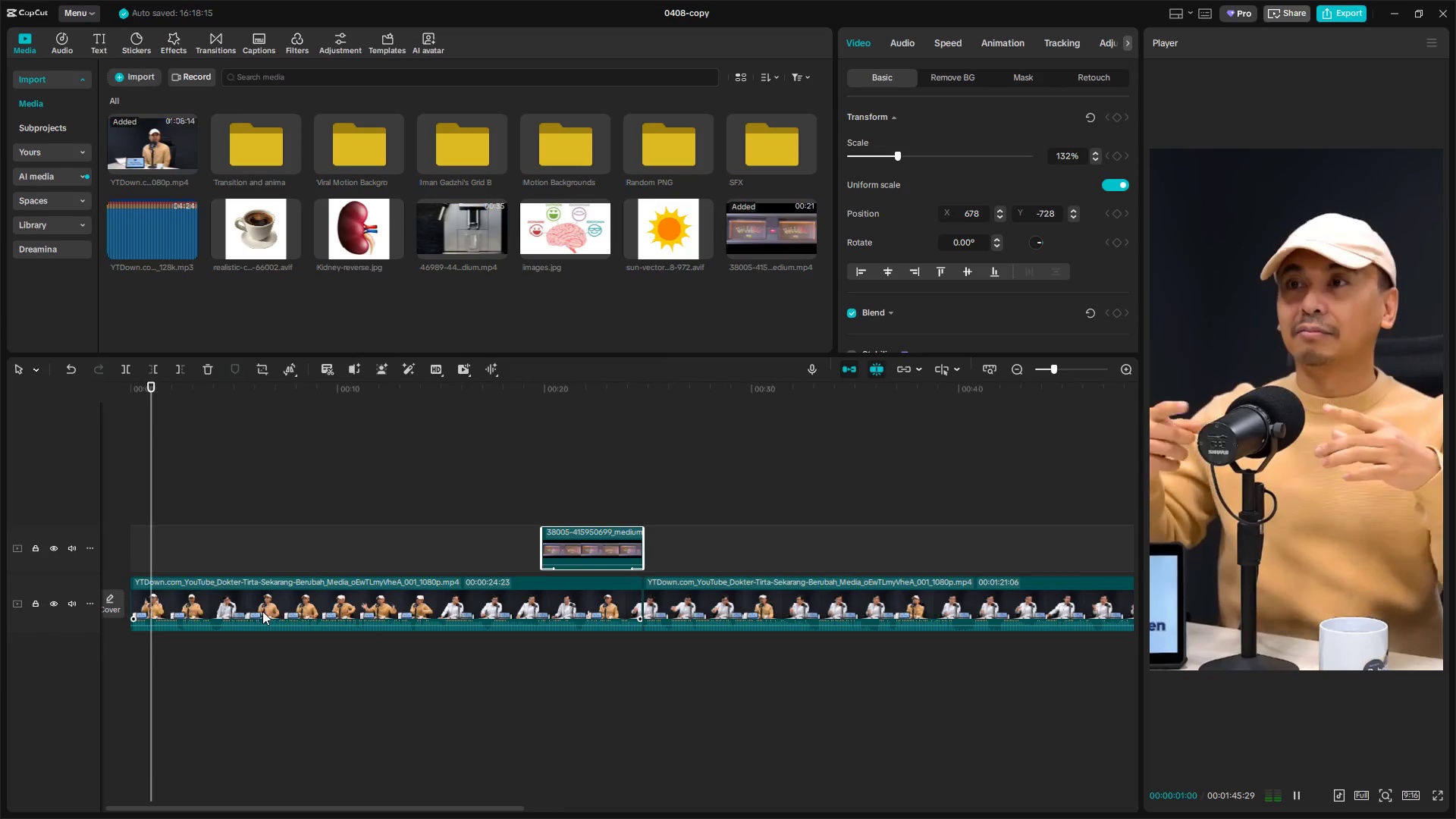 
left_click([168, 589])
 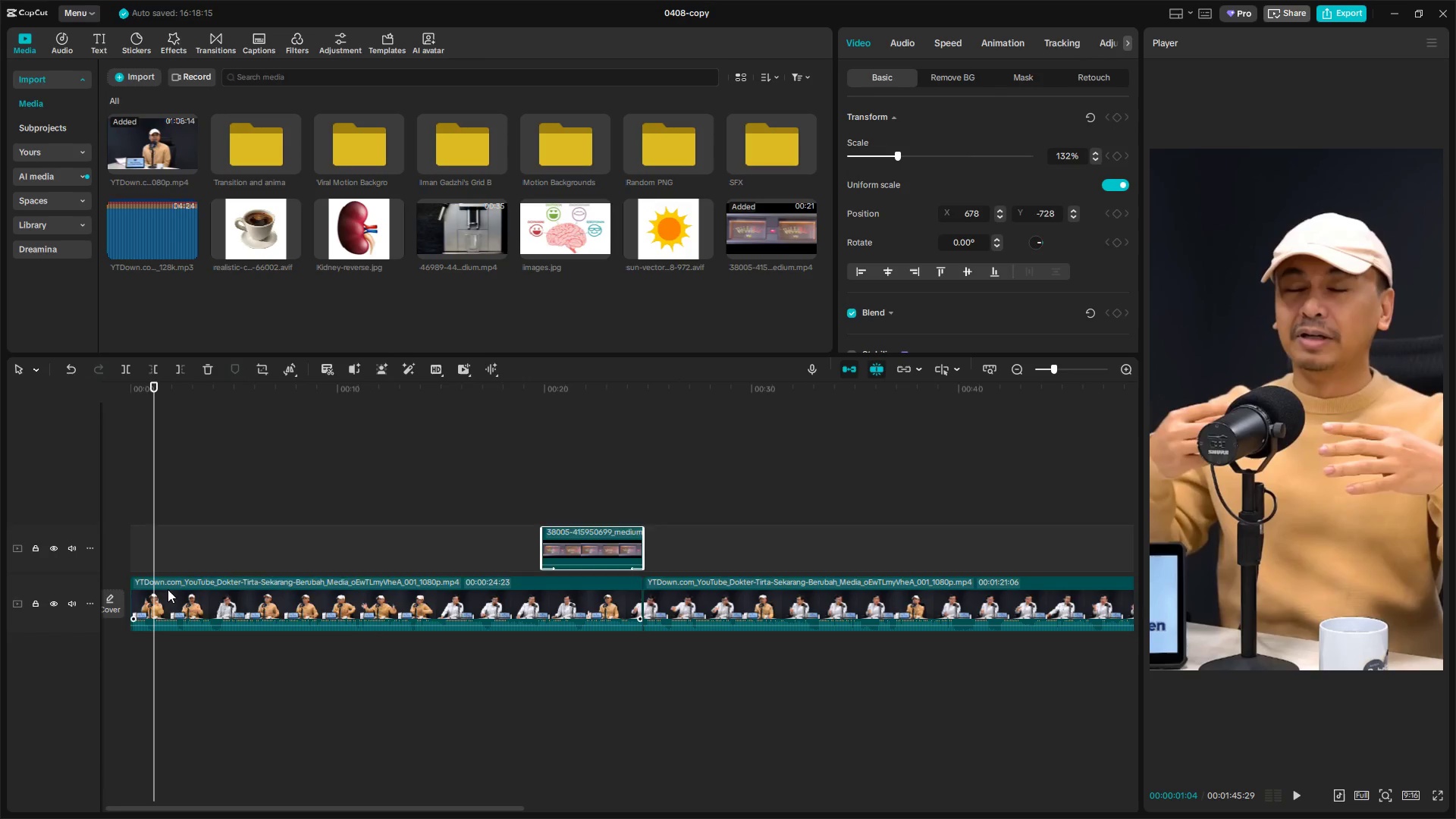 
key(Shift+E)
 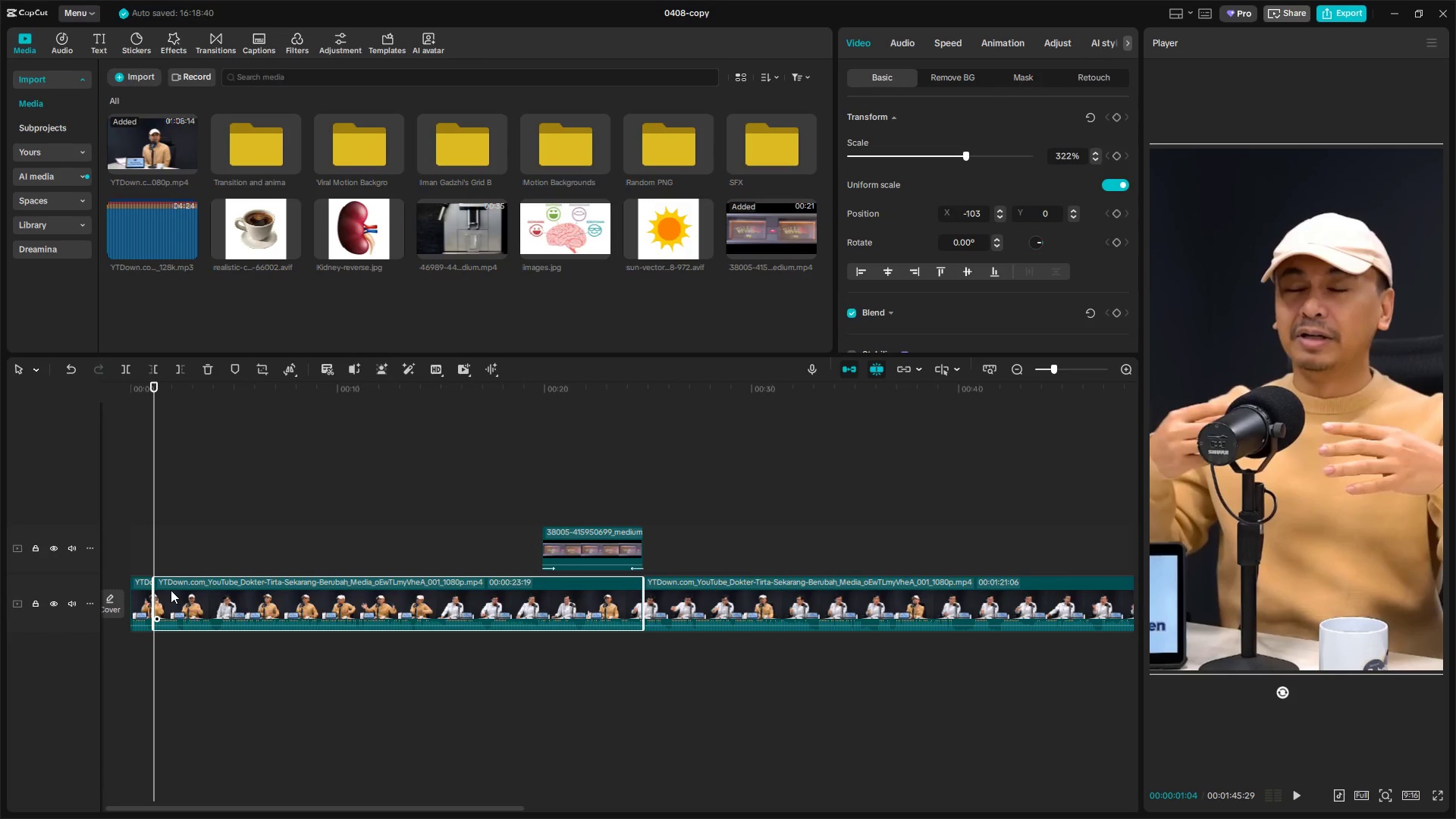 
key(Space)
 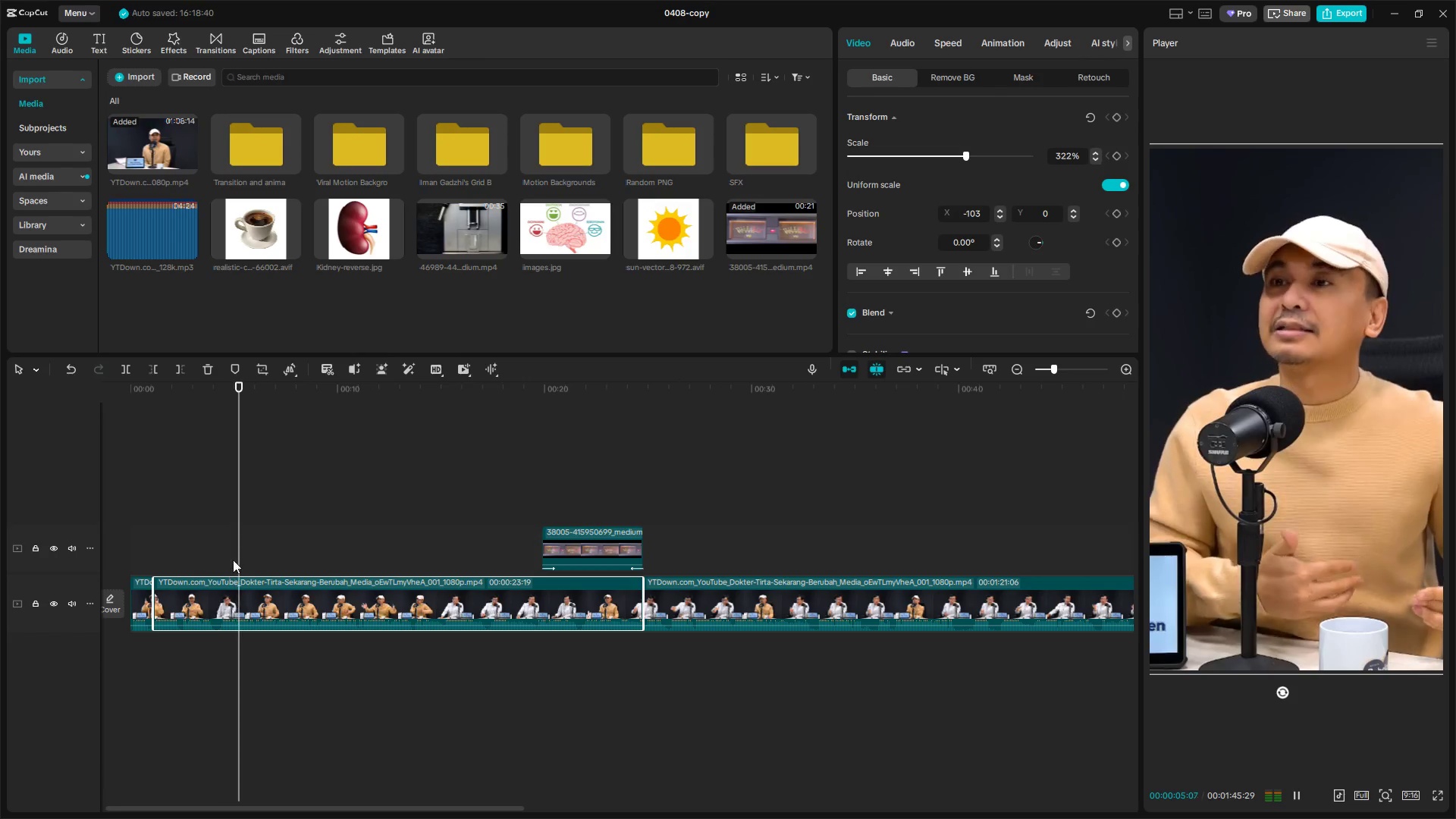 
wait(5.56)
 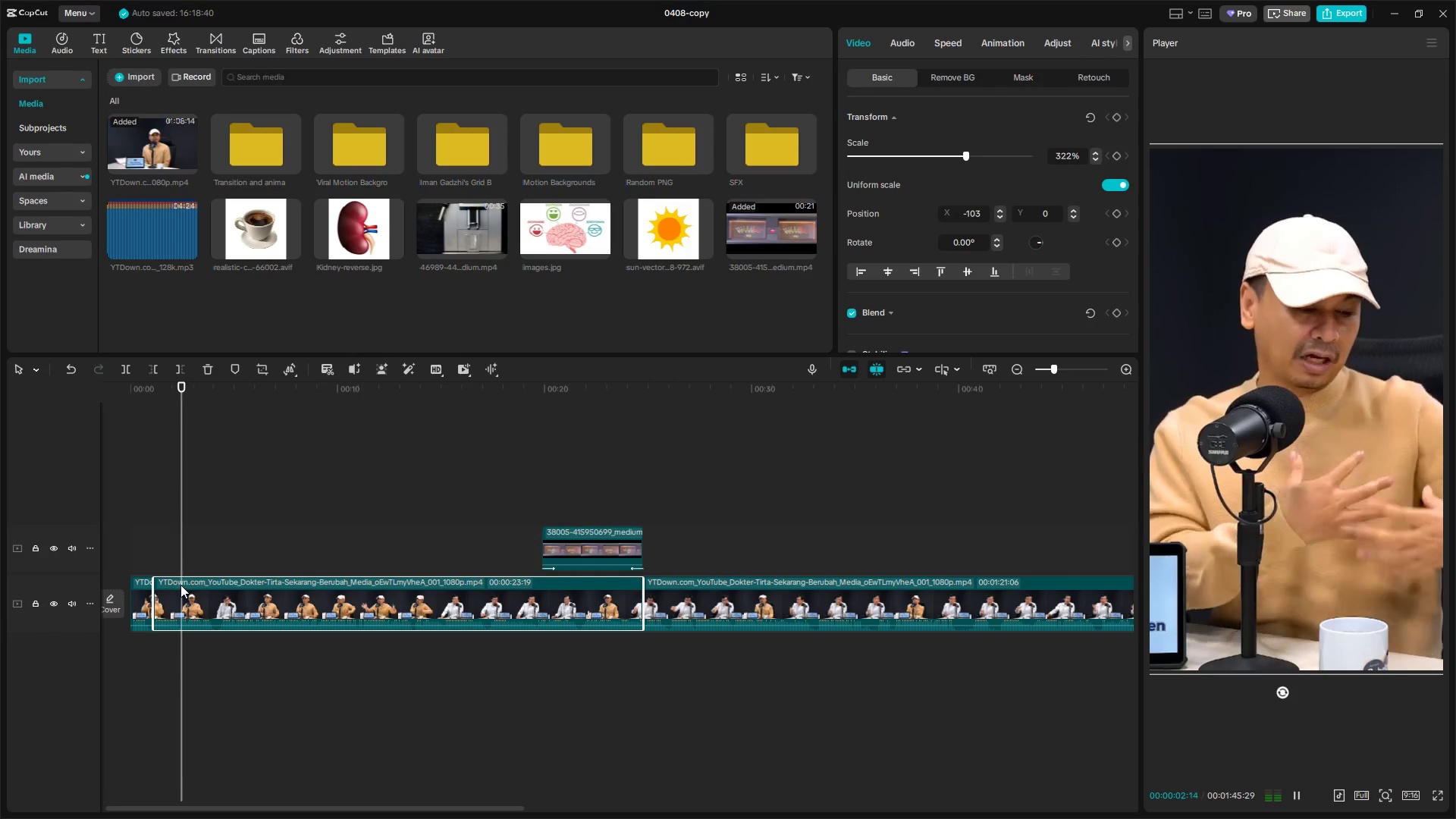 
left_click([183, 553])
 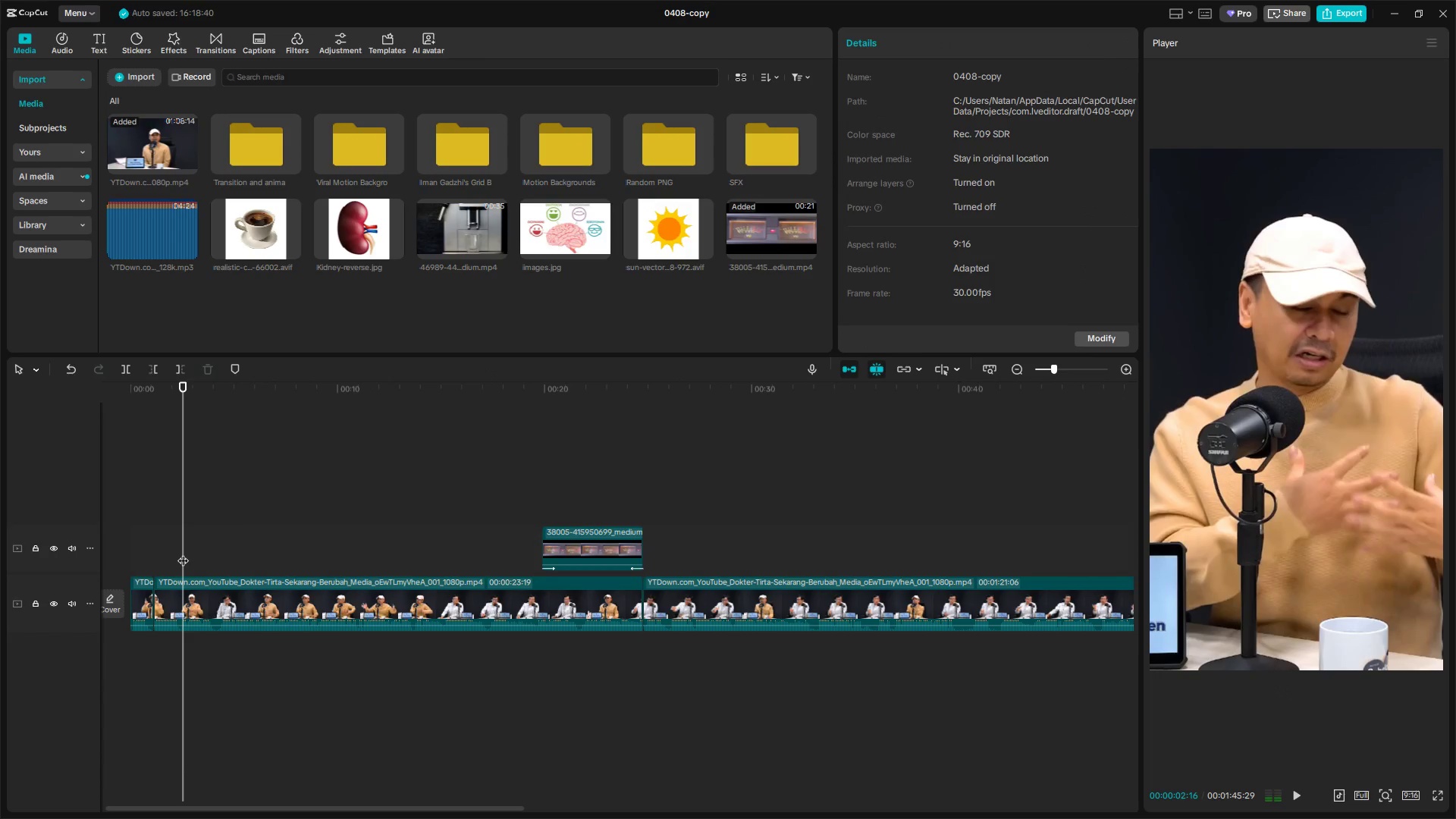 
left_click_drag(start_coordinate=[183, 553], to_coordinate=[159, 553])
 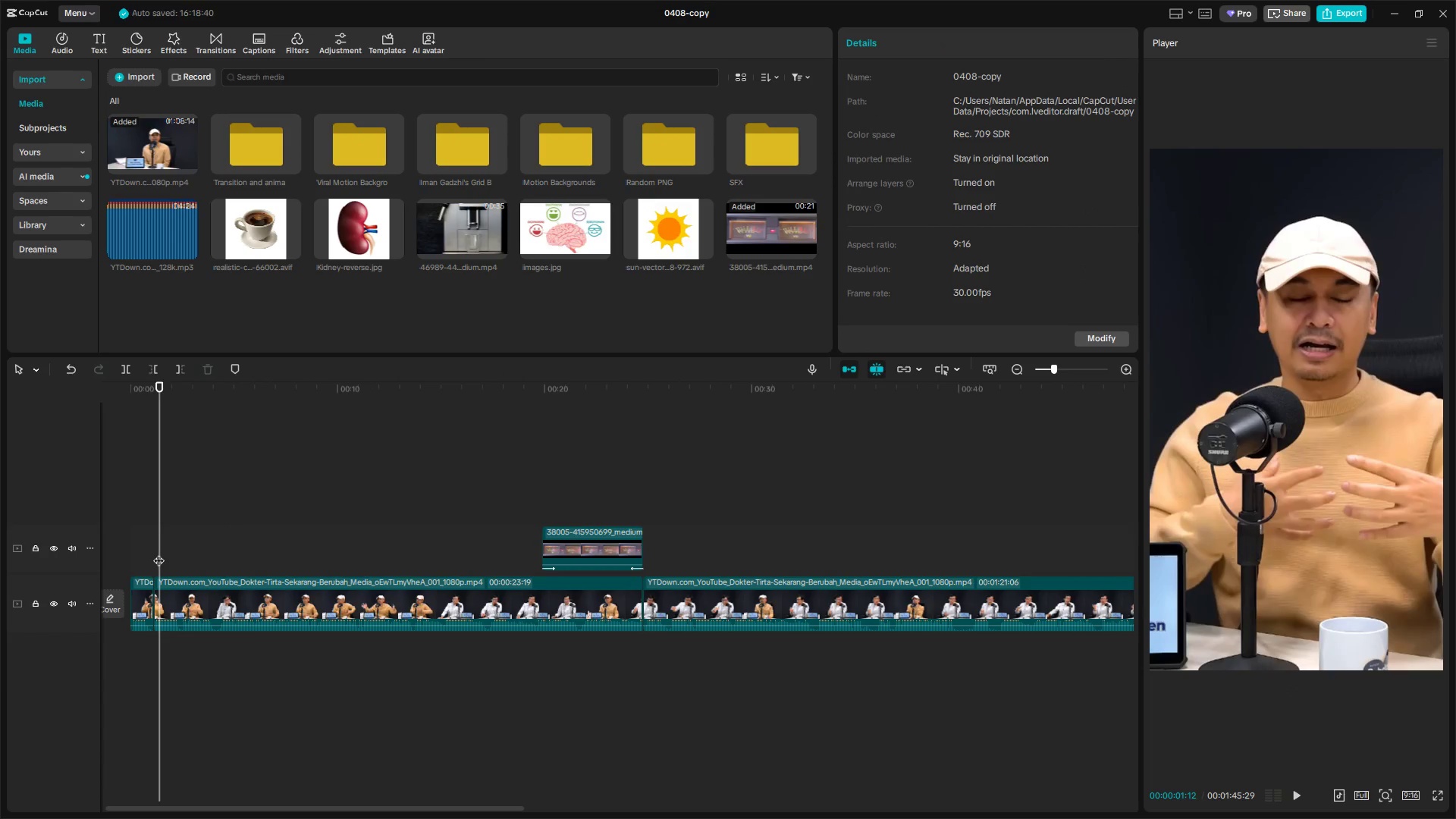 
key(Space)
 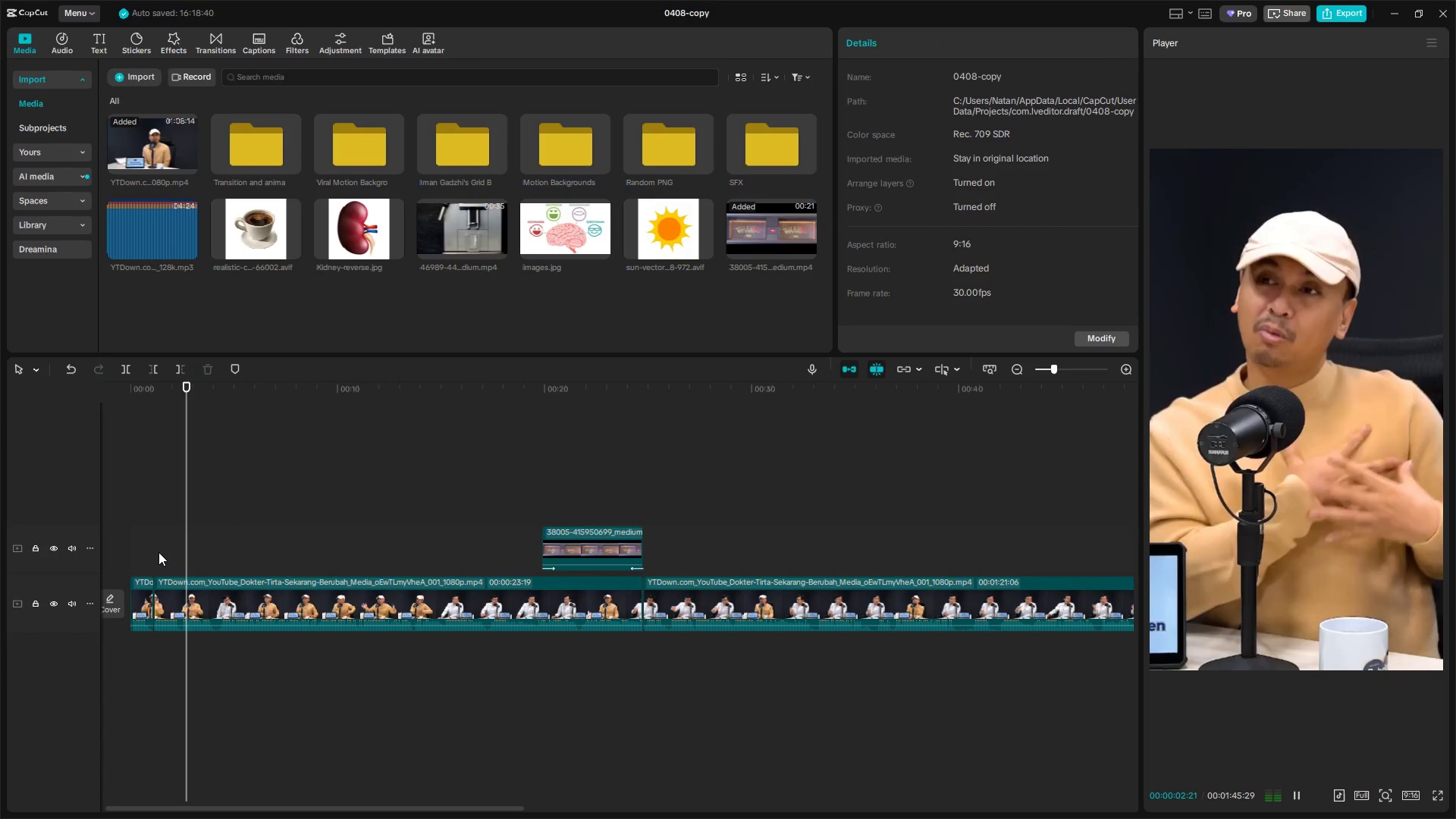 
key(Control+Z)
 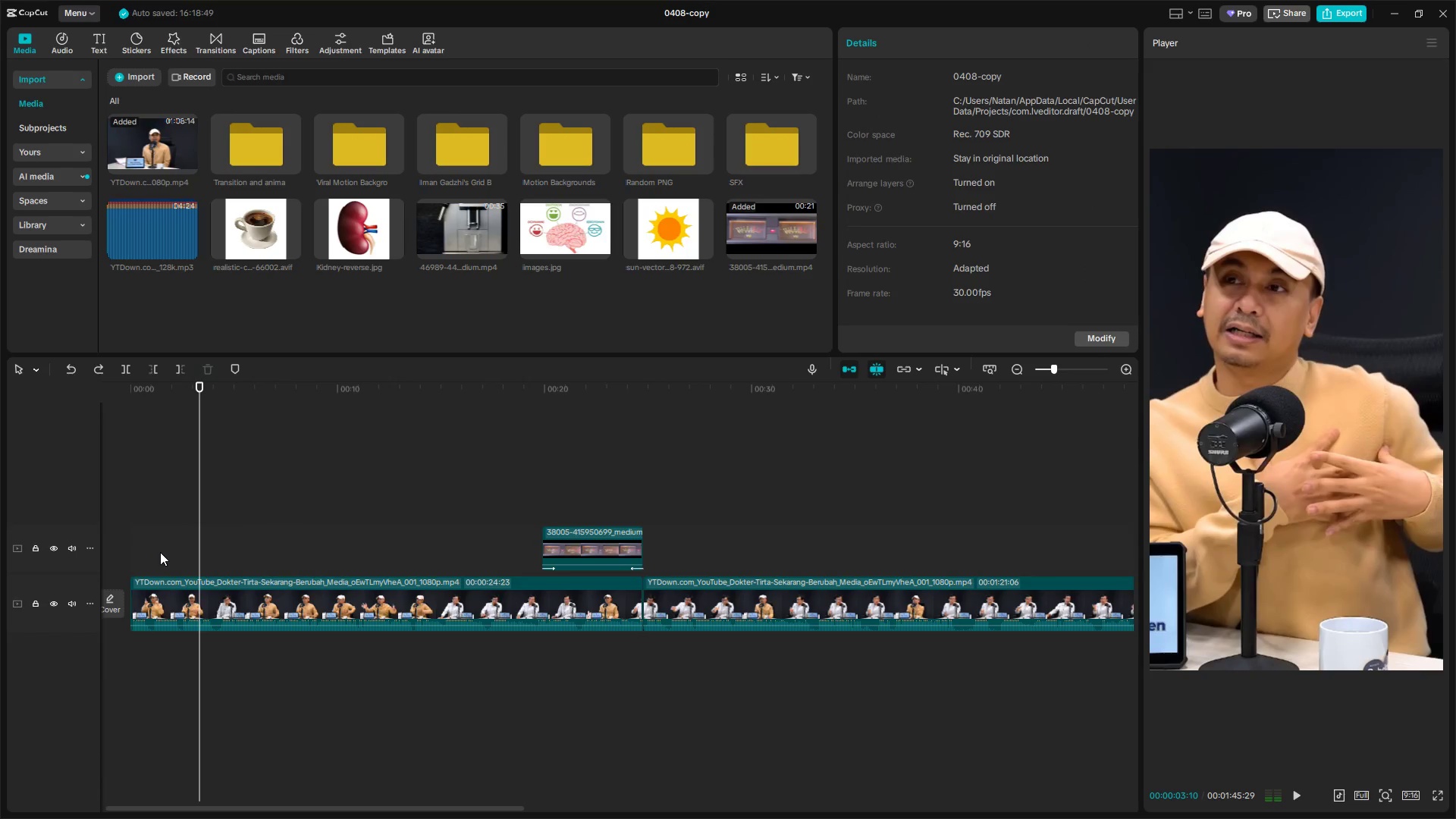 
key(Space)
 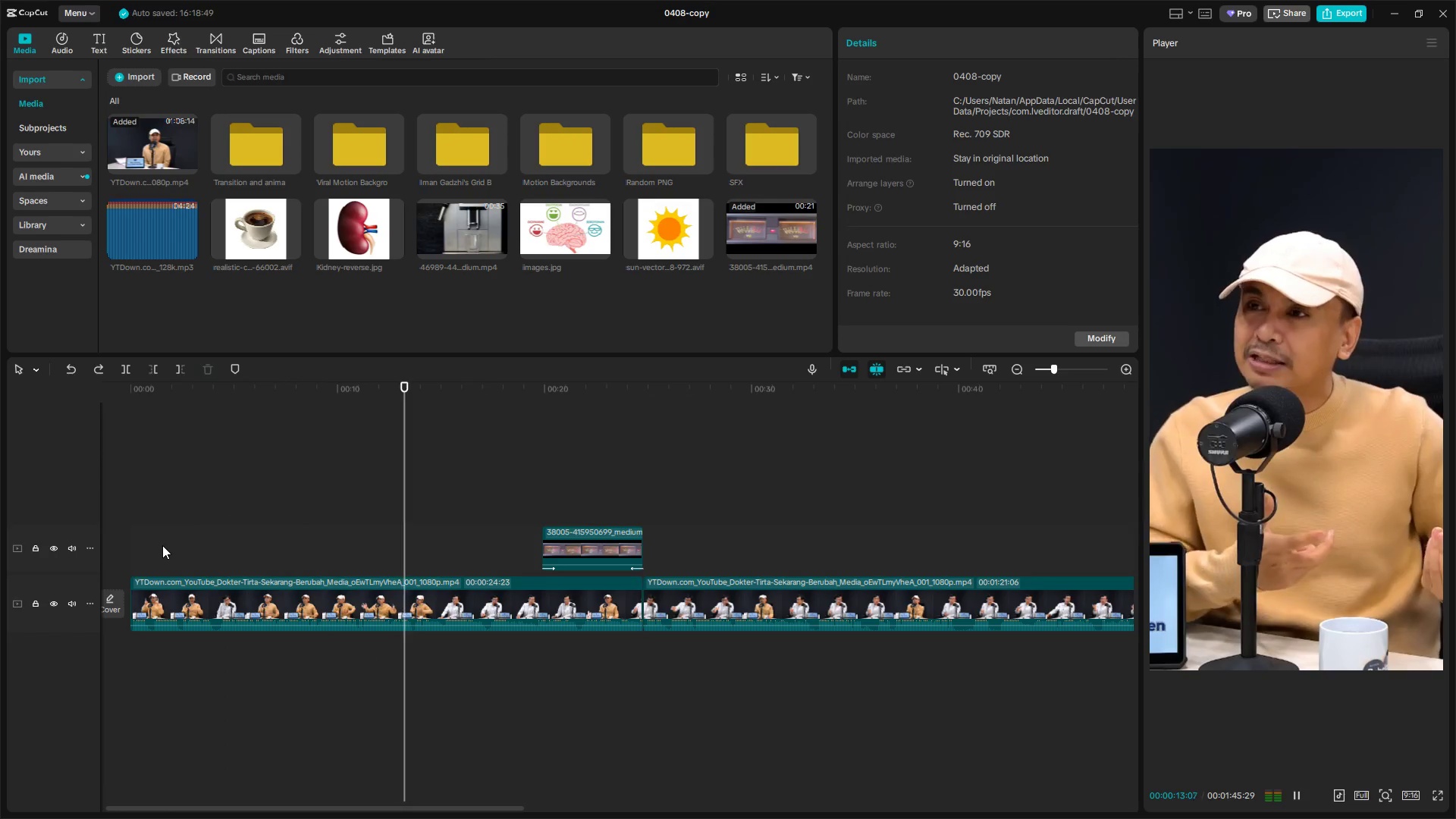 
wait(14.98)
 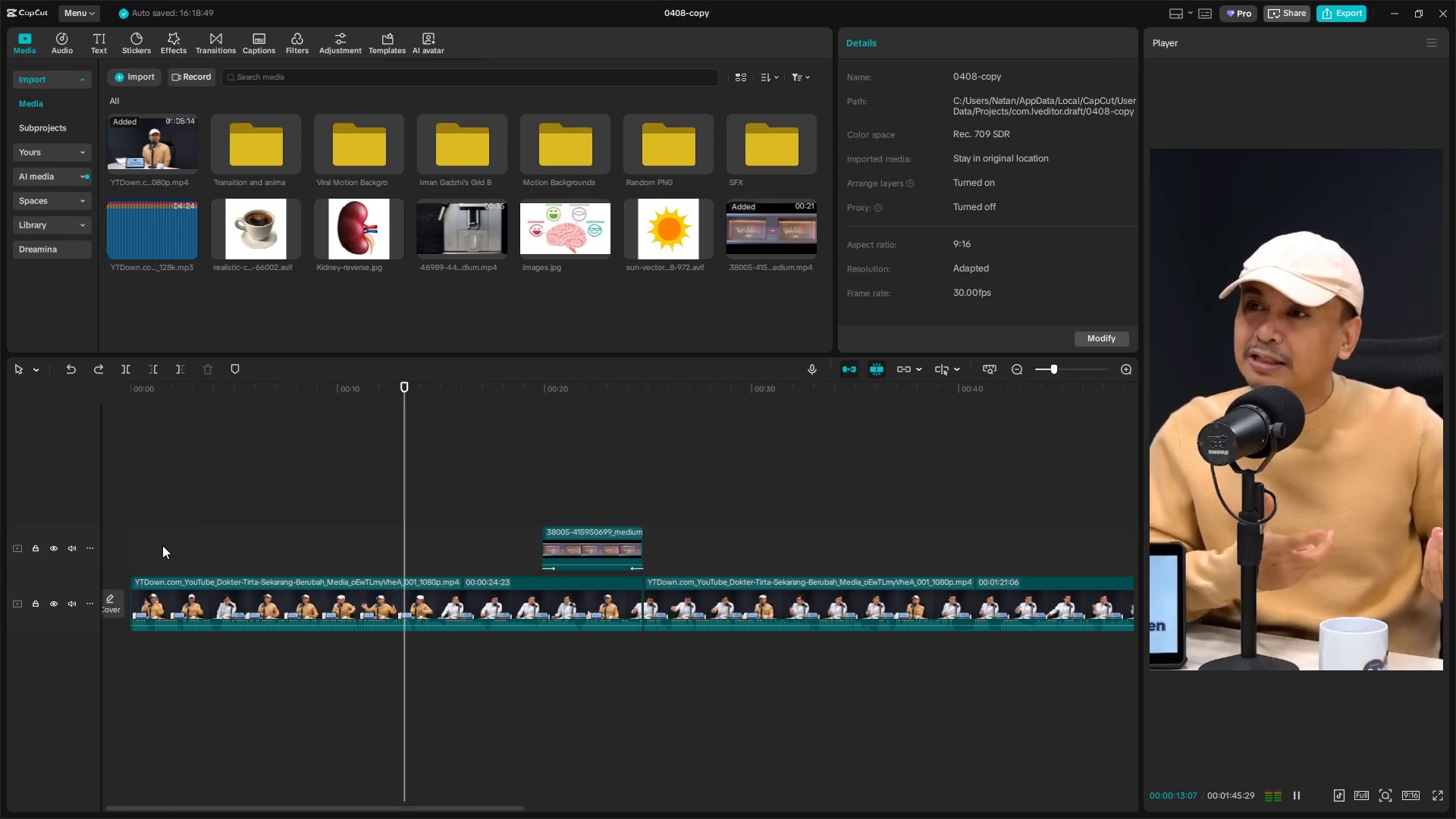 
key(Space)
 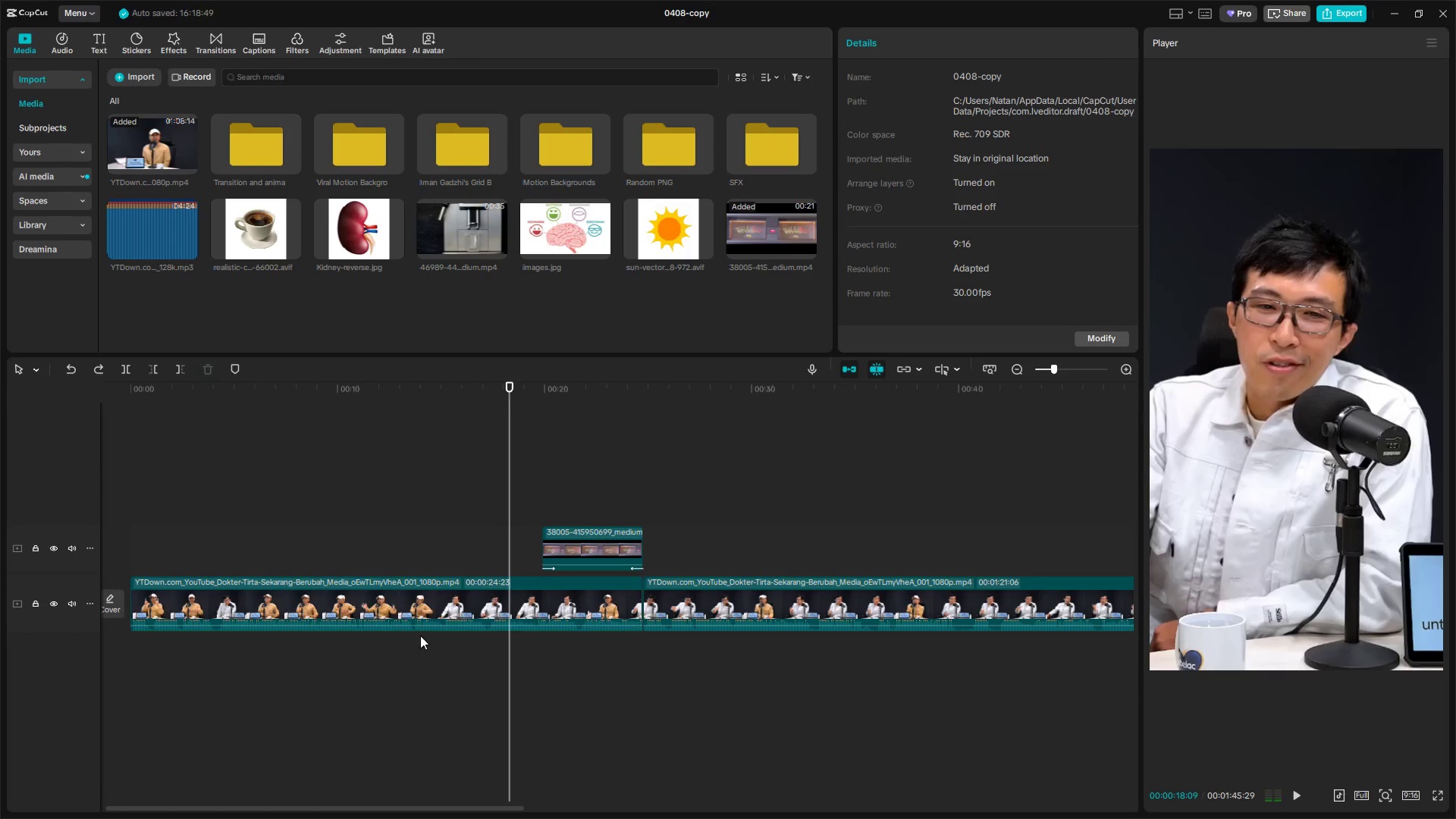 
left_click([439, 580])
 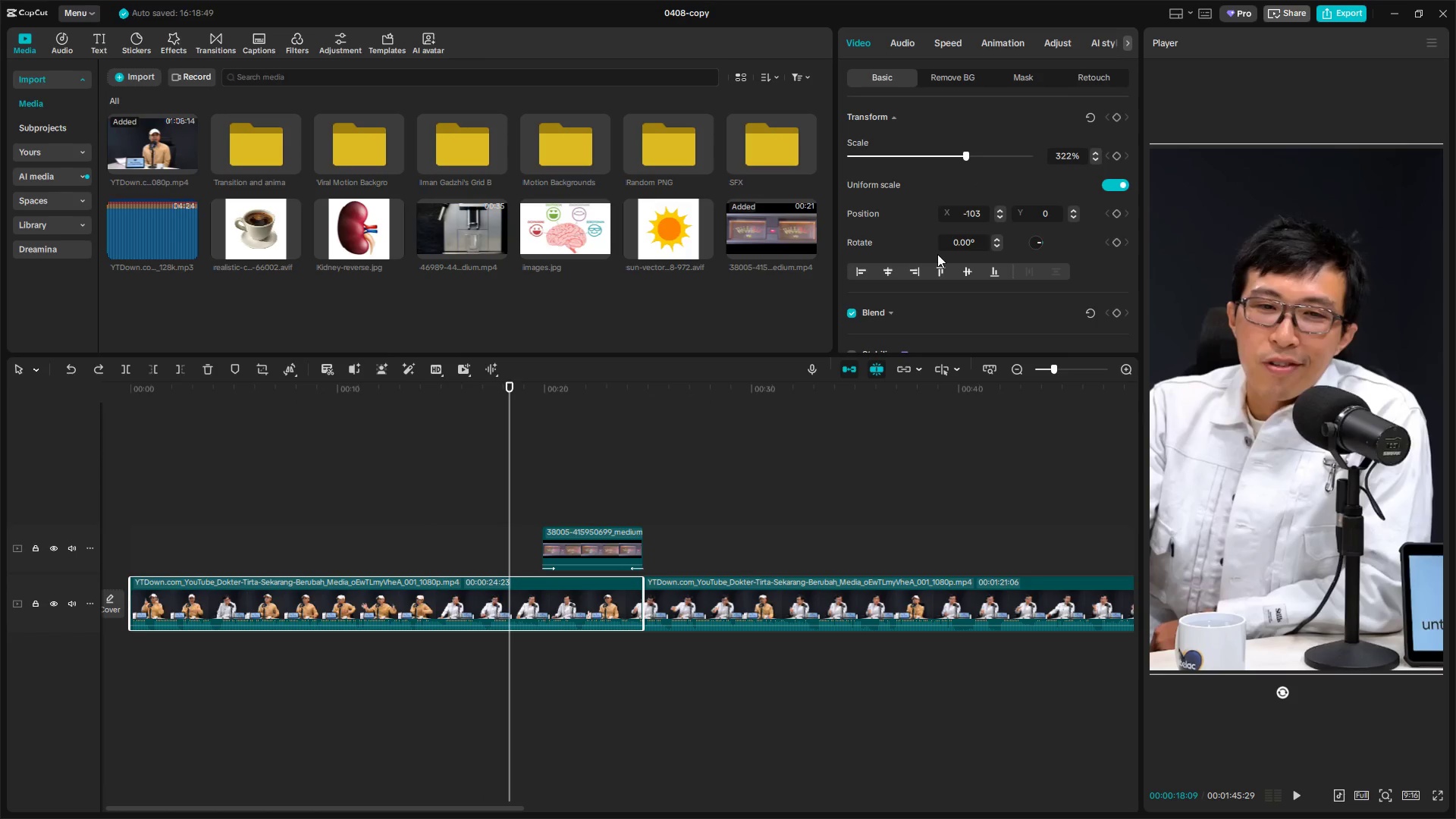 
scroll: coordinate [855, 286], scroll_direction: down, amount: 30.0
 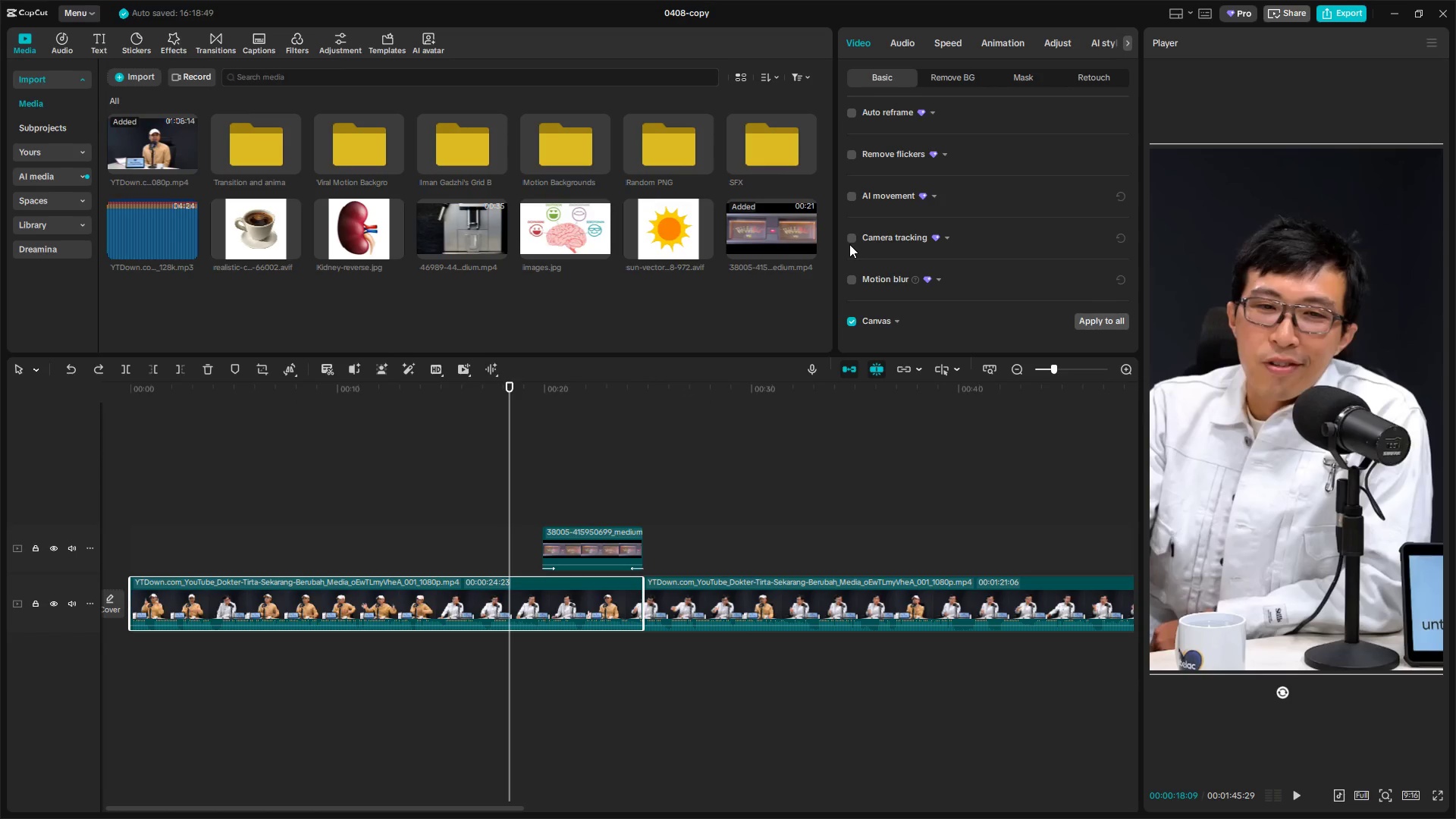 
double_click([854, 238])
 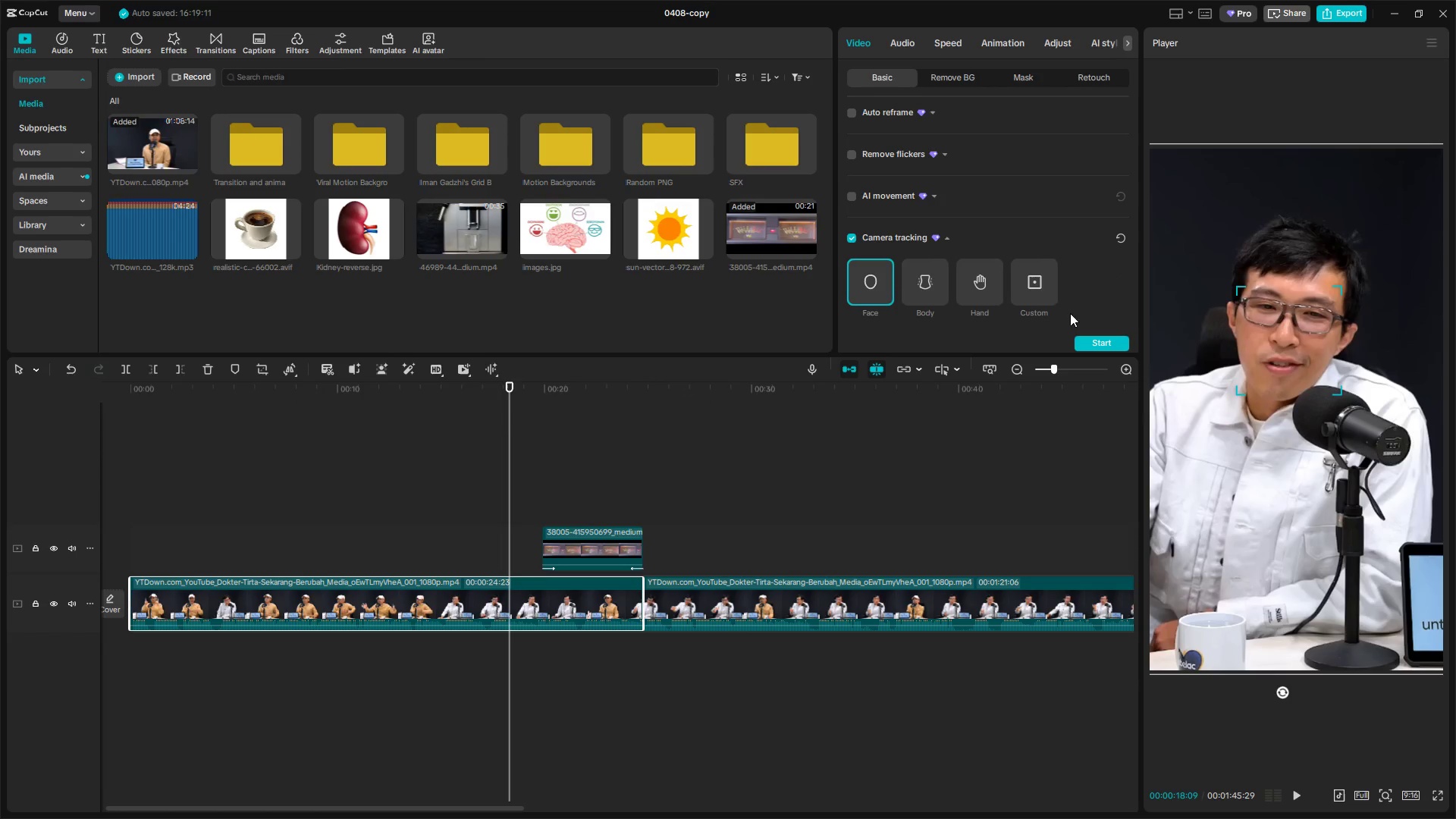 
scroll: coordinate [1083, 303], scroll_direction: down, amount: 3.0
 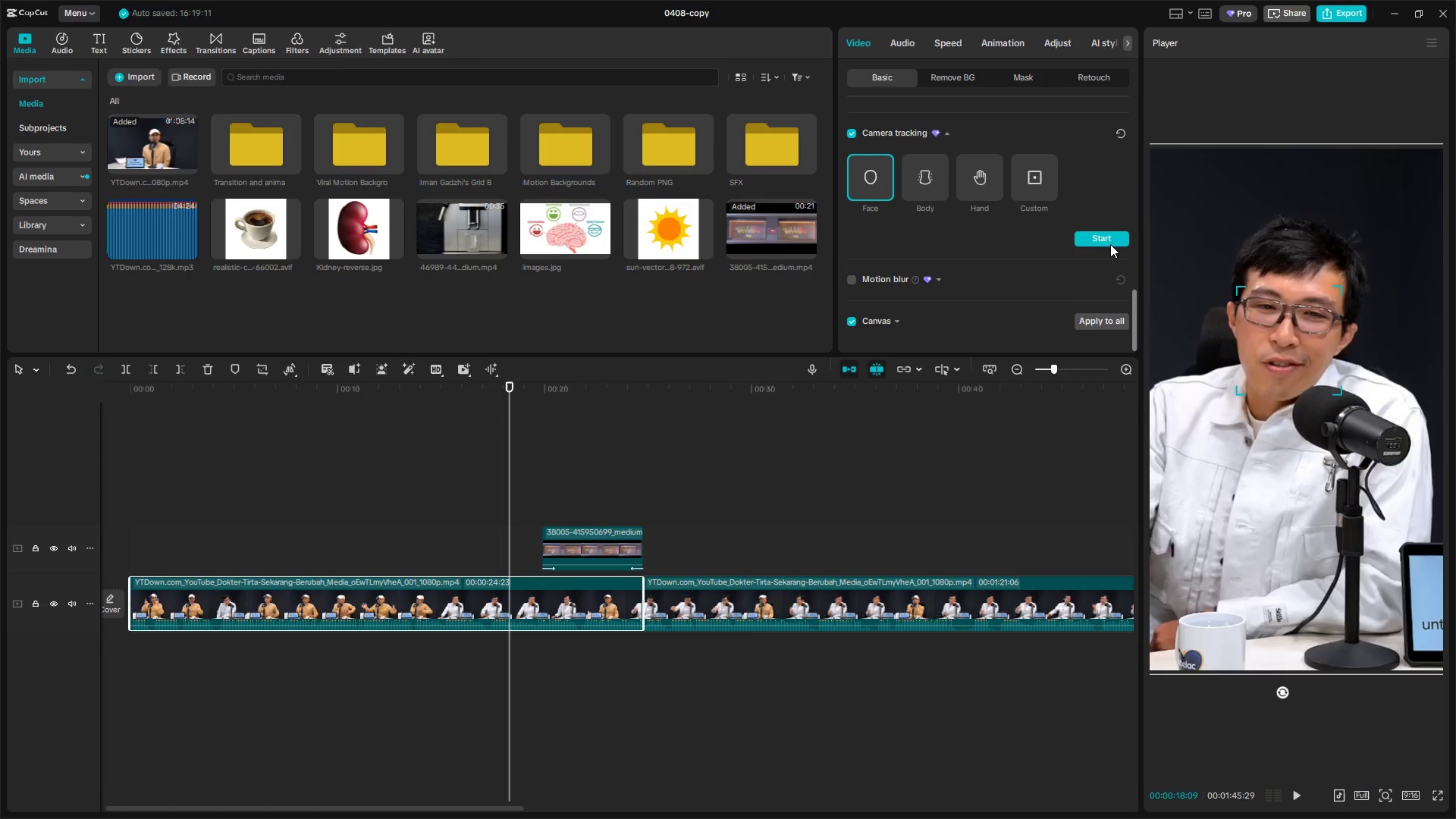 
left_click([1110, 244])
 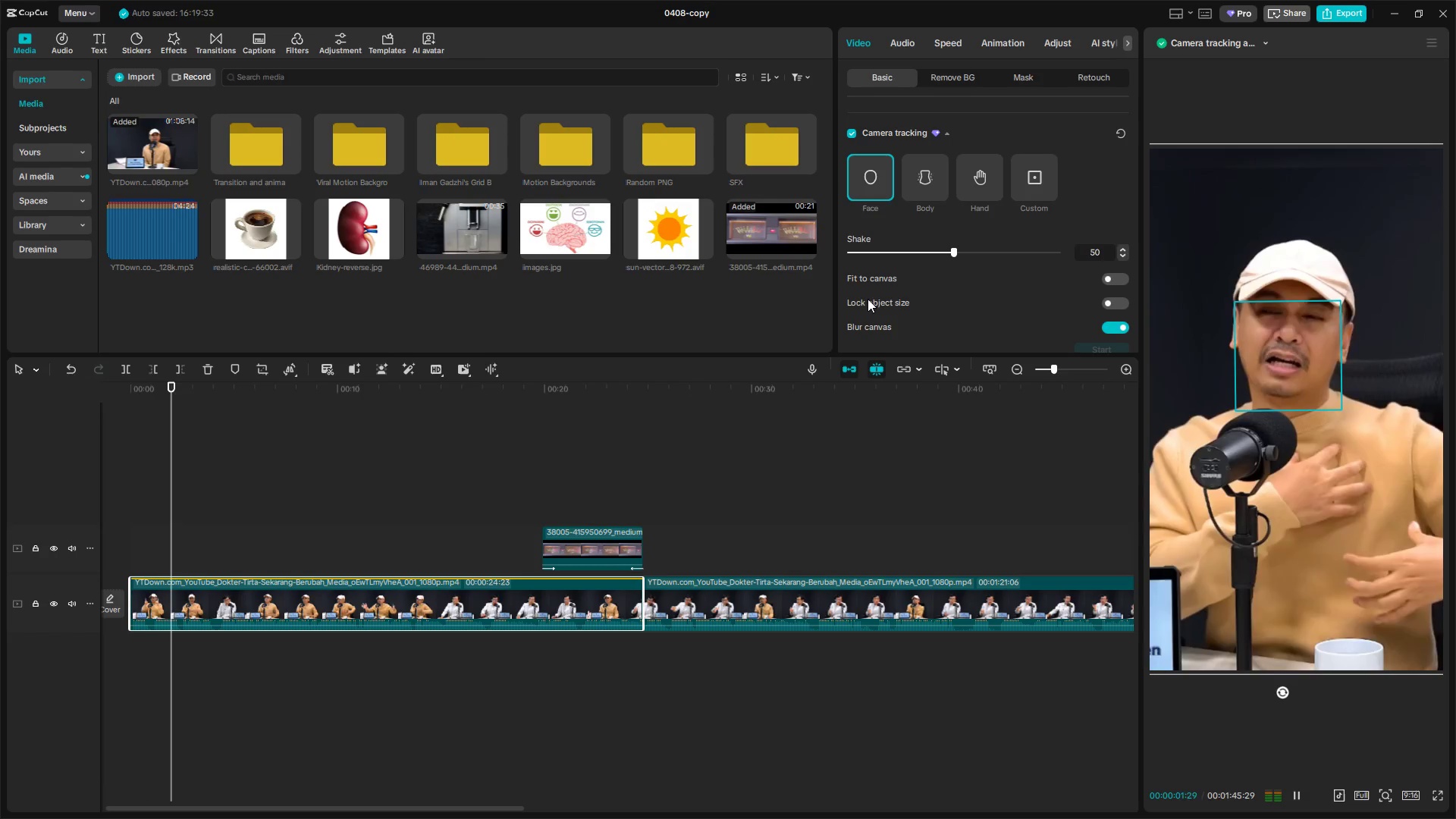 
wait(27.02)
 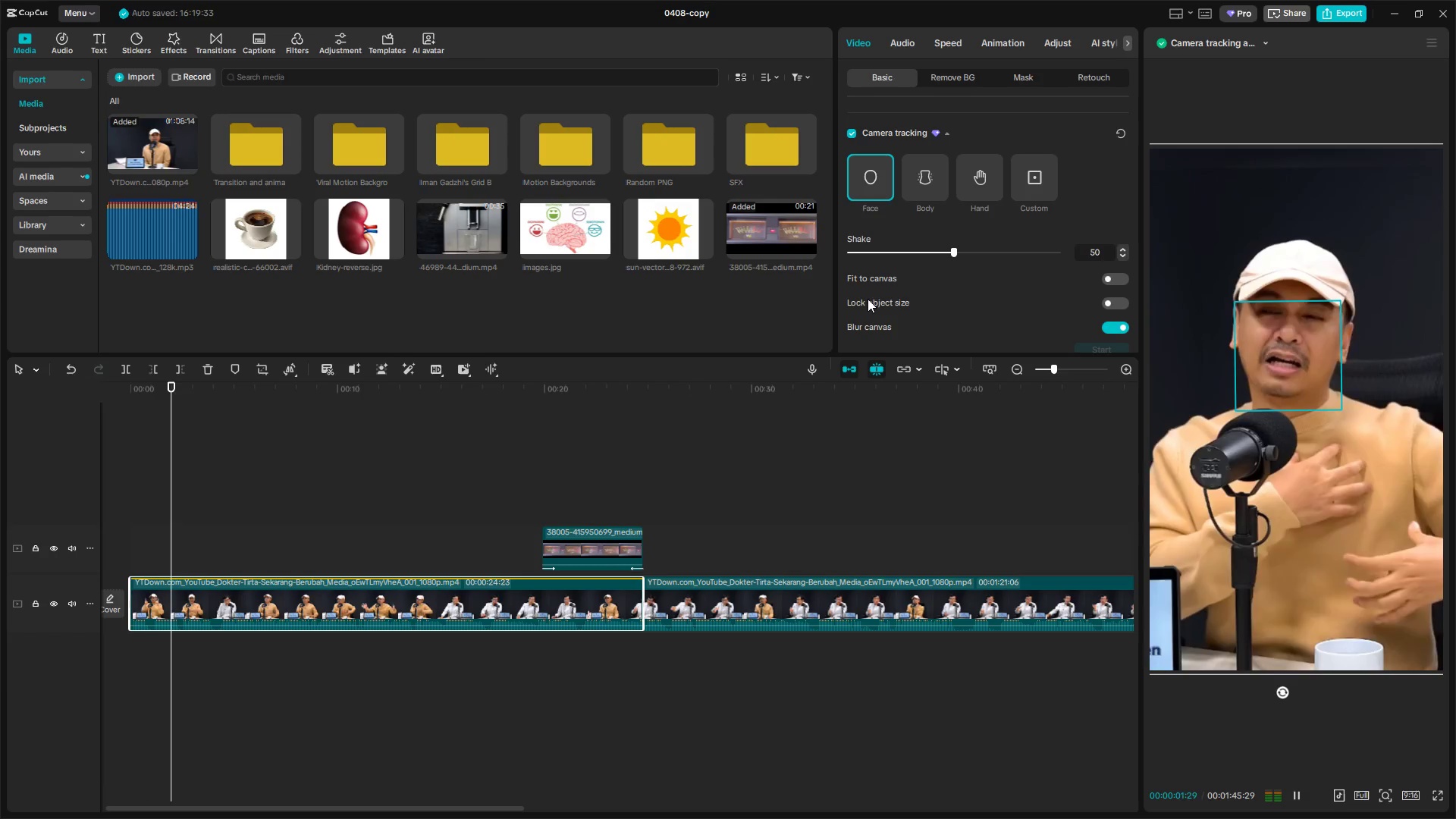 
left_click([1112, 277])
 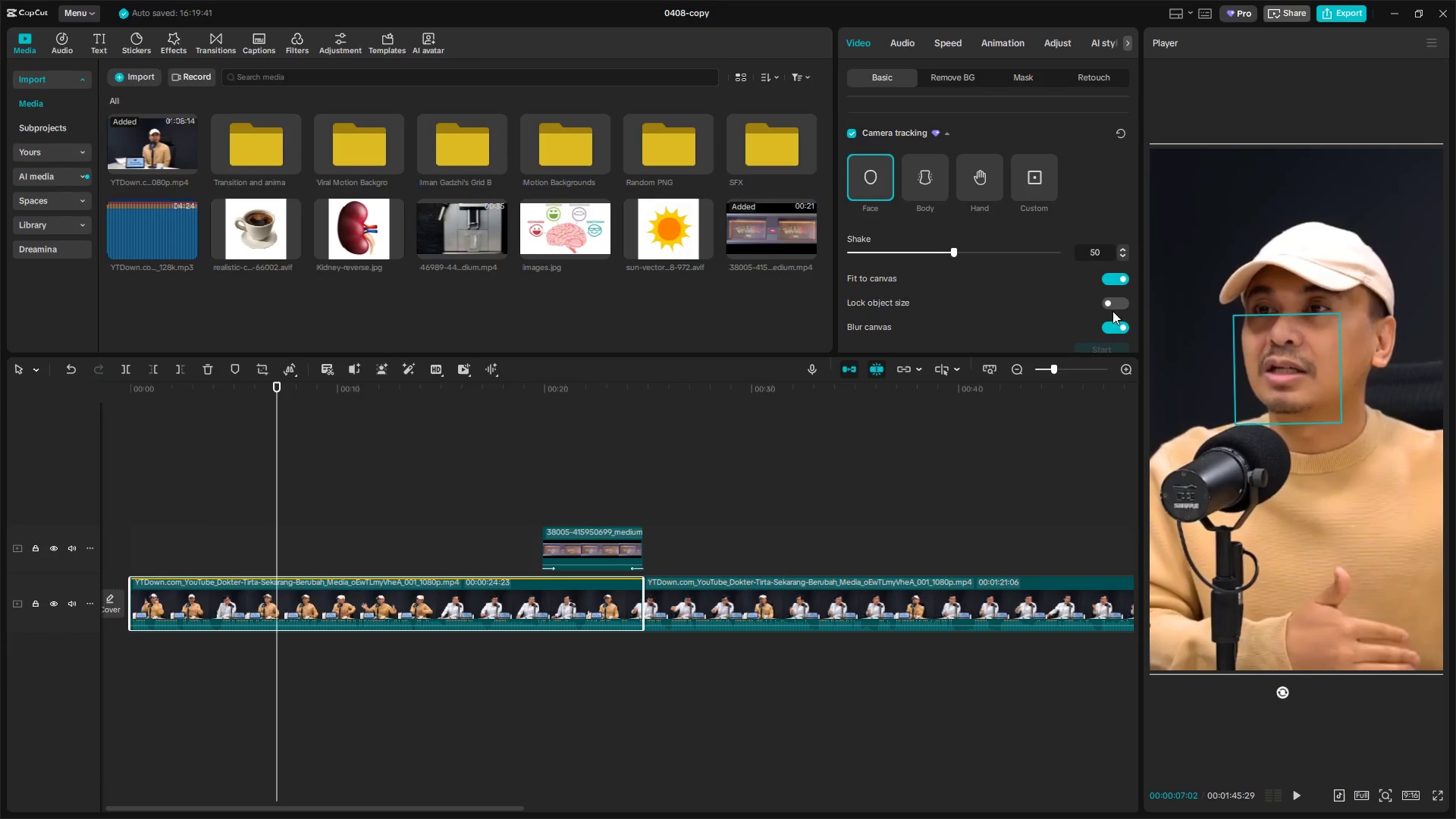 
left_click([1114, 315])
 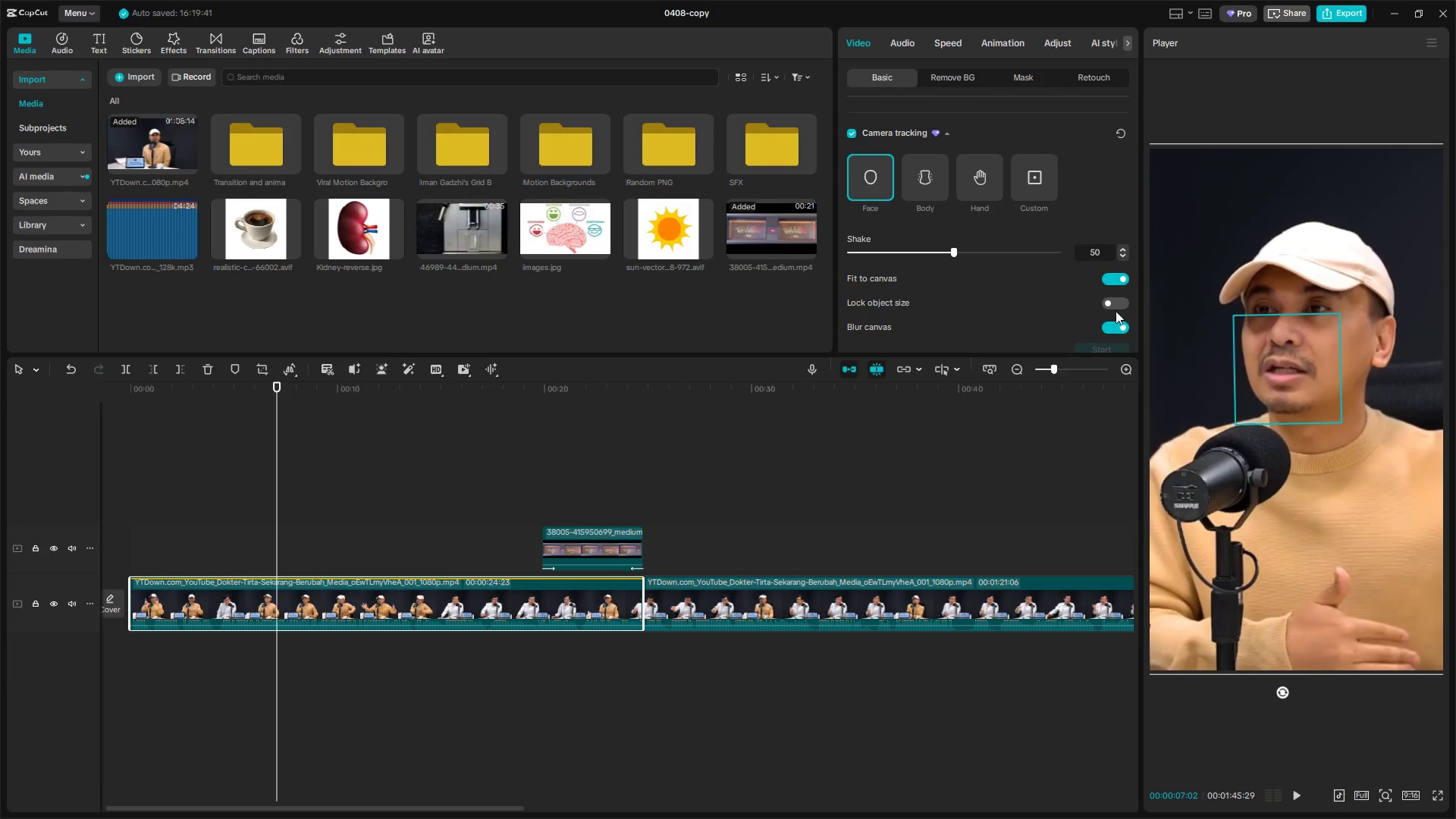 
left_click([1116, 306])
 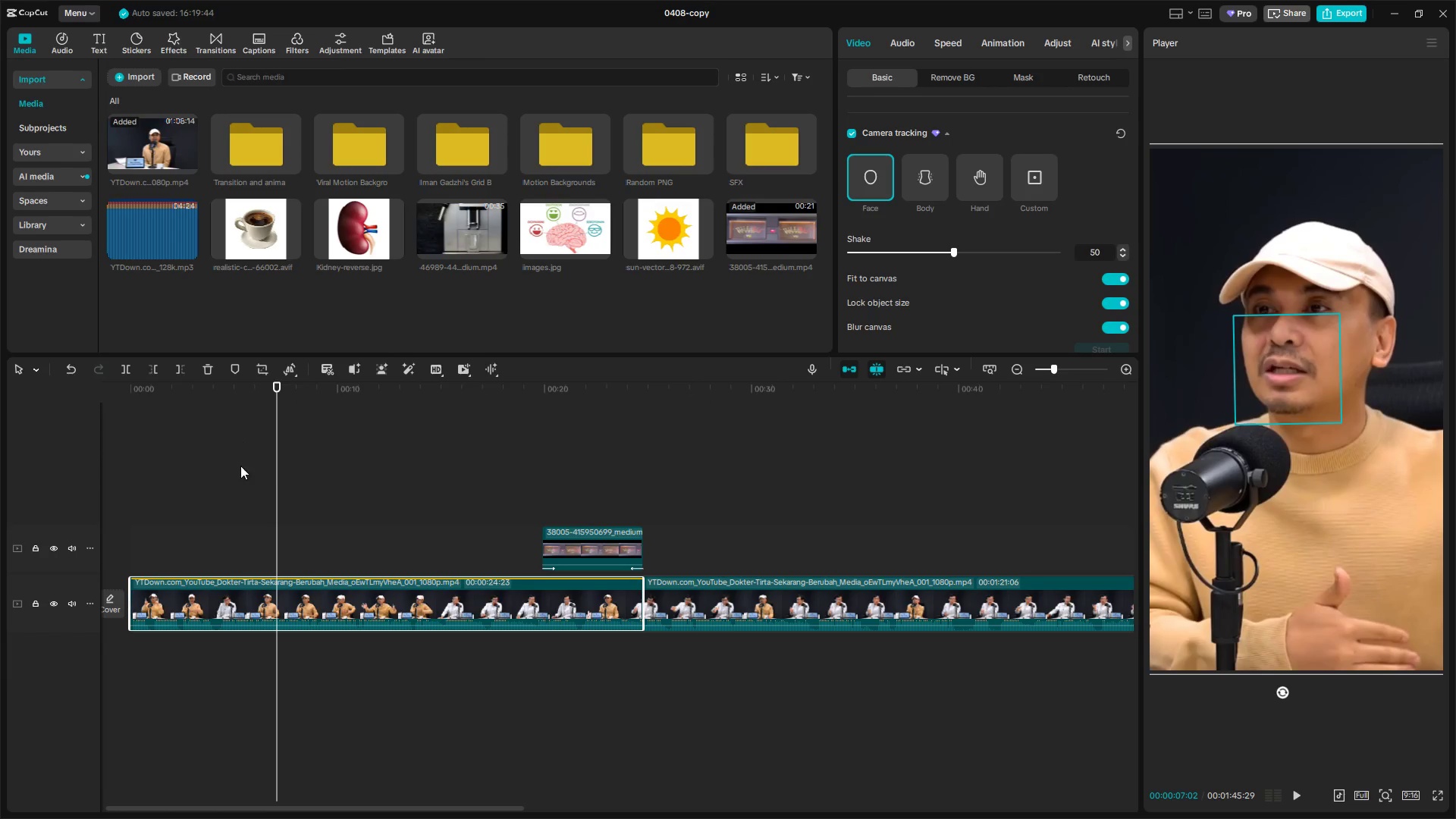 
left_click_drag(start_coordinate=[279, 473], to_coordinate=[36, 460])
 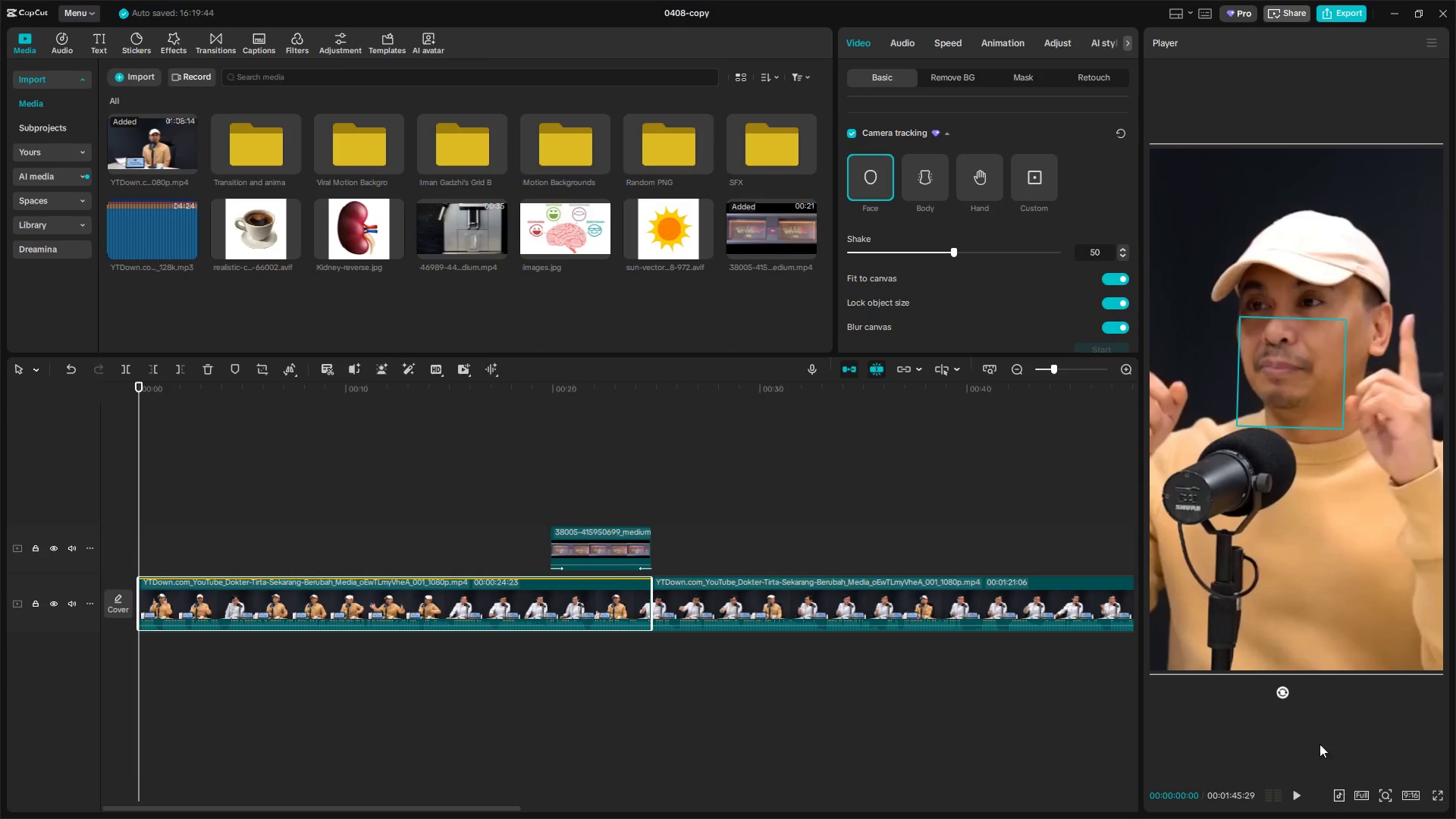 
left_click([1297, 799])
 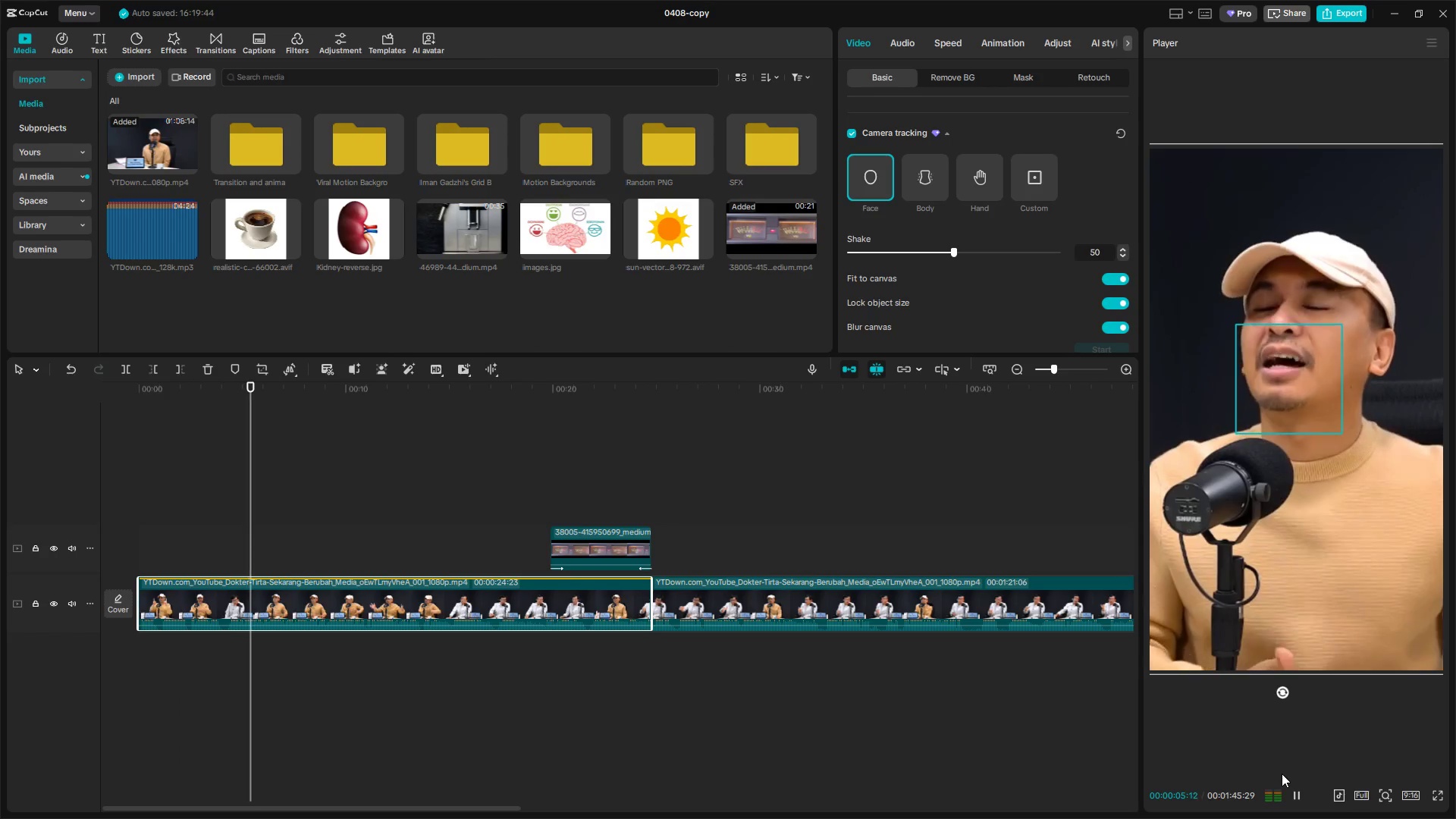 
wait(10.61)
 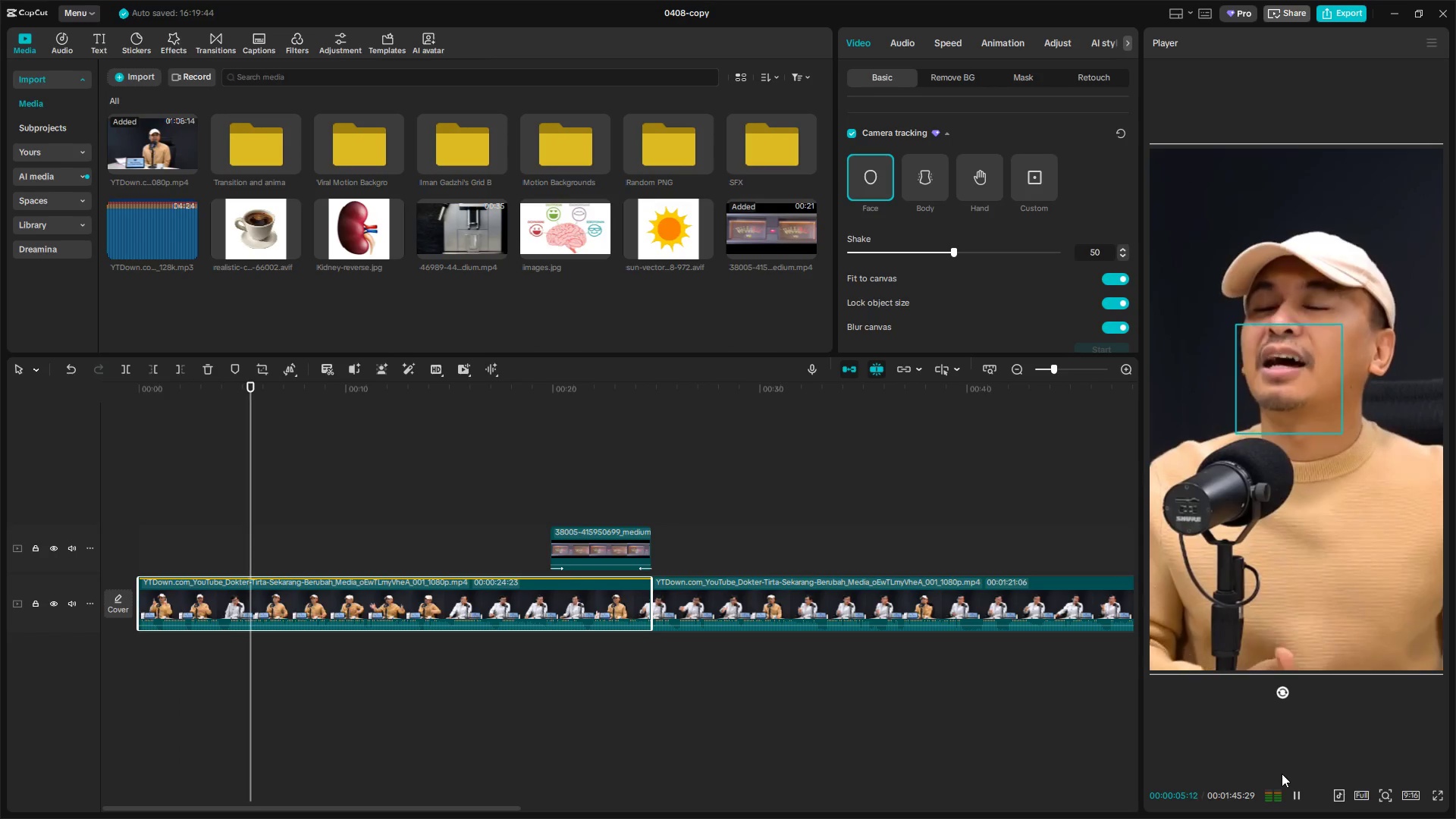 
scroll: coordinate [917, 304], scroll_direction: down, amount: 2.0
 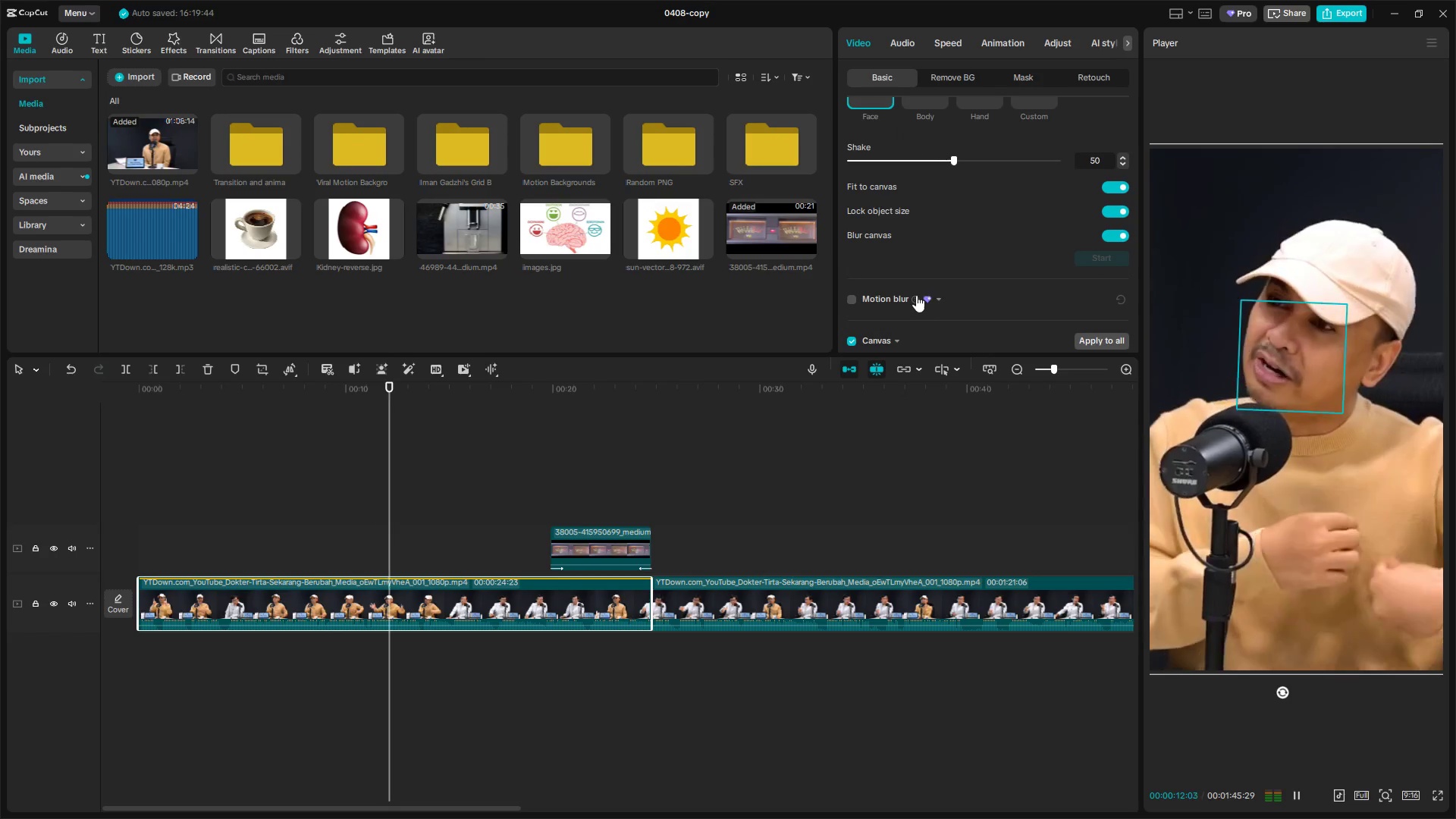 
left_click([896, 301])
 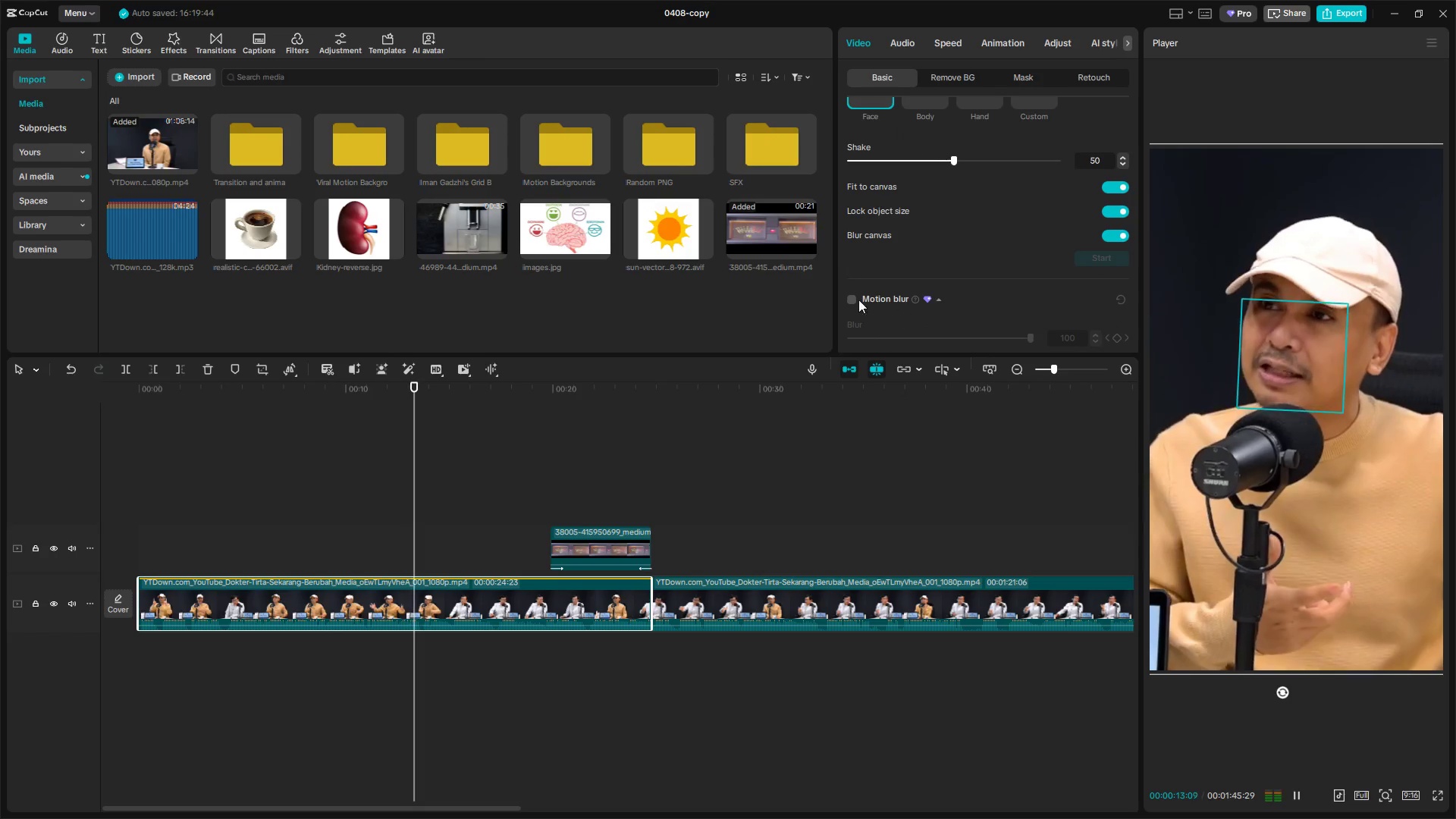 
left_click([849, 297])
 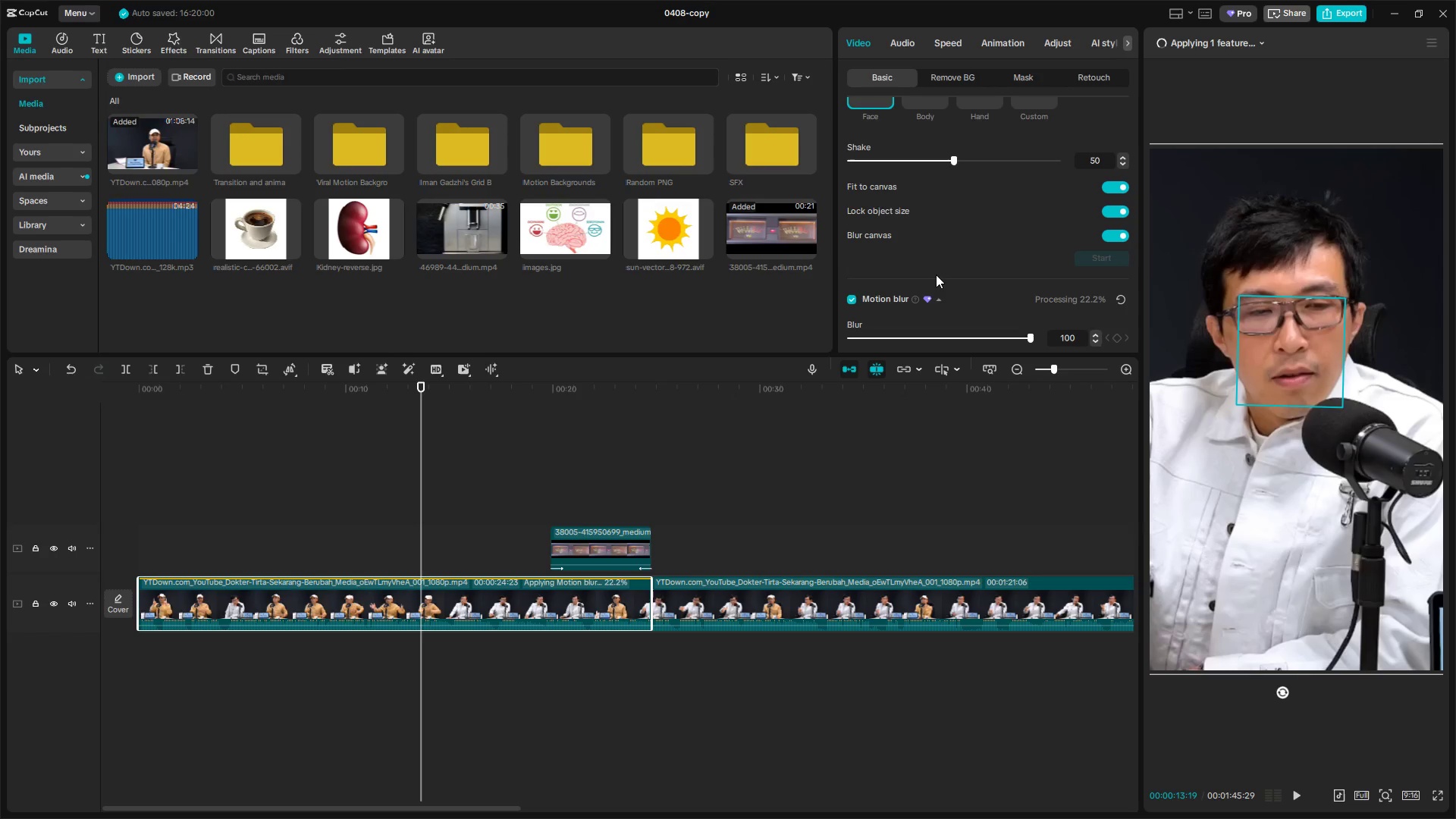 
wait(18.47)
 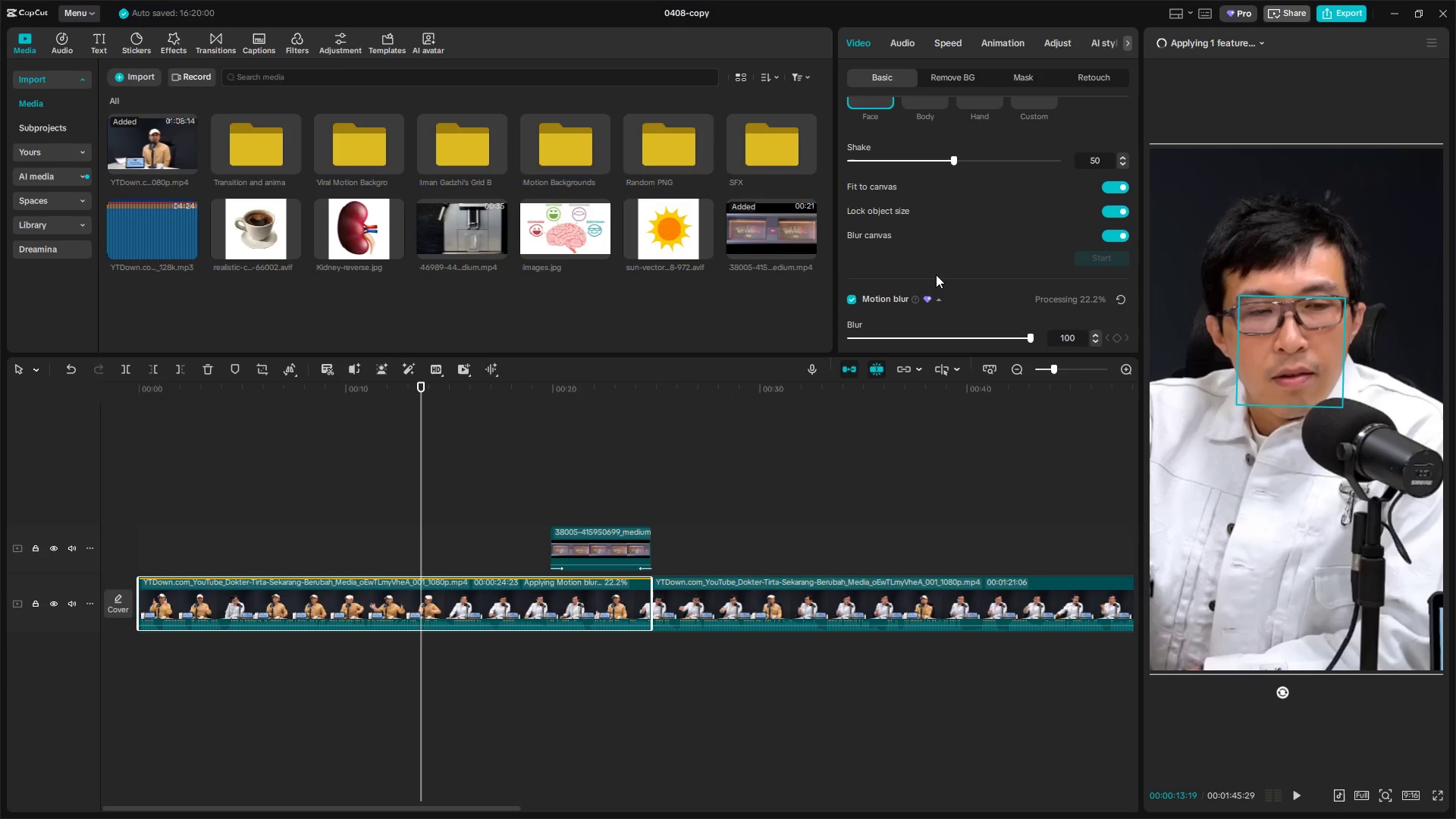 
scroll: coordinate [955, 240], scroll_direction: up, amount: 4.0
 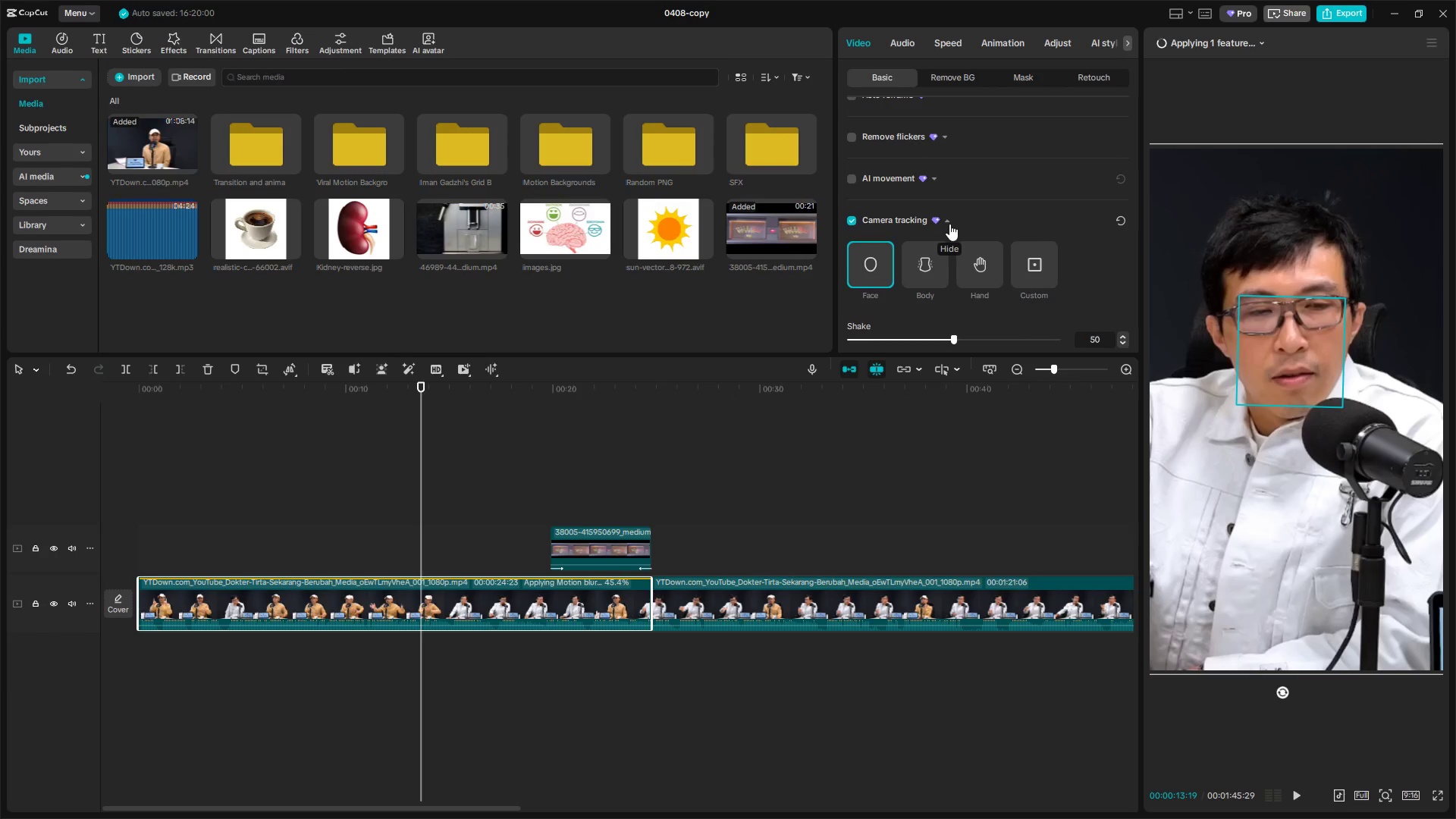 
scroll: coordinate [1002, 288], scroll_direction: down, amount: 6.0
 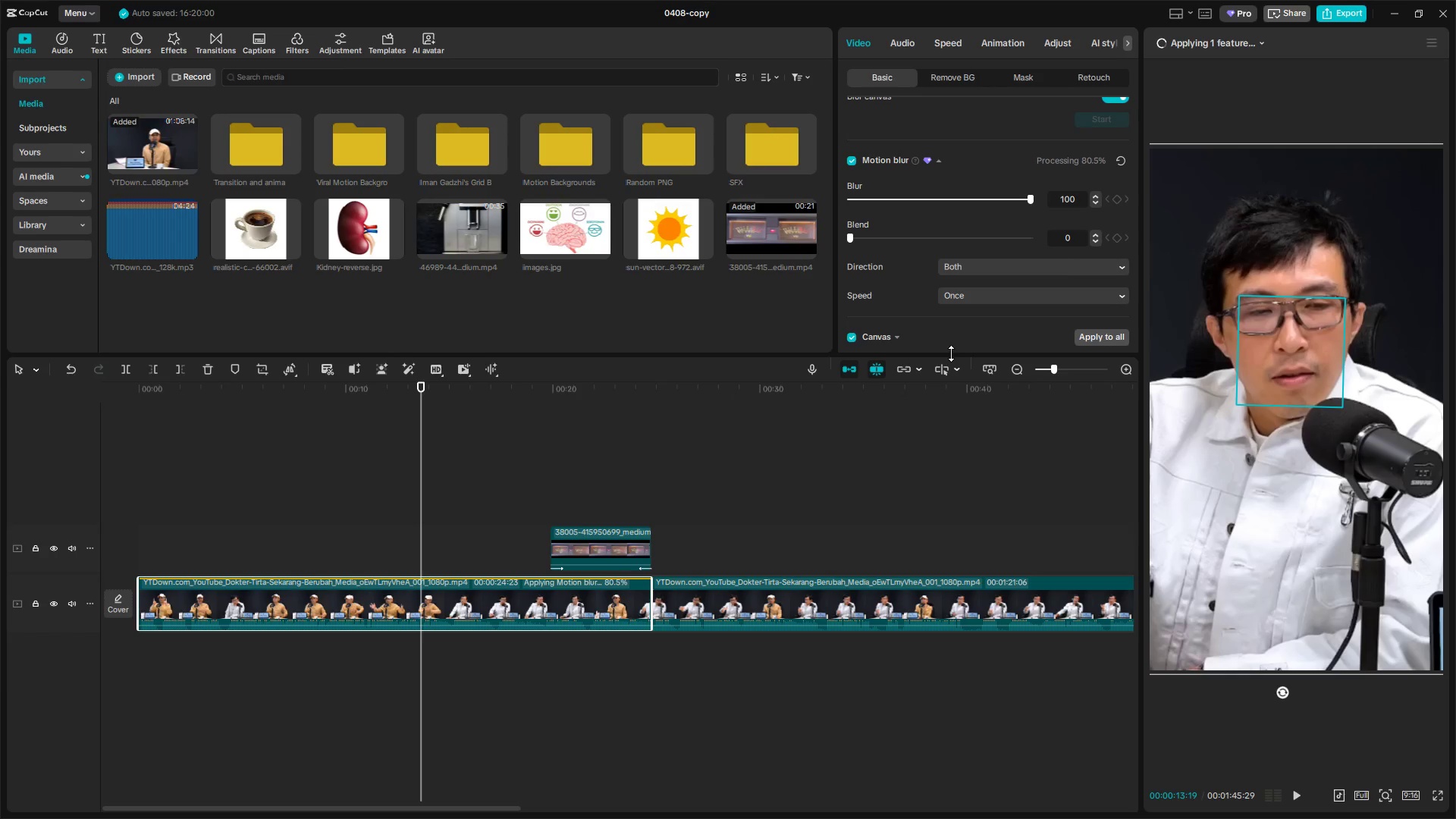 
wait(20.38)
 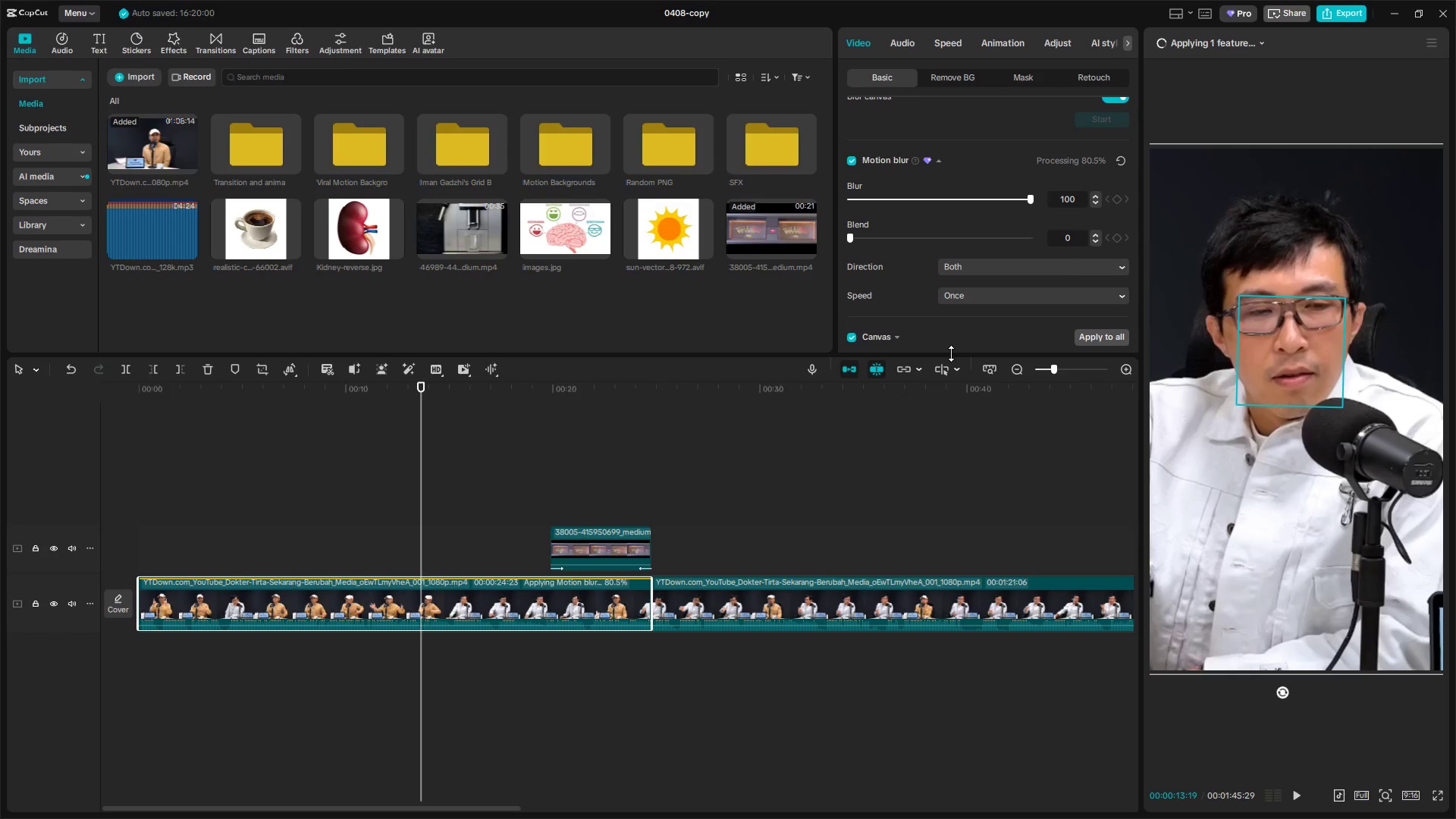 
mouse_move([939, 356])
 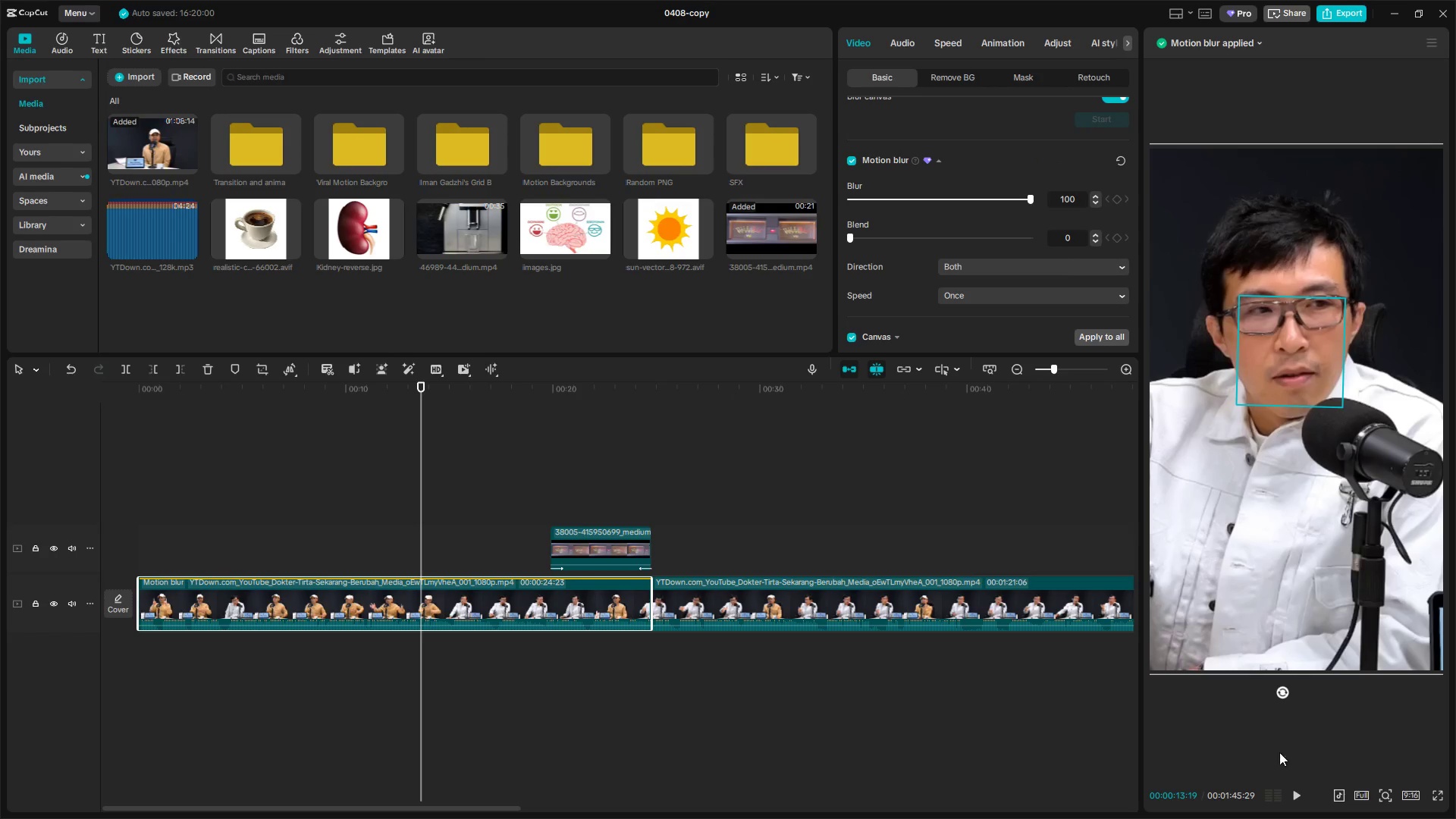 
left_click([1294, 795])
 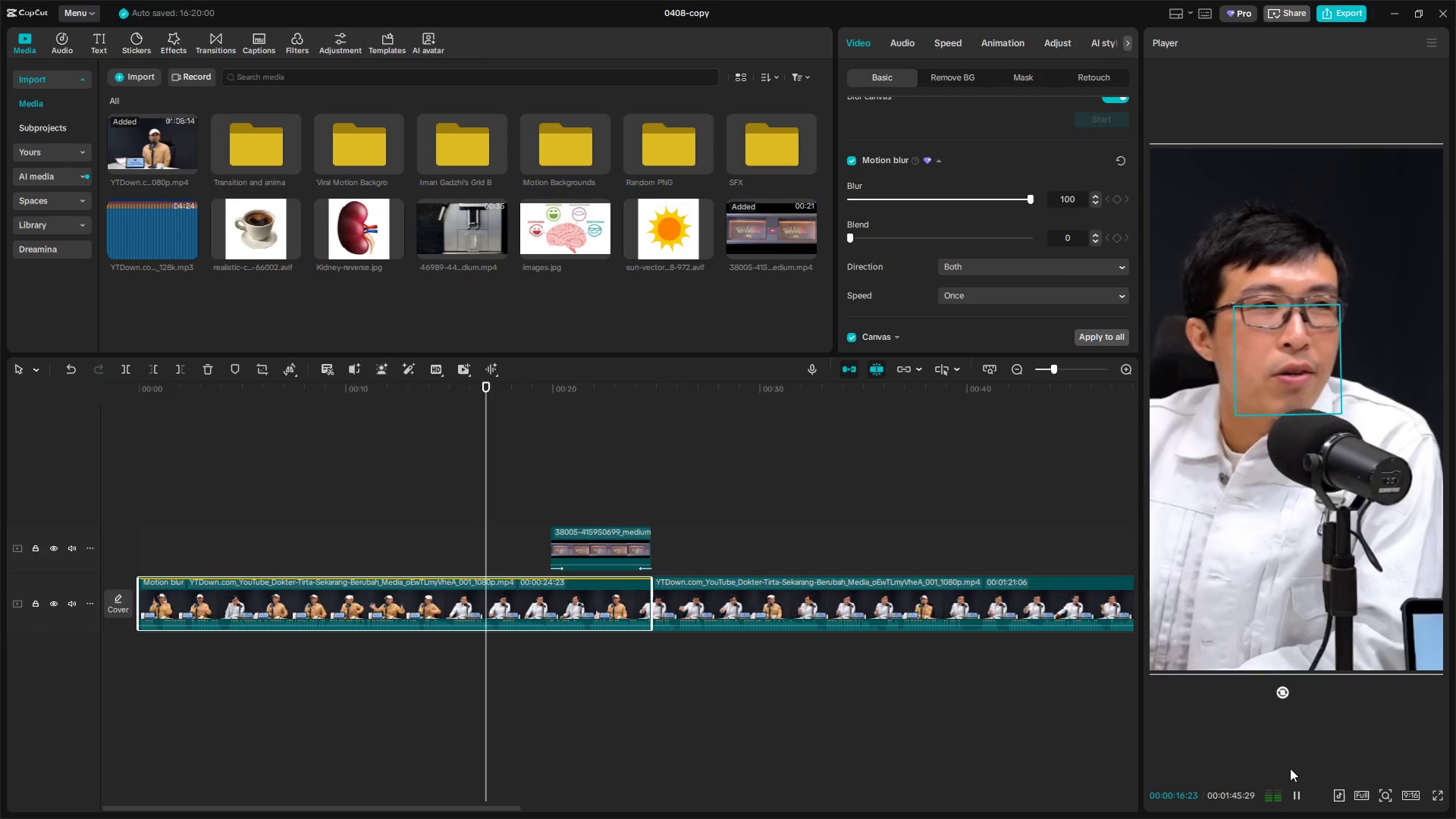 
wait(8.3)
 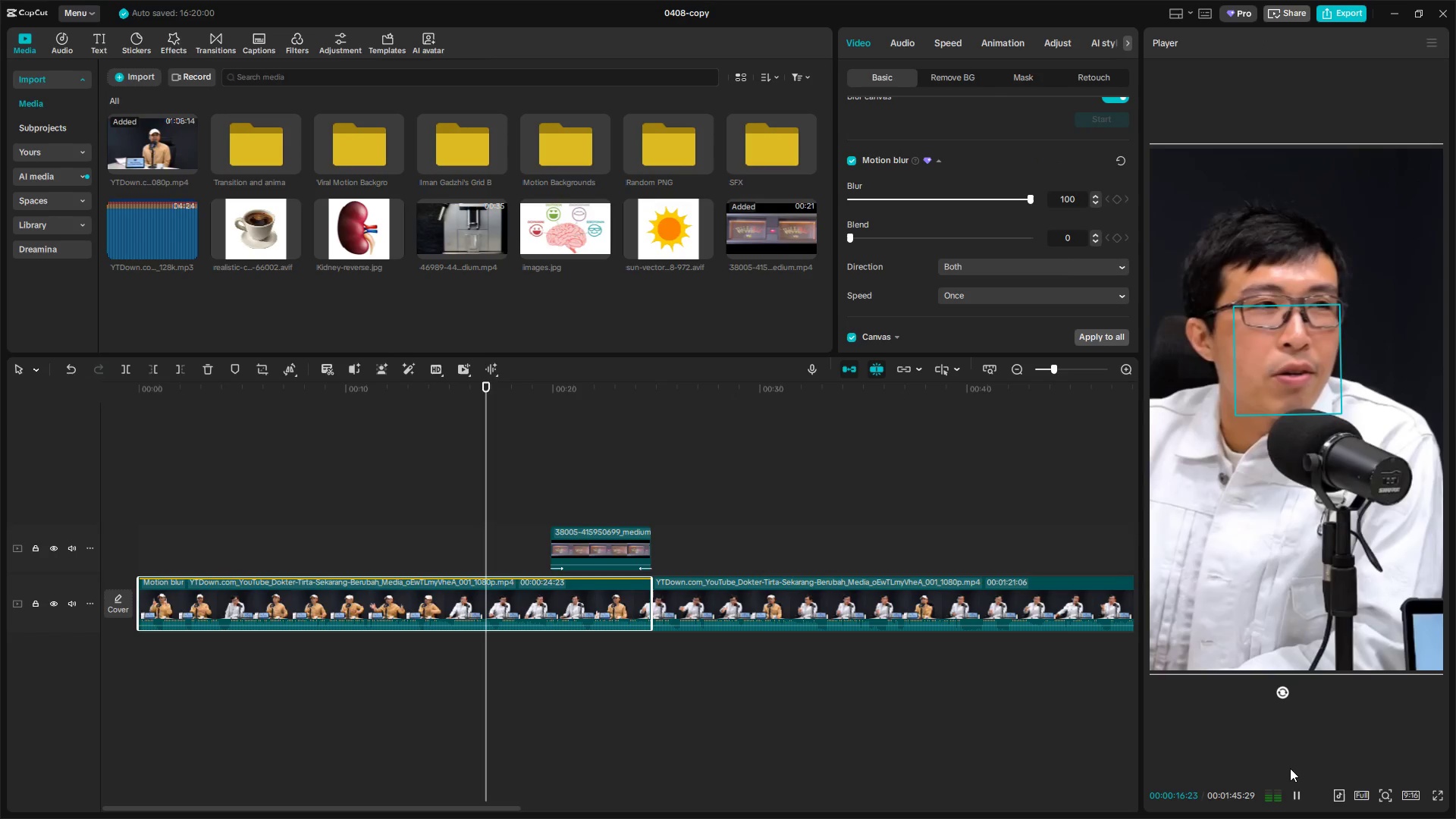 
left_click_drag(start_coordinate=[962, 187], to_coordinate=[959, 190])
 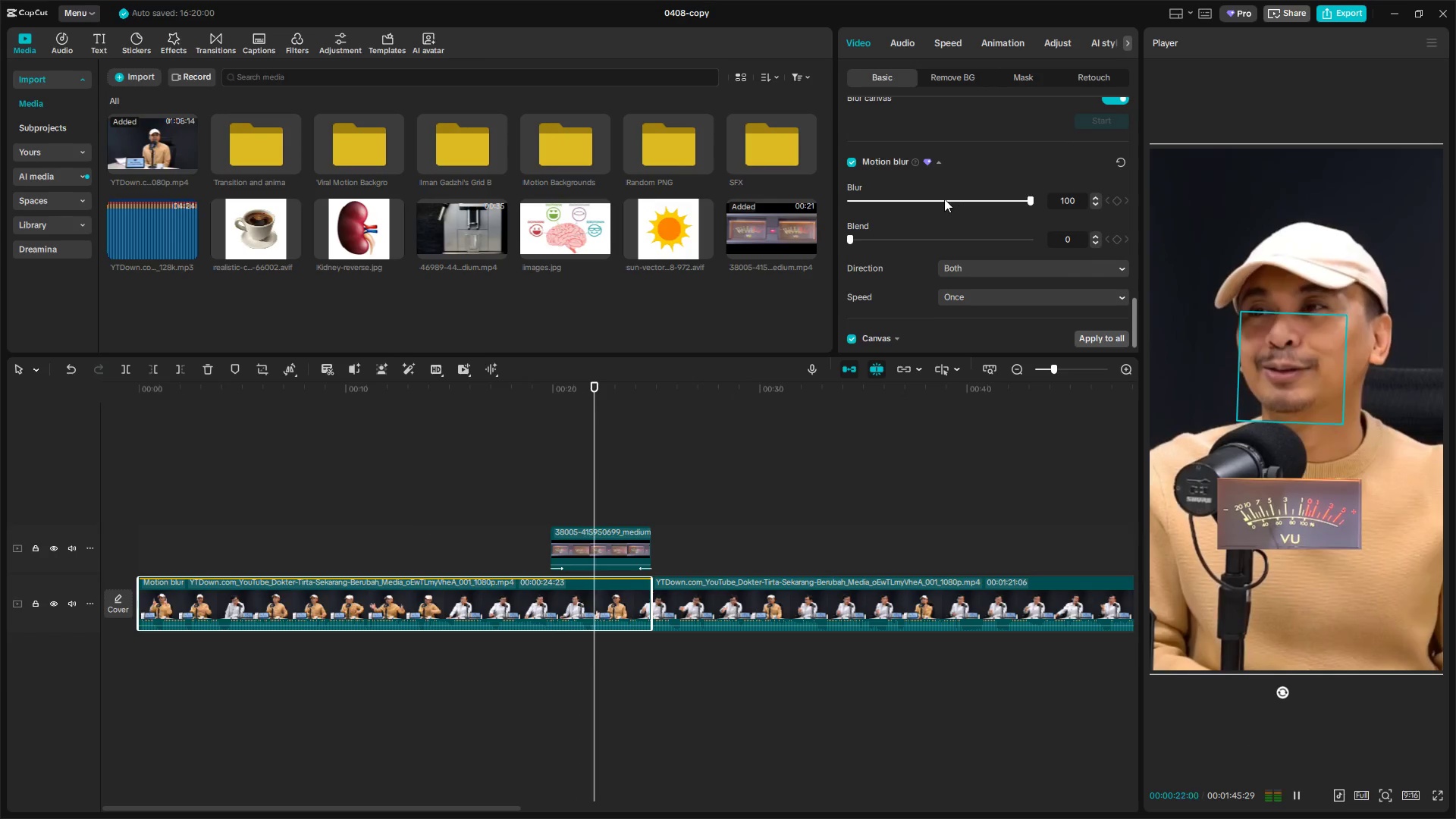 
double_click([936, 201])
 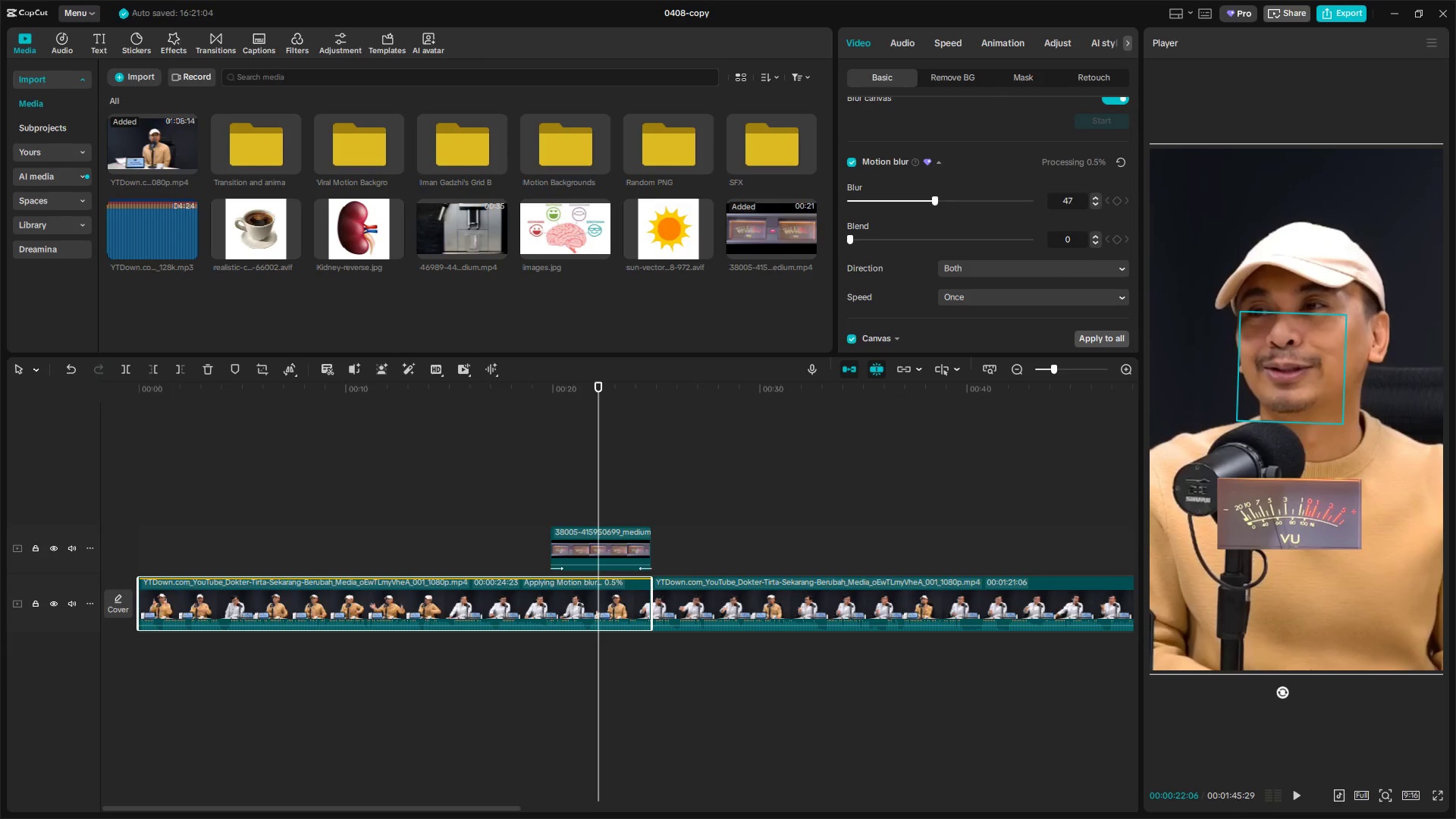 
left_click([1295, 794])
 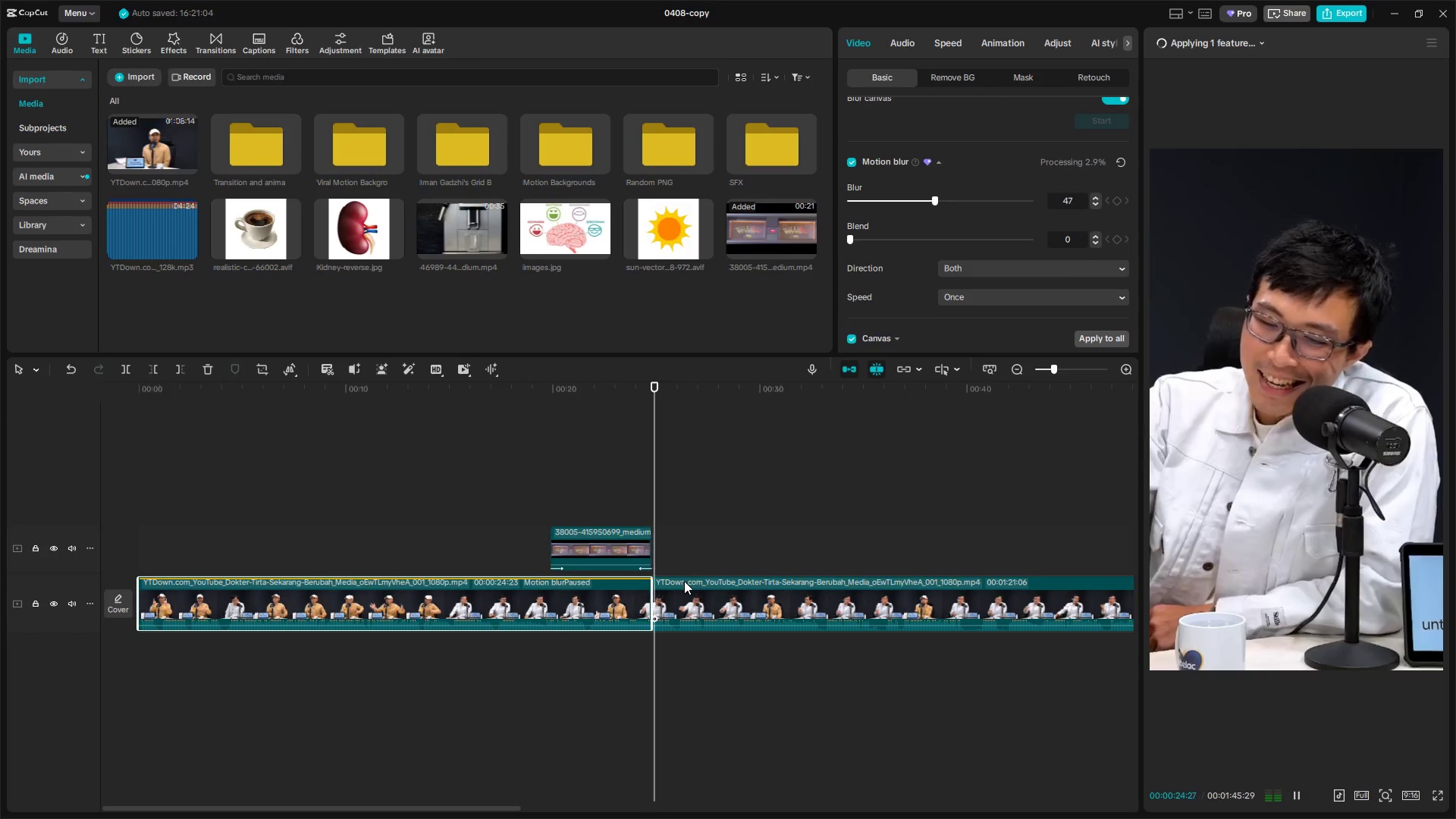 
left_click([178, 489])
 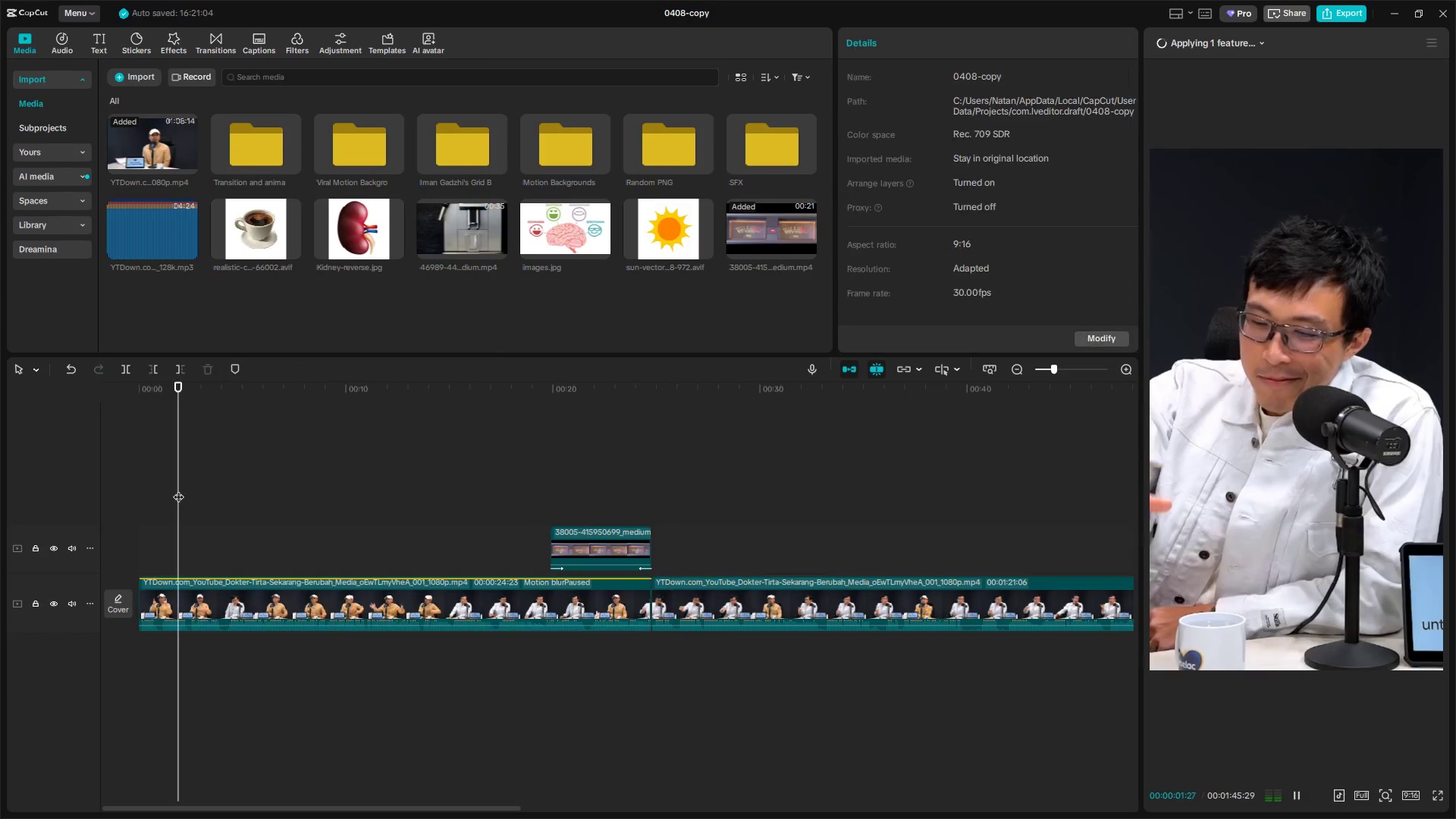 
left_click_drag(start_coordinate=[178, 489], to_coordinate=[76, 482])
 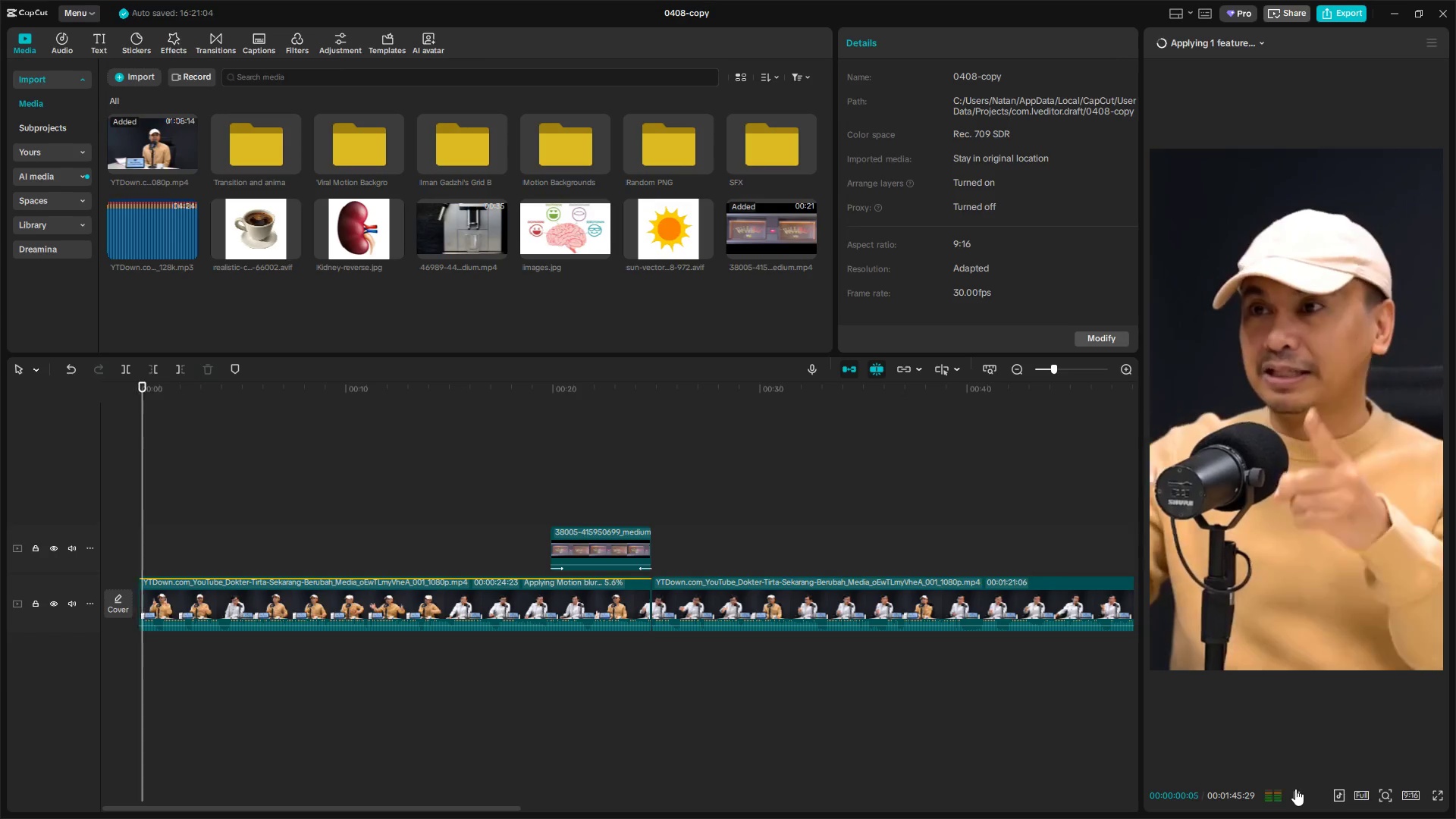 
mouse_move([1273, 776])
 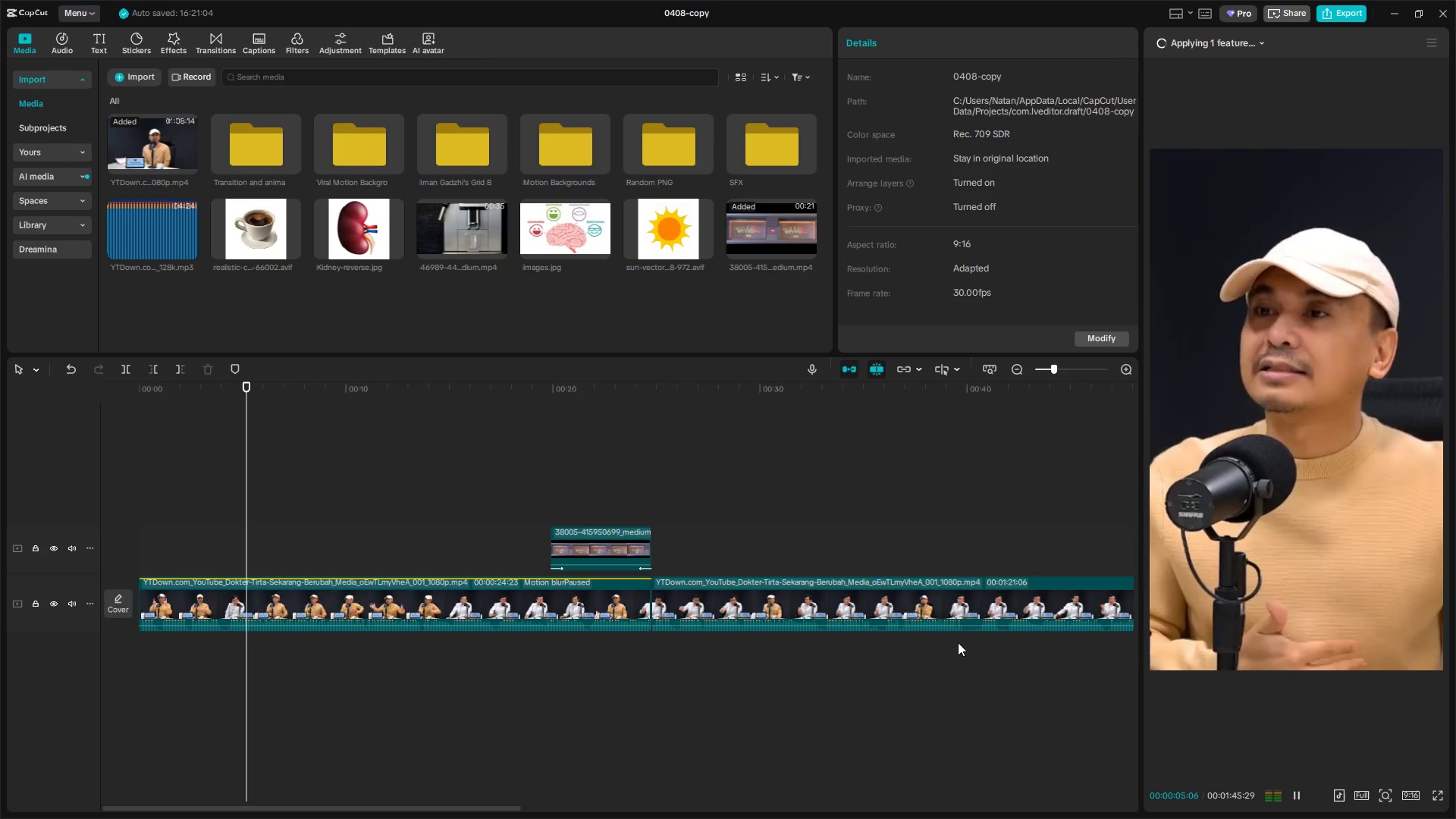 
hold_key(key=ControlLeft, duration=1.05)
scroll: coordinate [896, 666], scroll_direction: down, amount: 7.0
 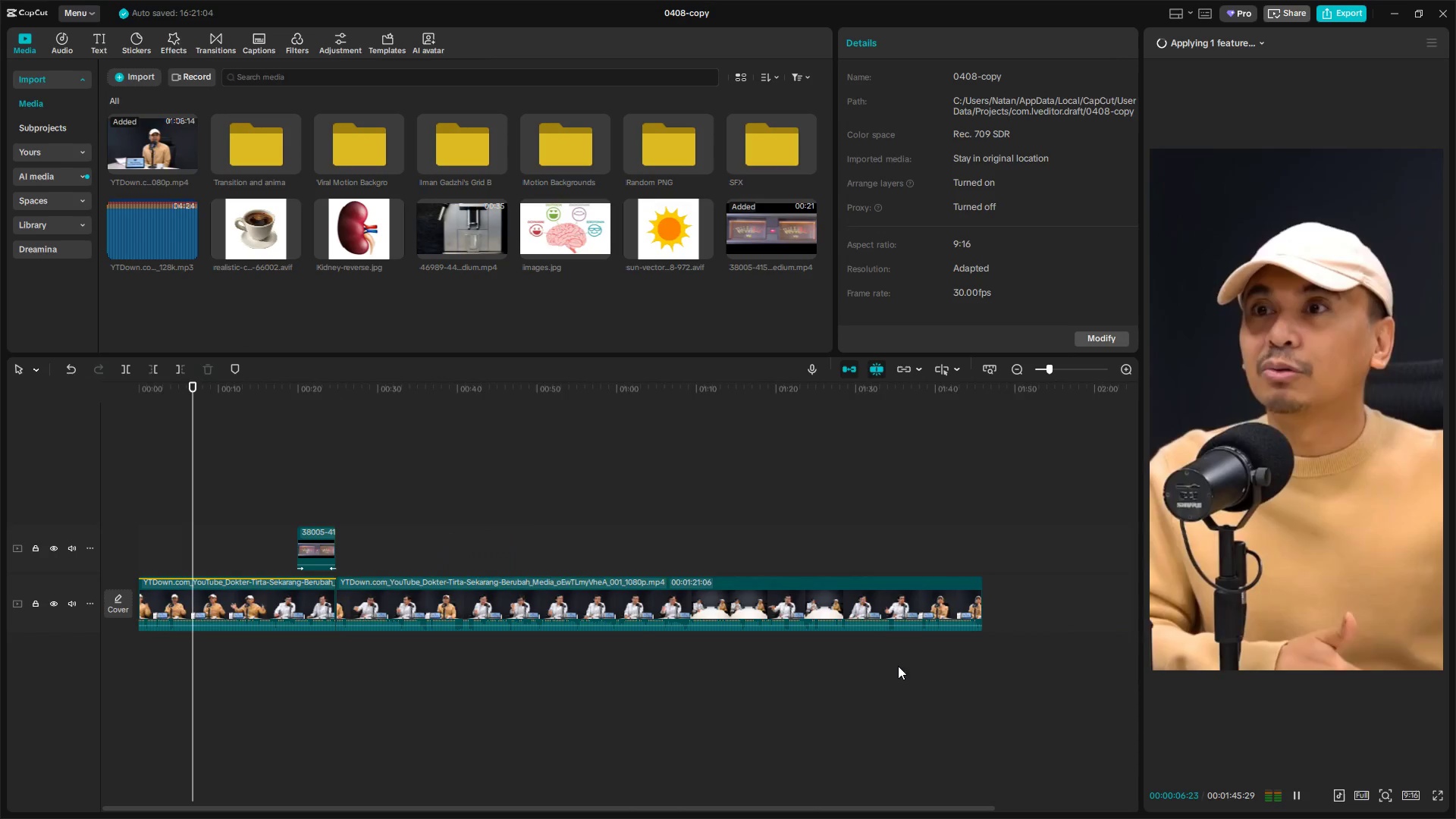 
left_click_drag(start_coordinate=[967, 699], to_coordinate=[522, 598])
 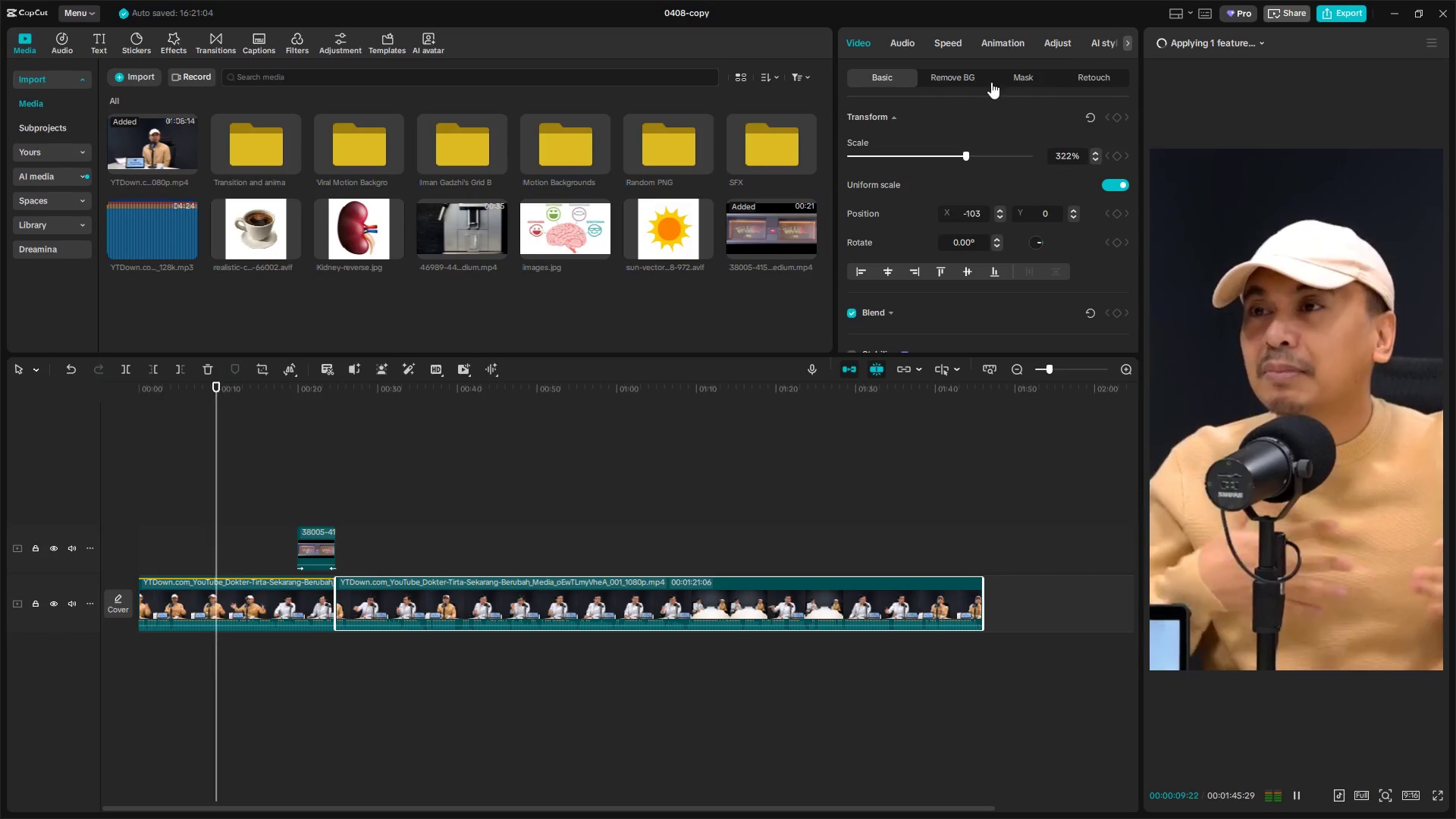 
left_click([1021, 80])
 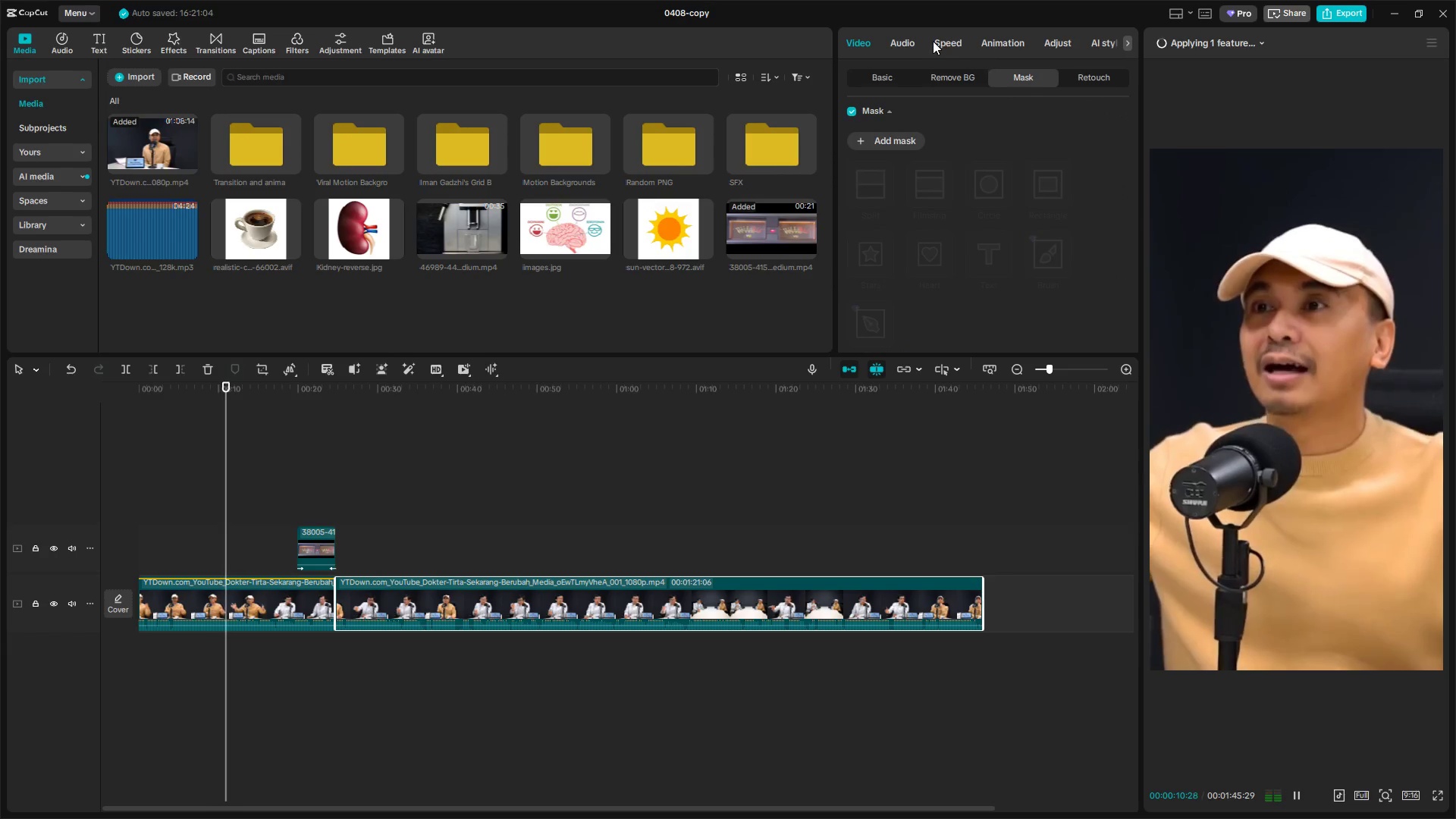 
double_click([906, 42])
 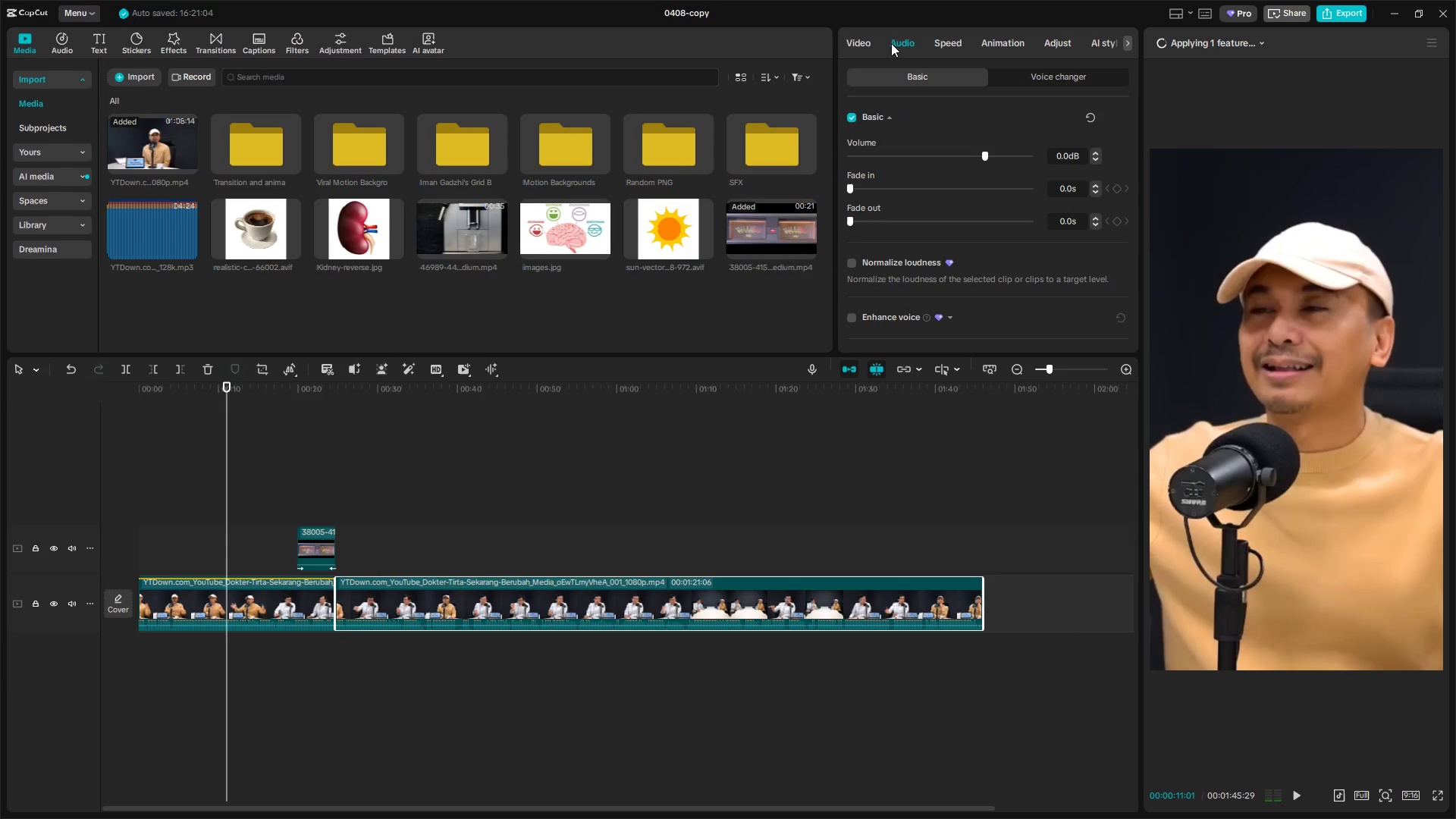 
triple_click([863, 40])
 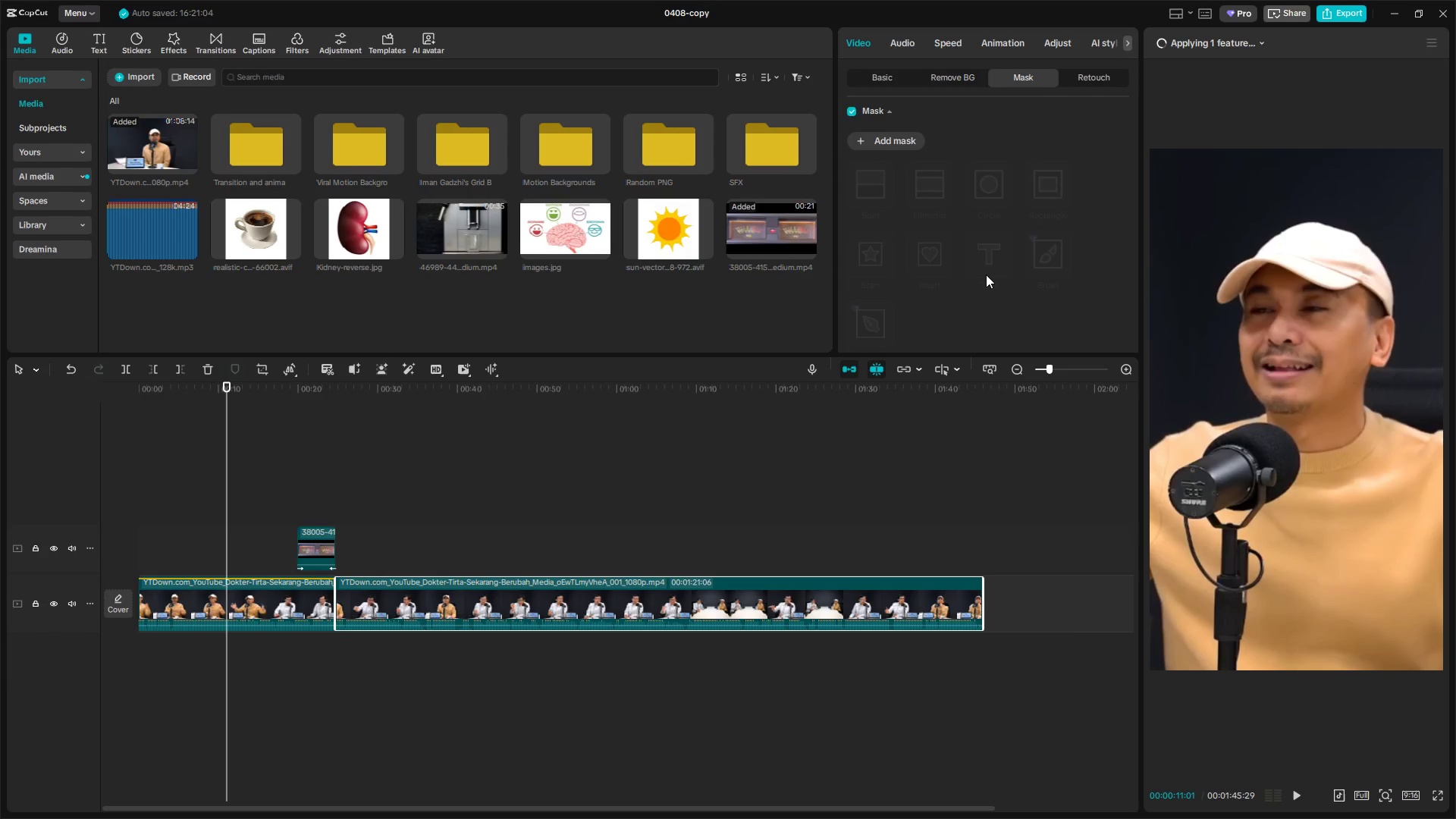 
left_click([858, 42])
 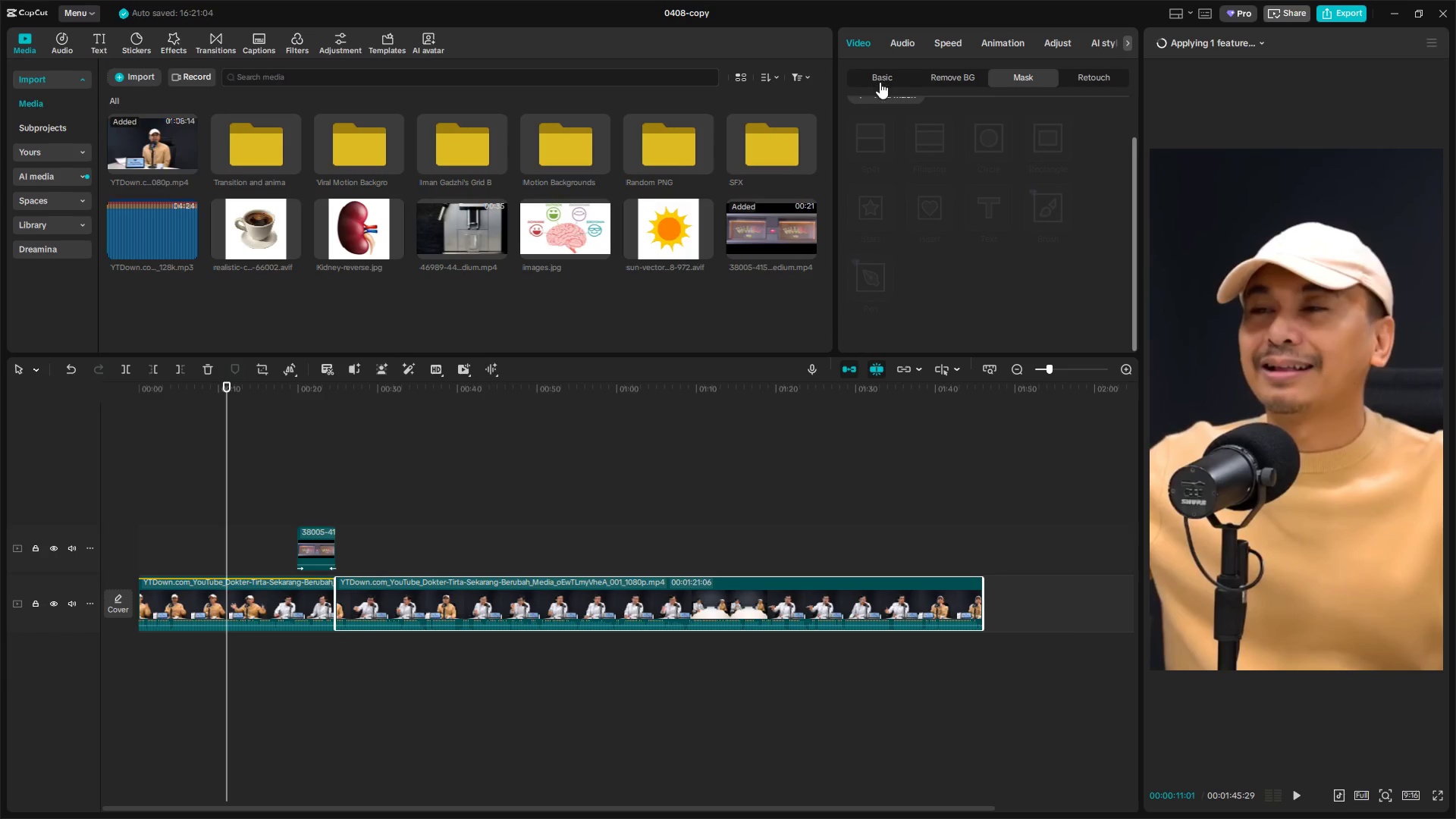 
scroll: coordinate [993, 267], scroll_direction: down, amount: 10.0
 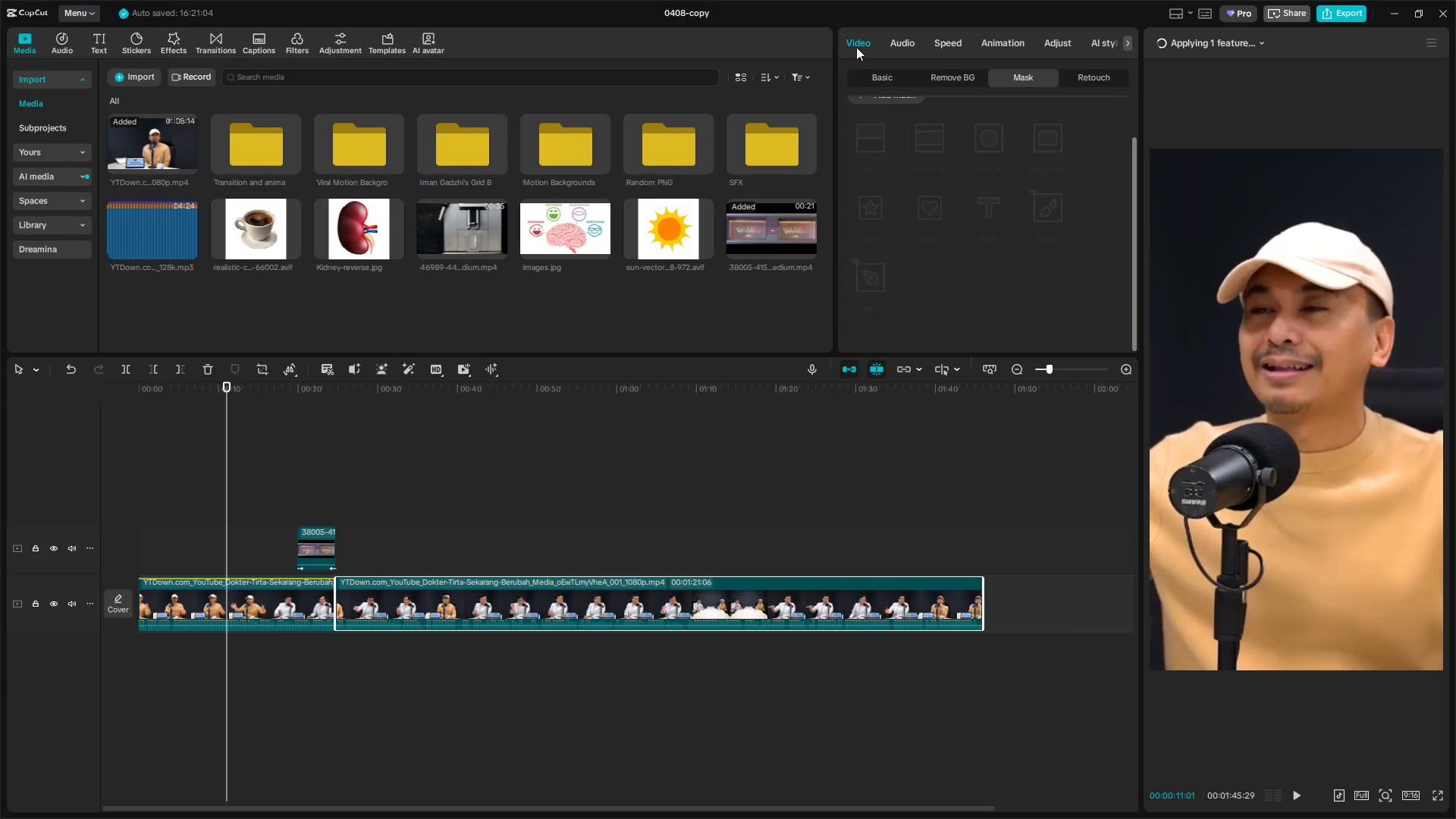 
double_click([880, 79])
 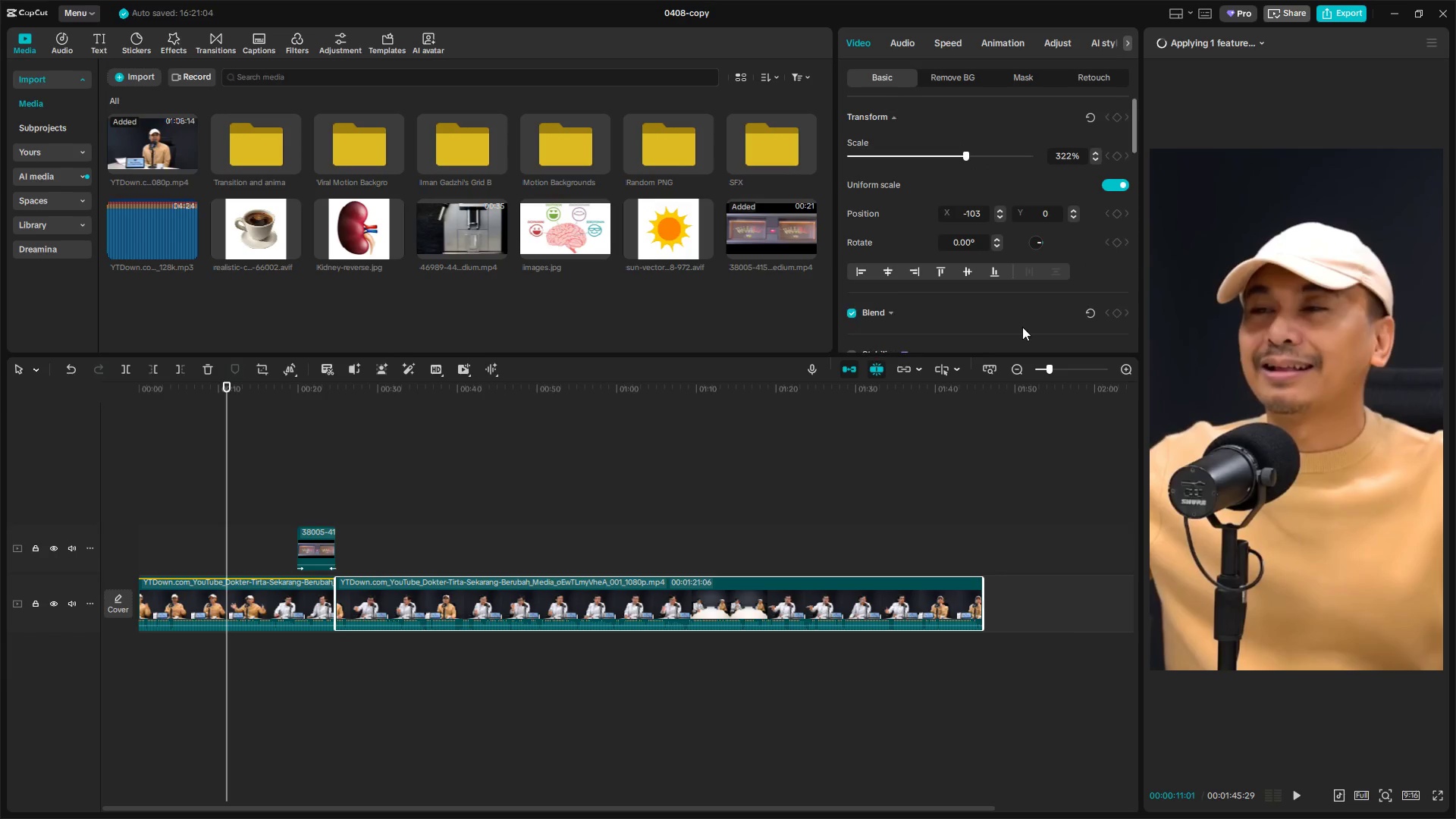 
scroll: coordinate [868, 274], scroll_direction: down, amount: 27.0
 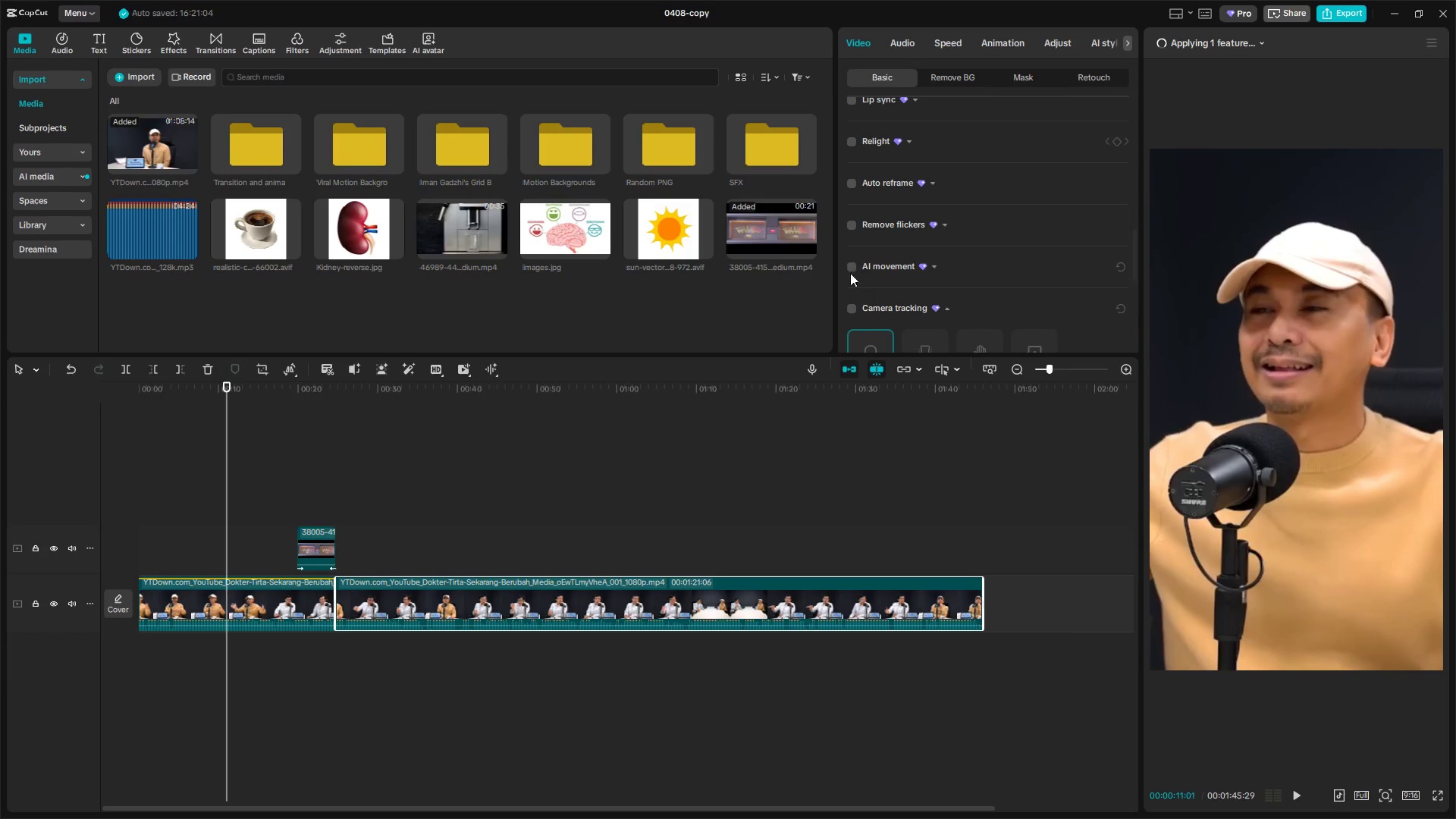 
left_click([852, 303])
 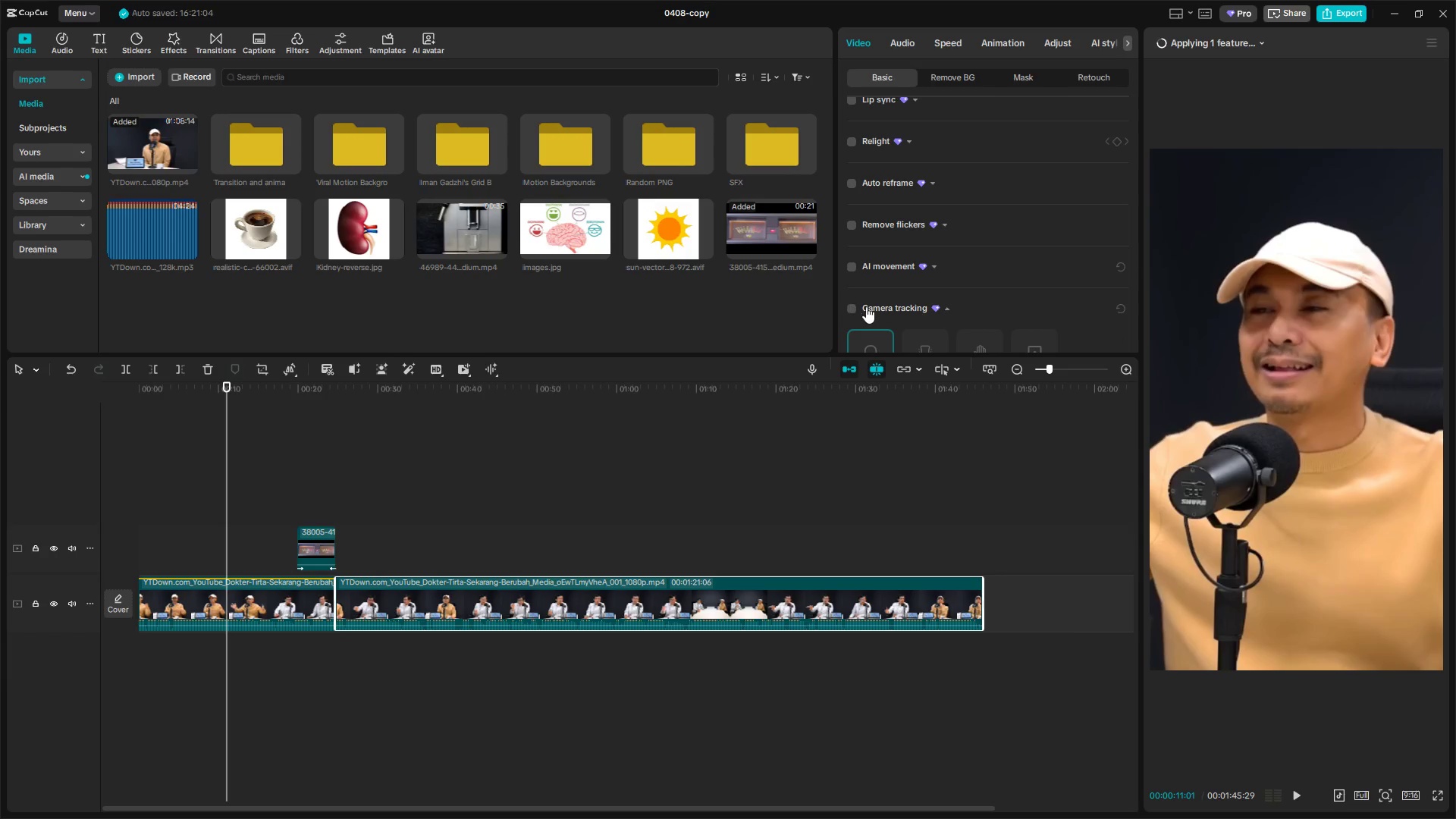 
scroll: coordinate [930, 303], scroll_direction: down, amount: 5.0
 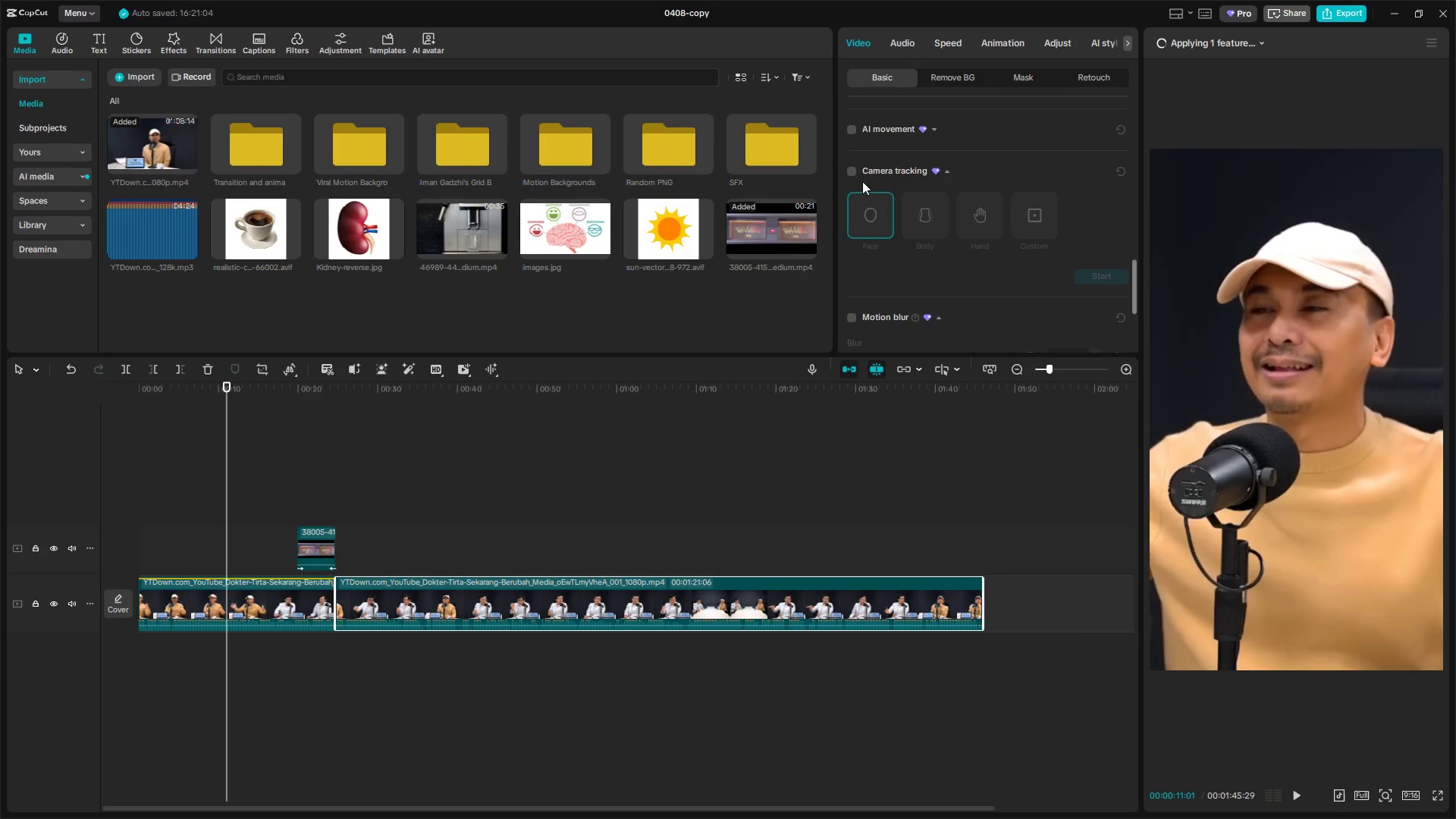 
left_click([854, 171])
 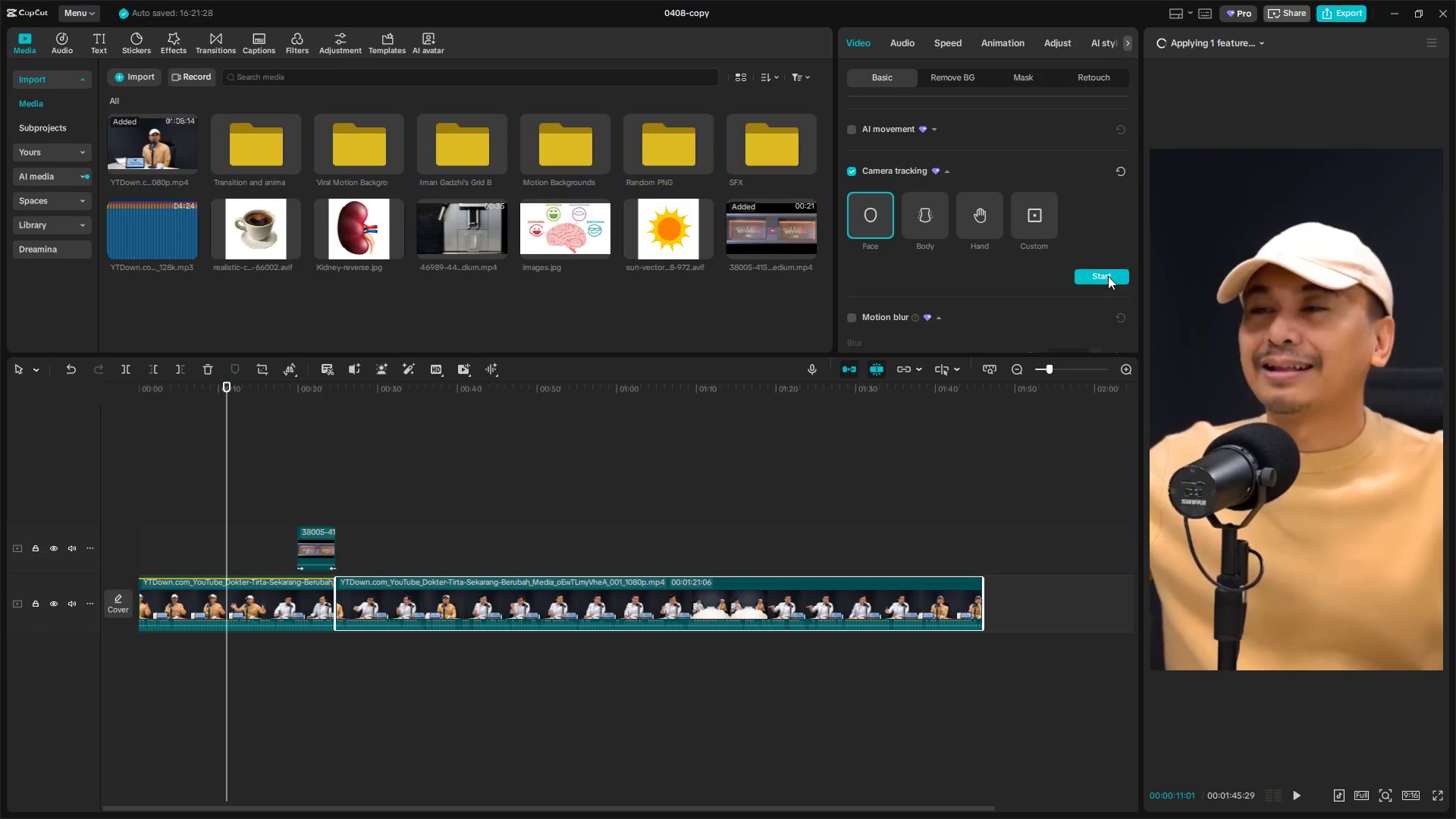 
key(Space)
 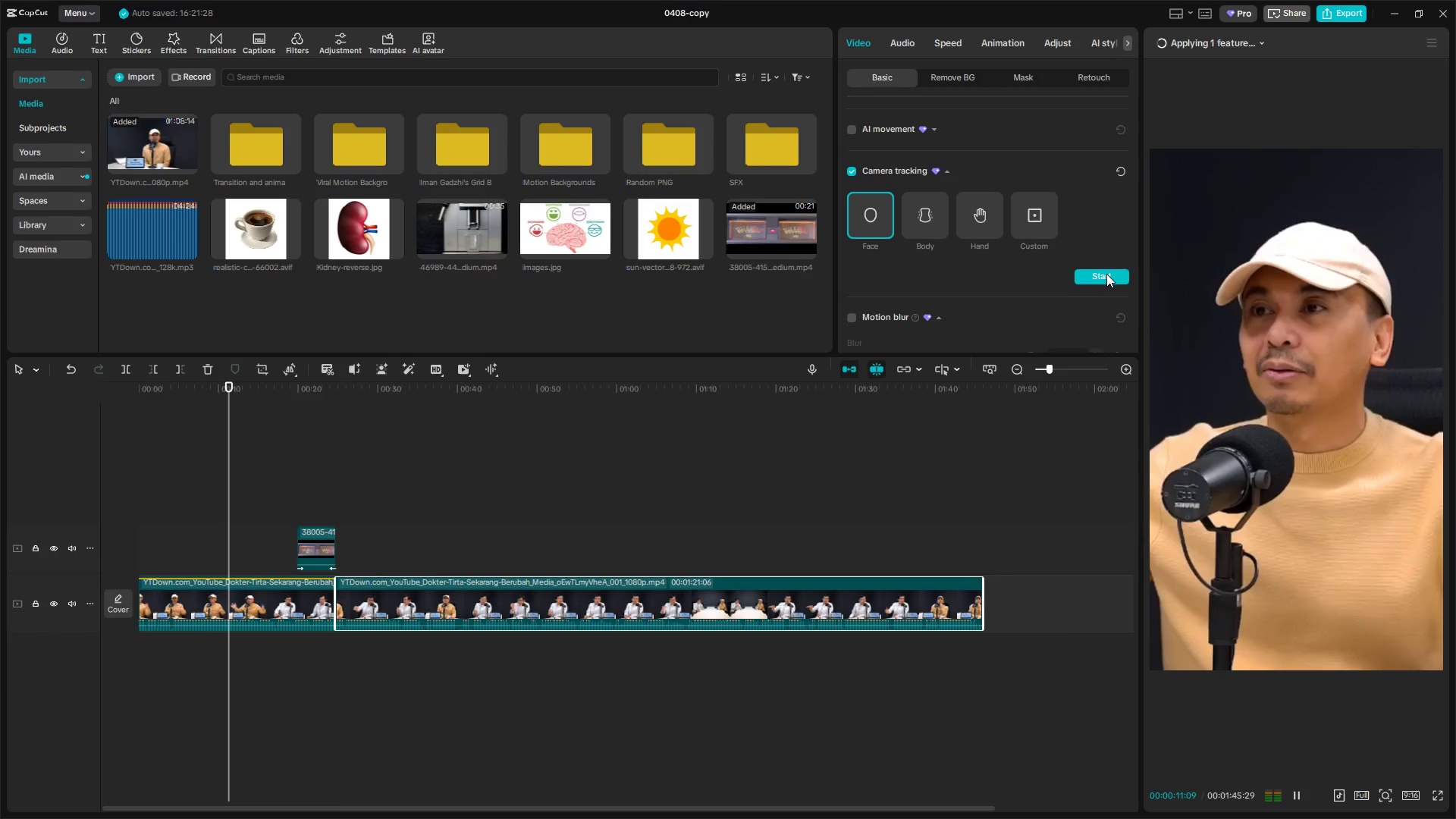 
left_click([1106, 274])
 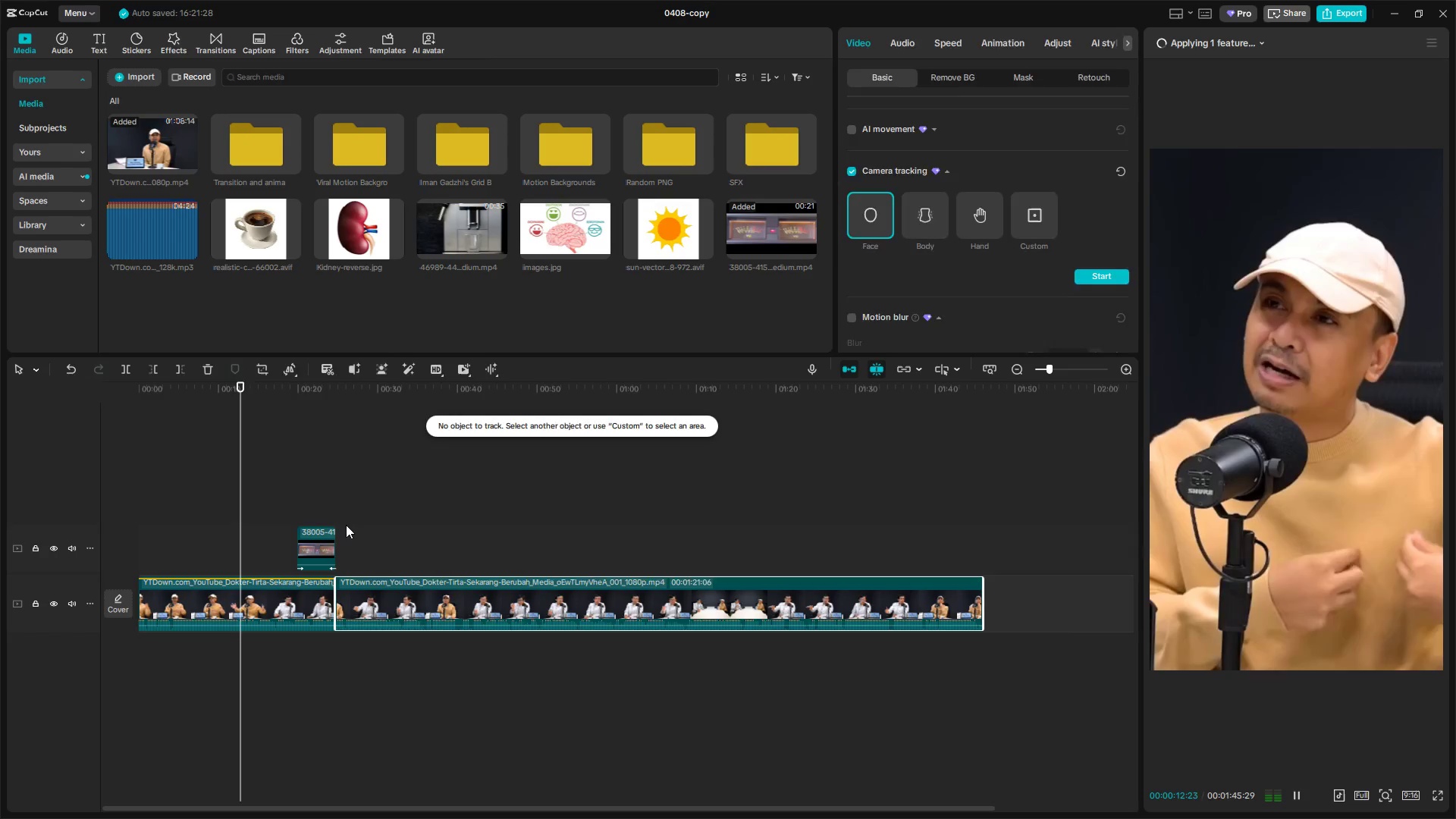 
double_click([390, 582])
 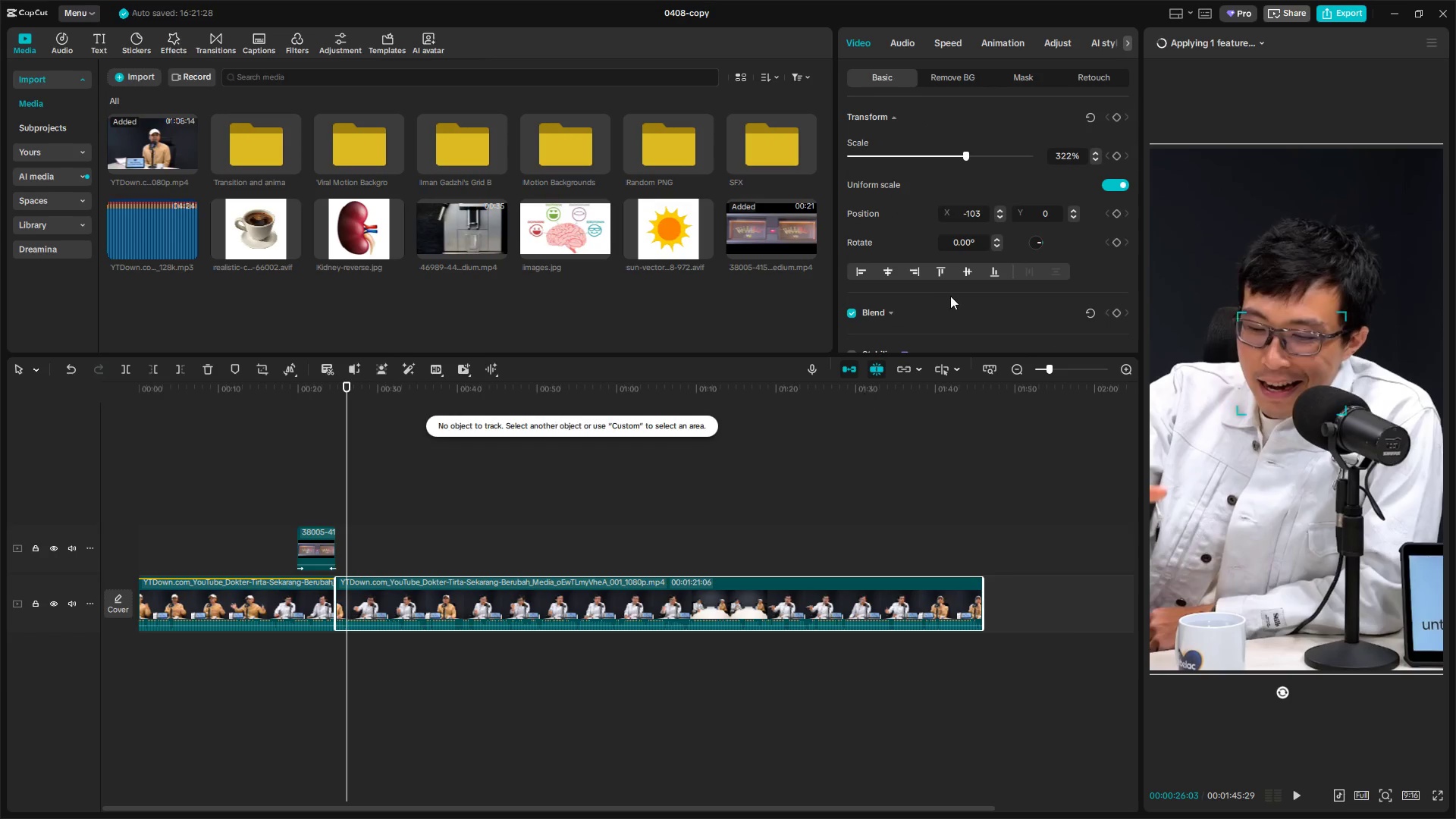 
scroll: coordinate [941, 290], scroll_direction: down, amount: 27.0
 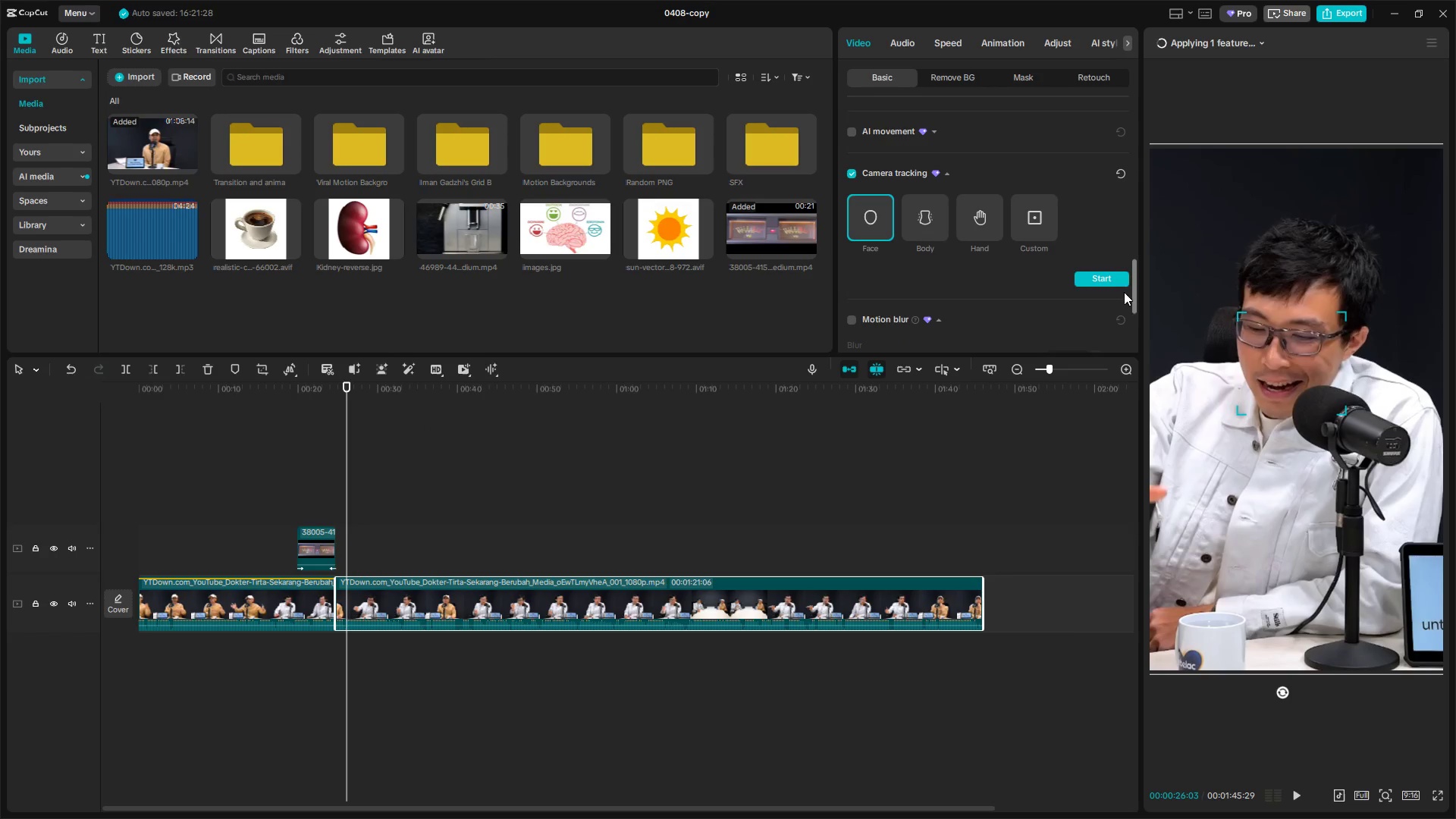 
left_click([1110, 276])
 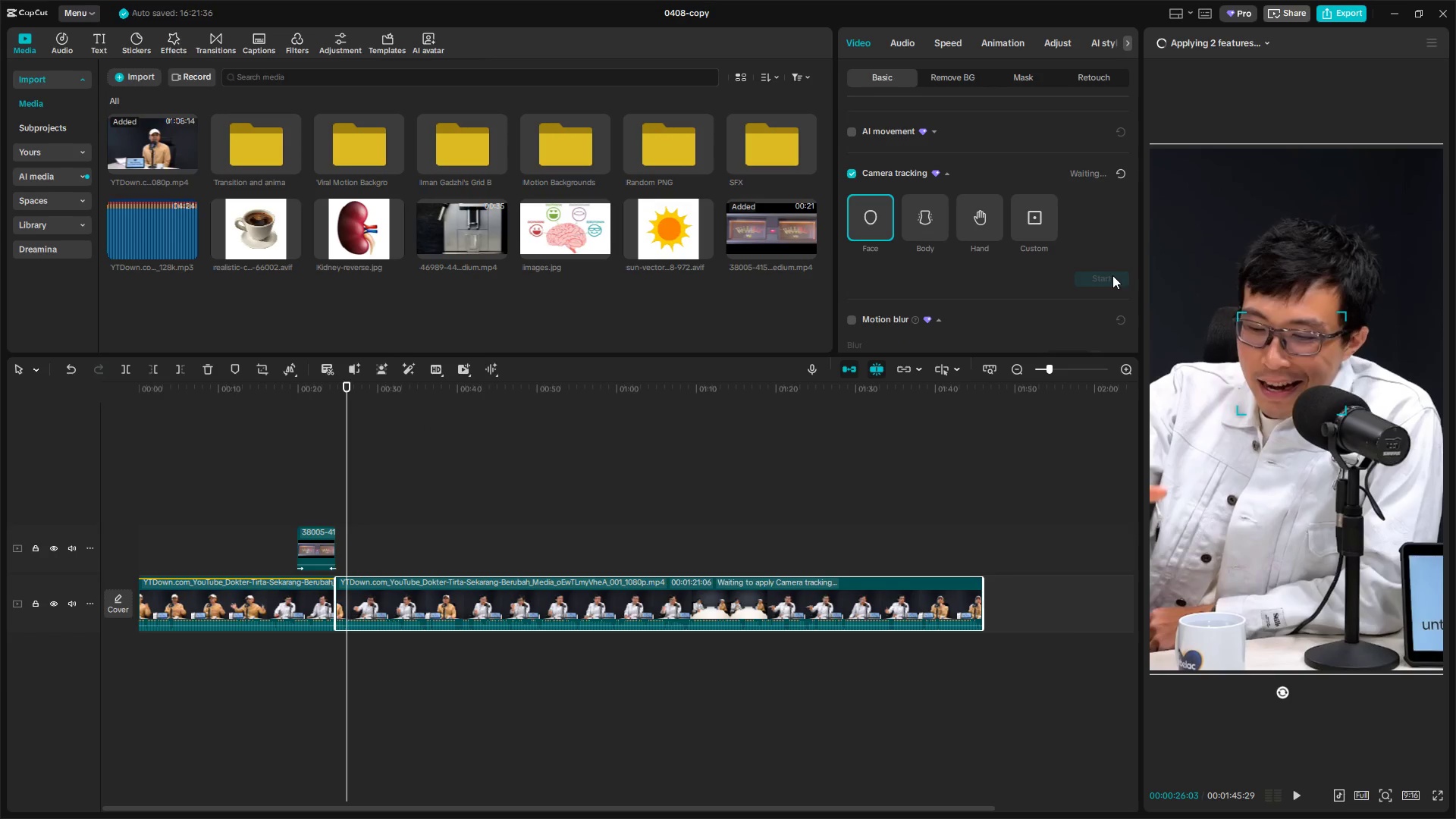 
wait(8.16)
 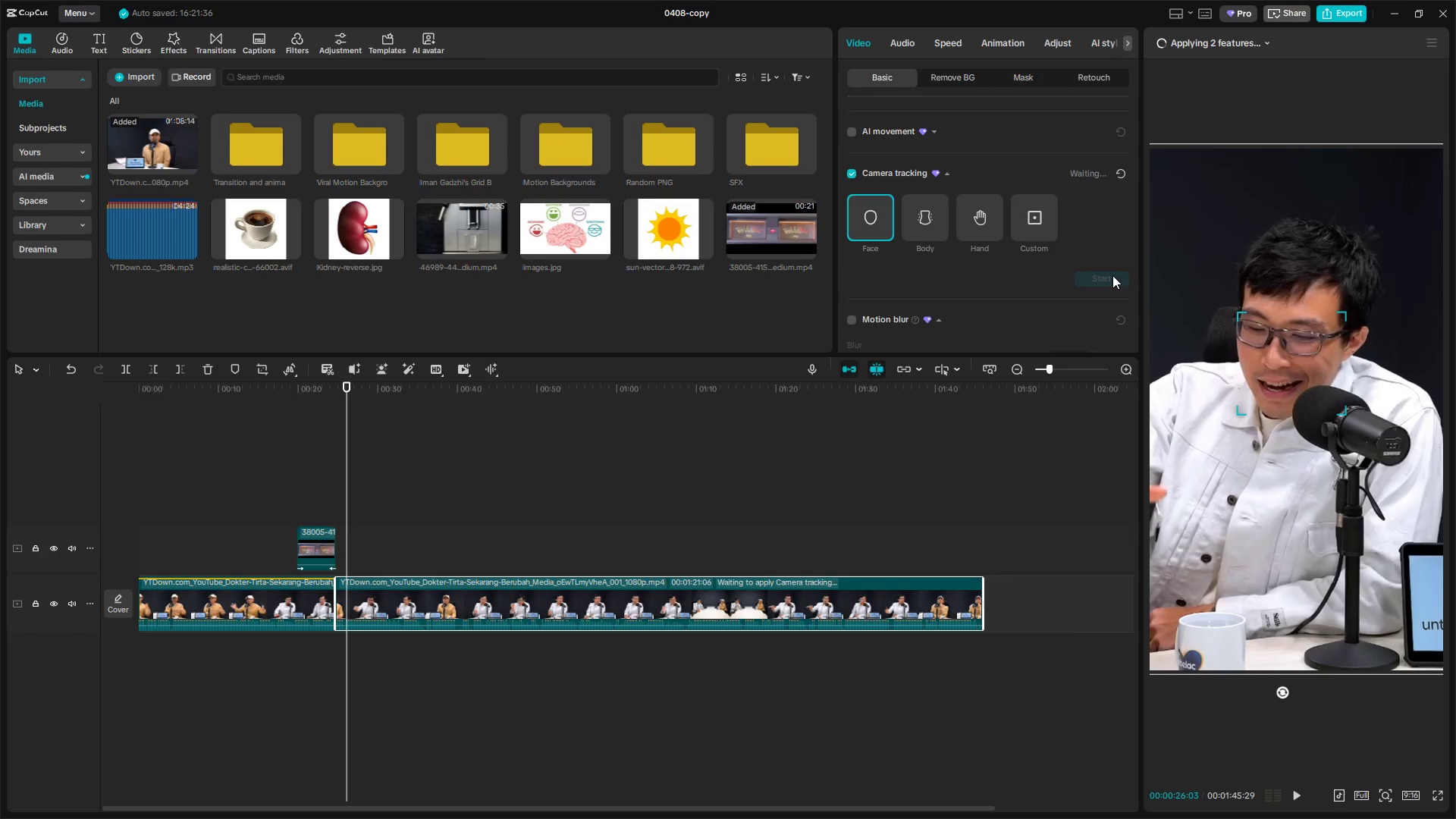 
key(Alt+Tab)
 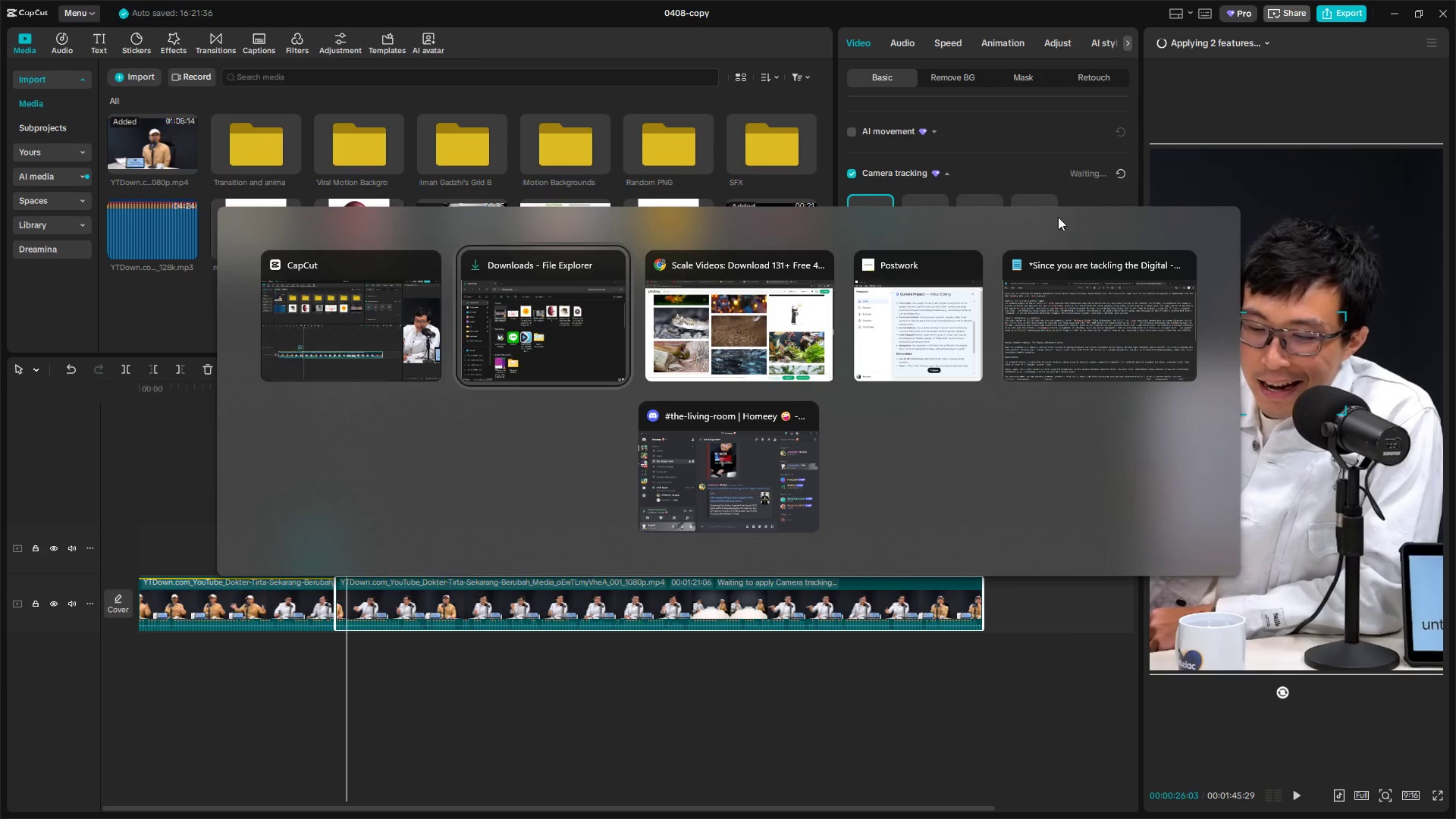 
key(Tab)
type(football)
 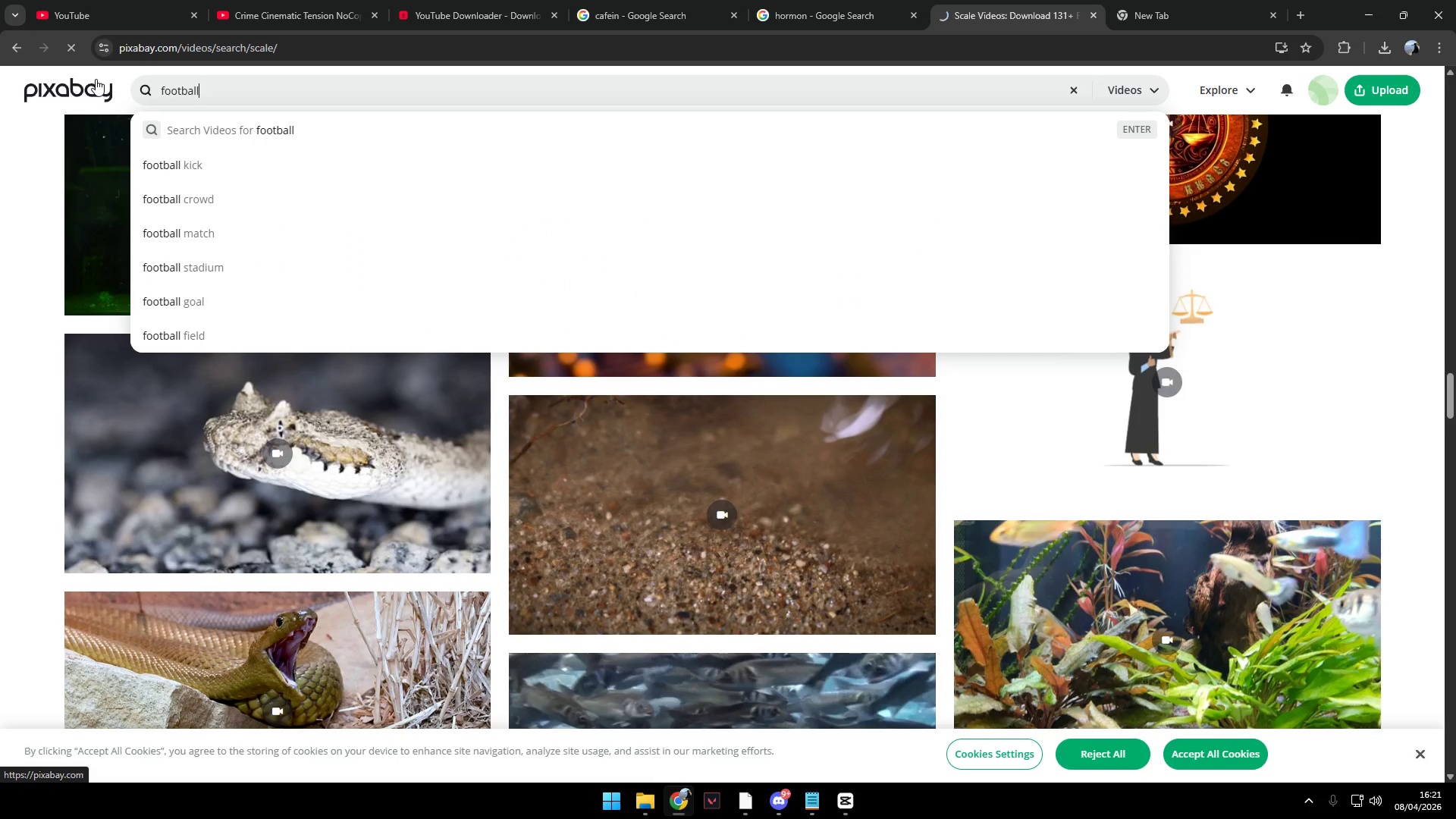 
left_click_drag(start_coordinate=[214, 78], to_coordinate=[93, 74])
 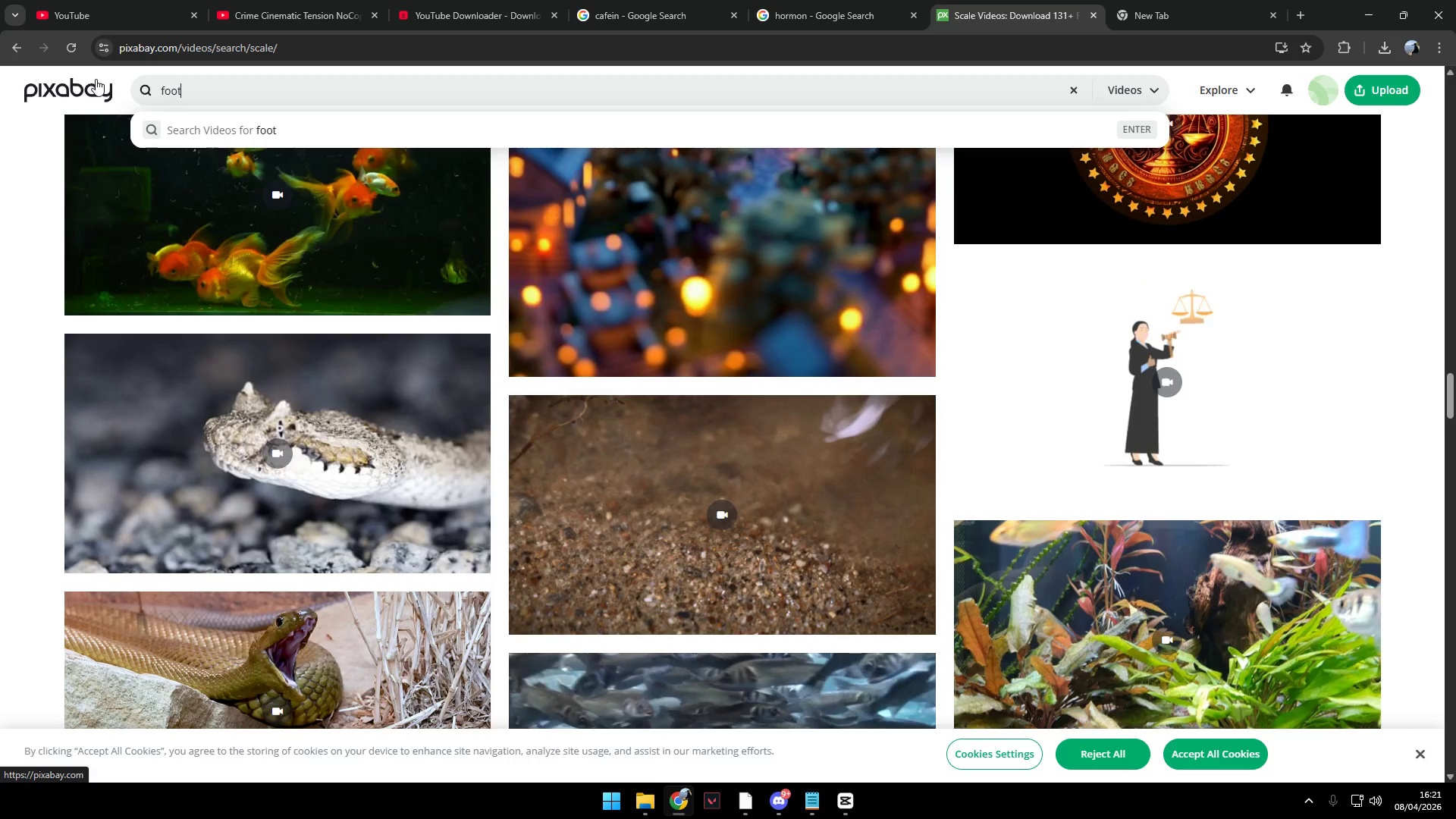 
key(Enter)
 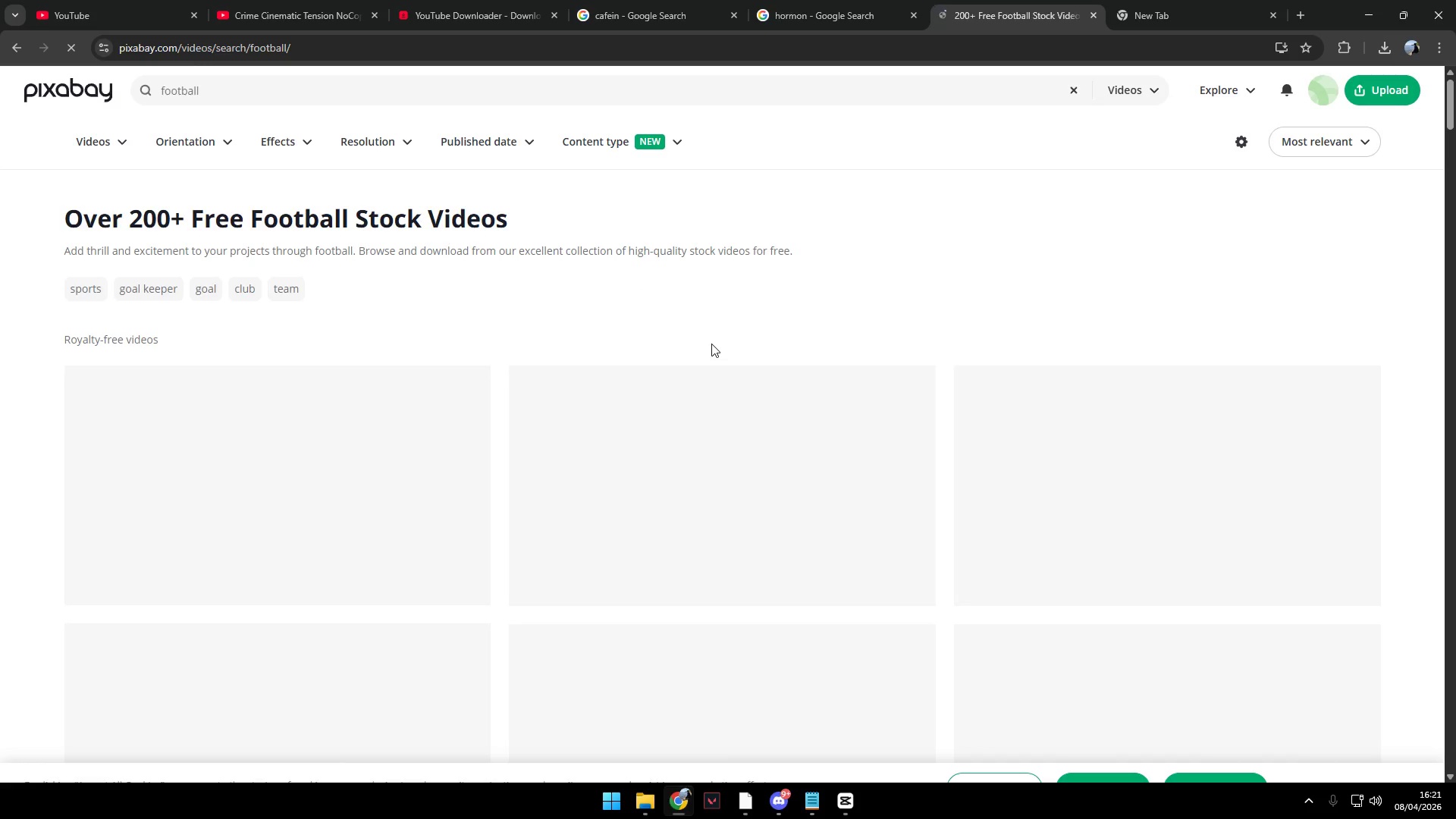 
scroll: coordinate [849, 460], scroll_direction: down, amount: 3.0
 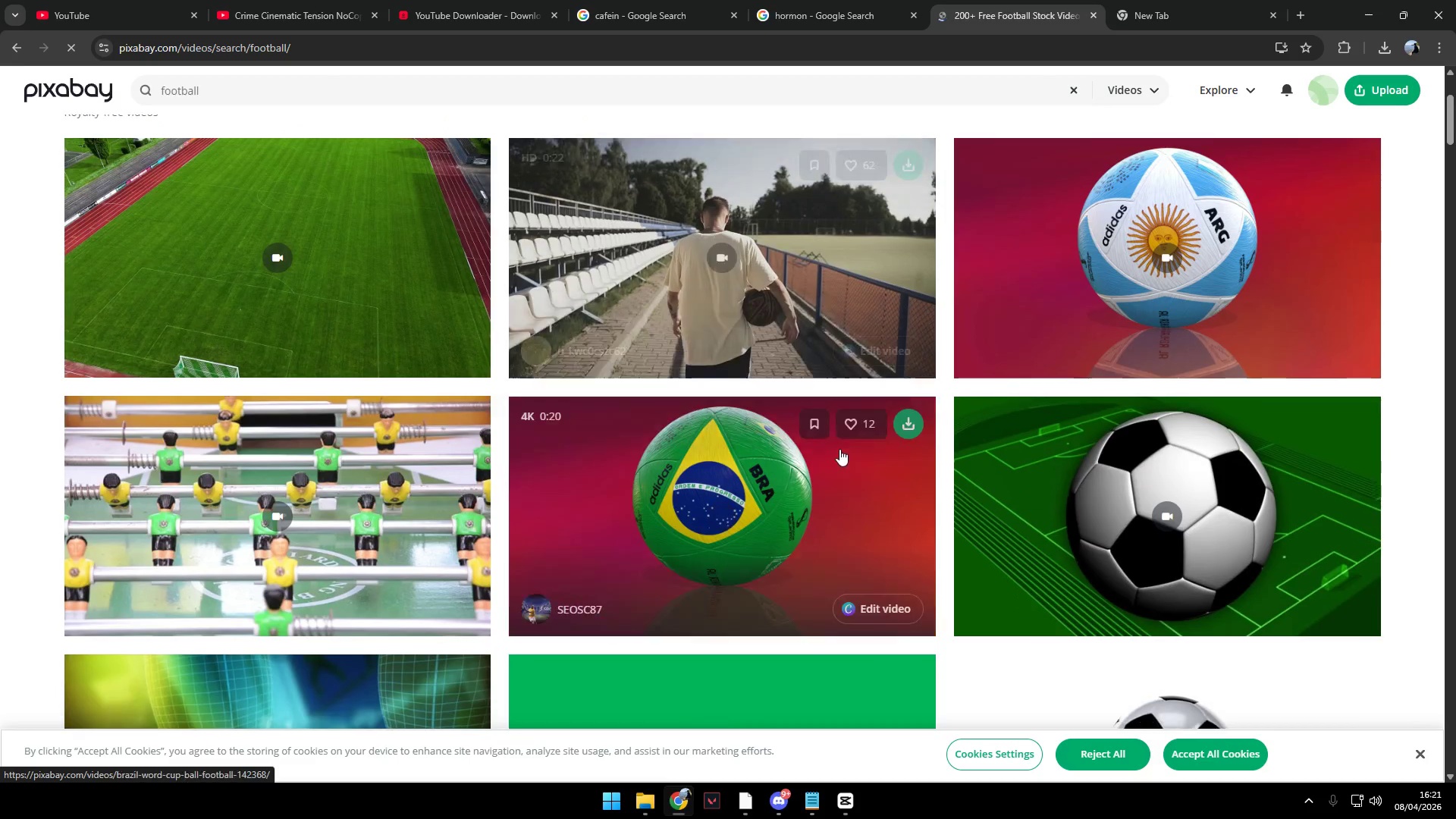 
mouse_move([736, 288])
 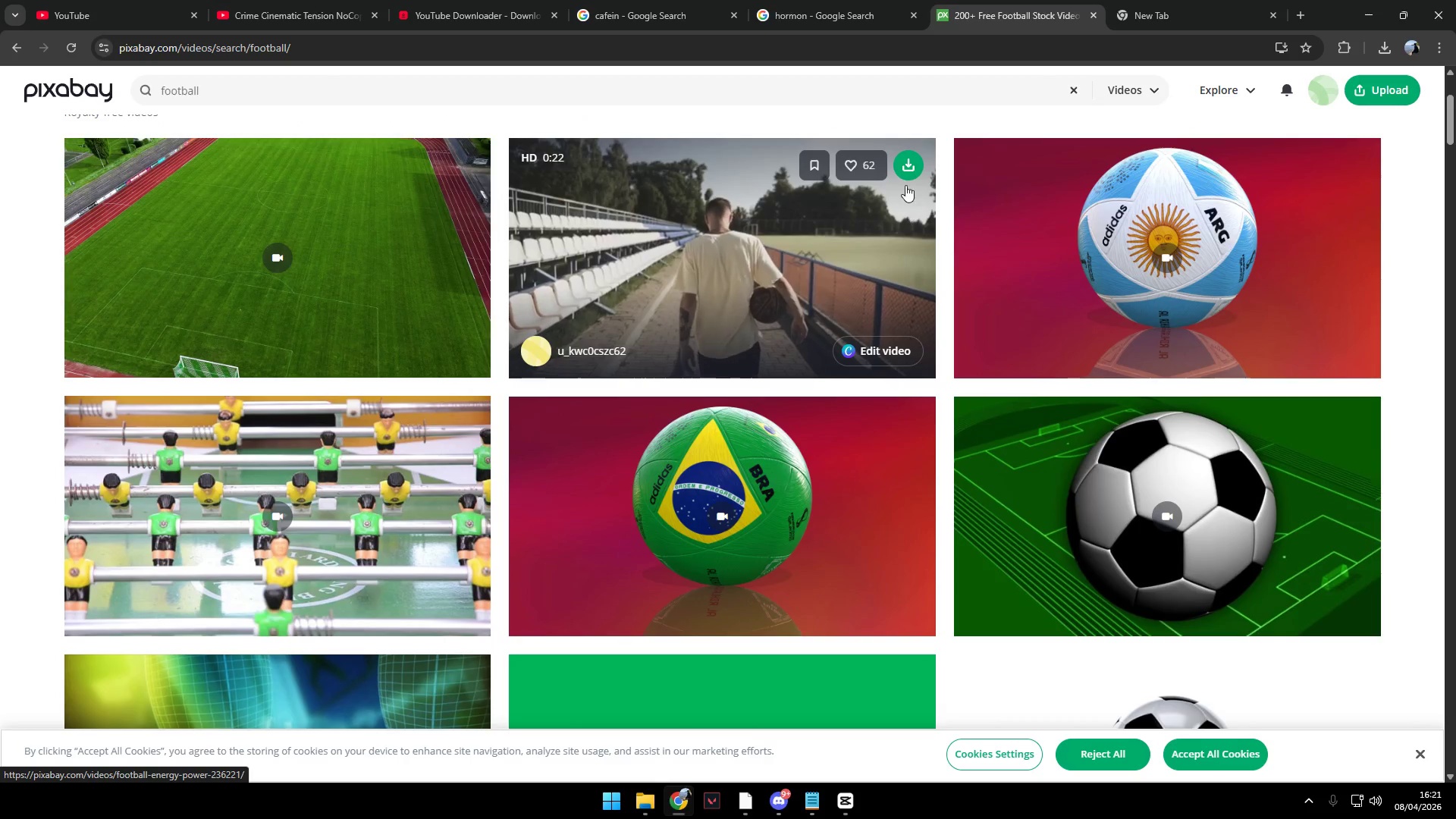 
left_click([906, 164])
 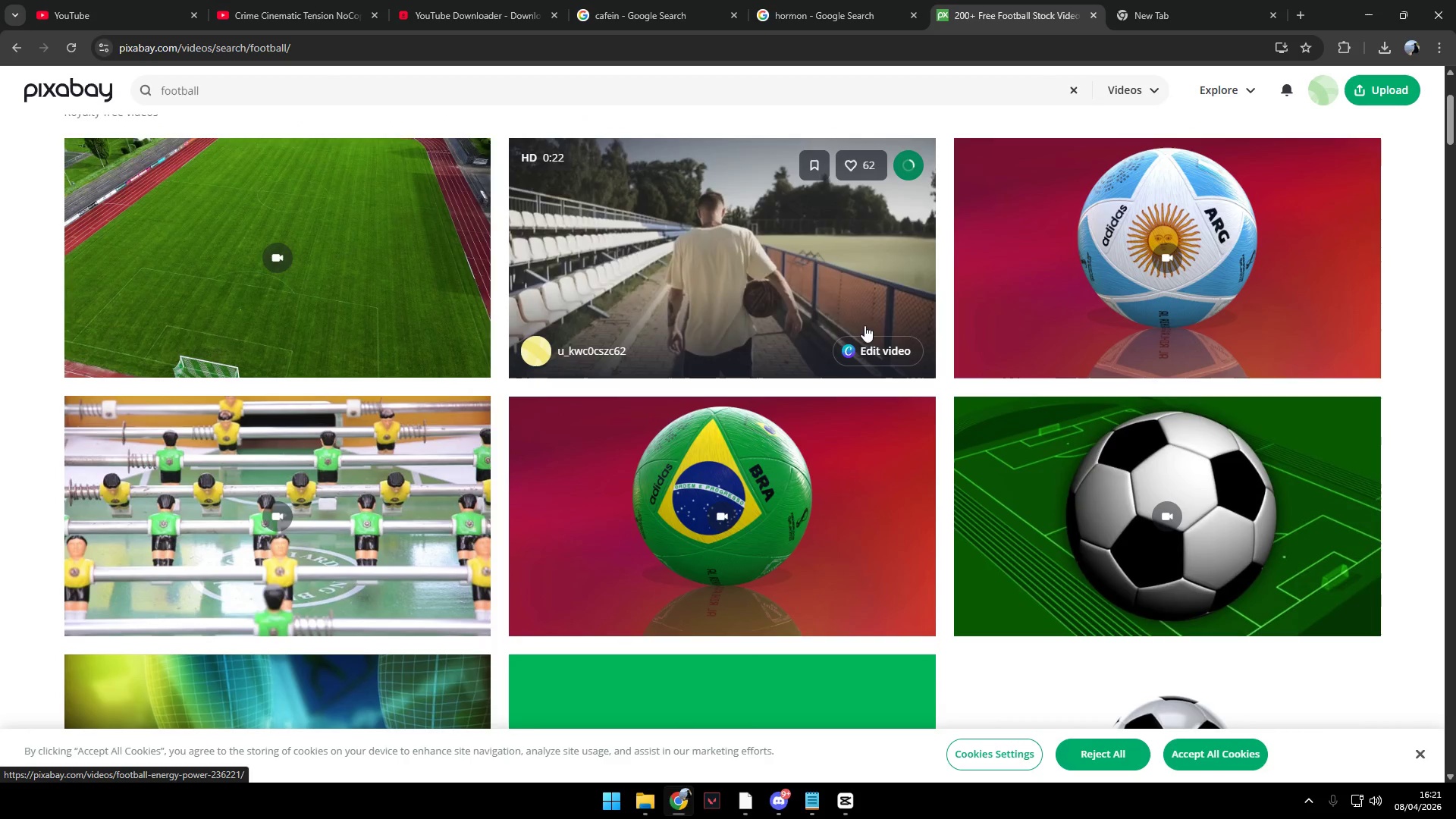 
scroll: coordinate [823, 309], scroll_direction: down, amount: 12.0
 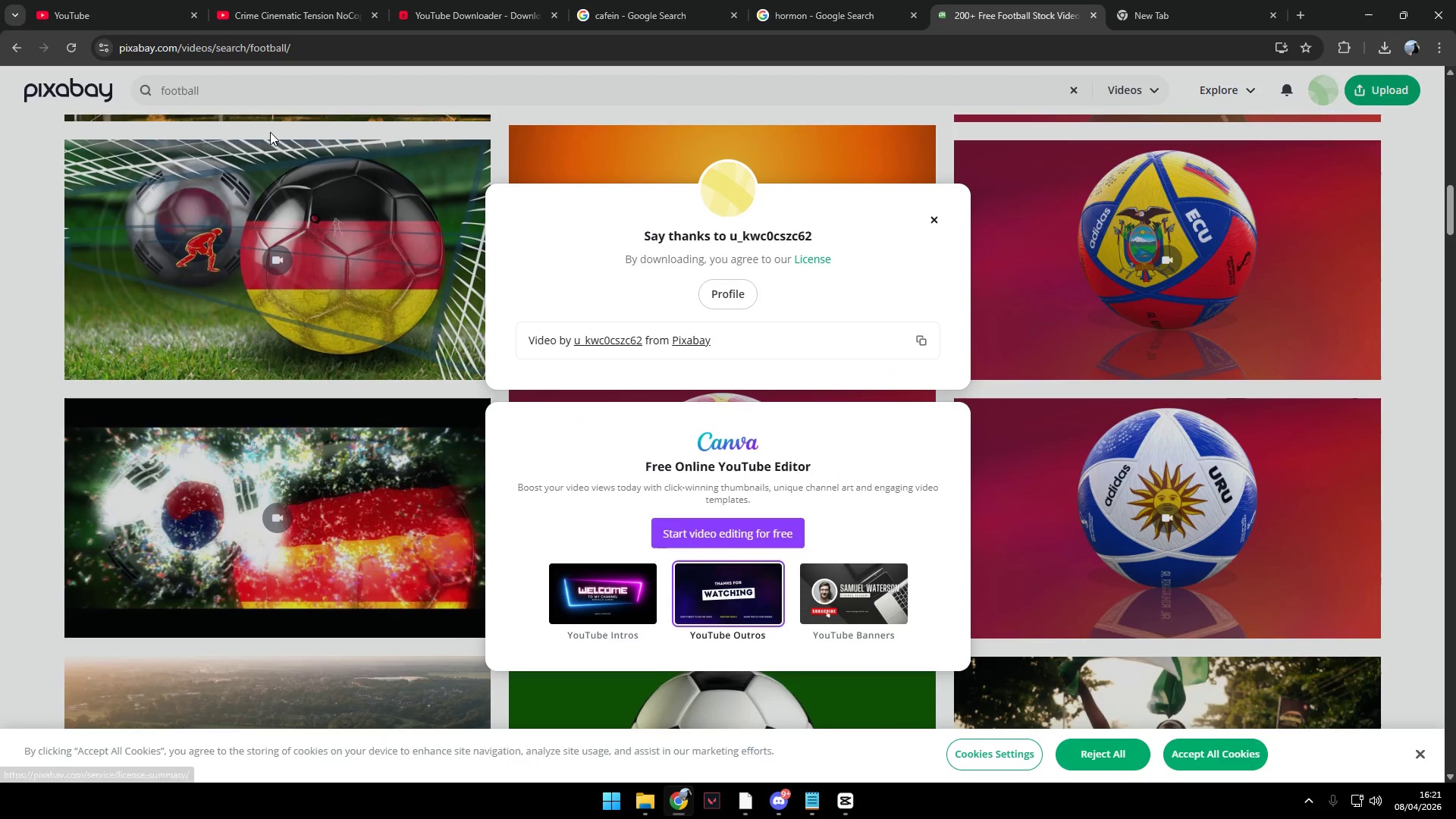 
left_click_drag(start_coordinate=[246, 90], to_coordinate=[106, 86])
 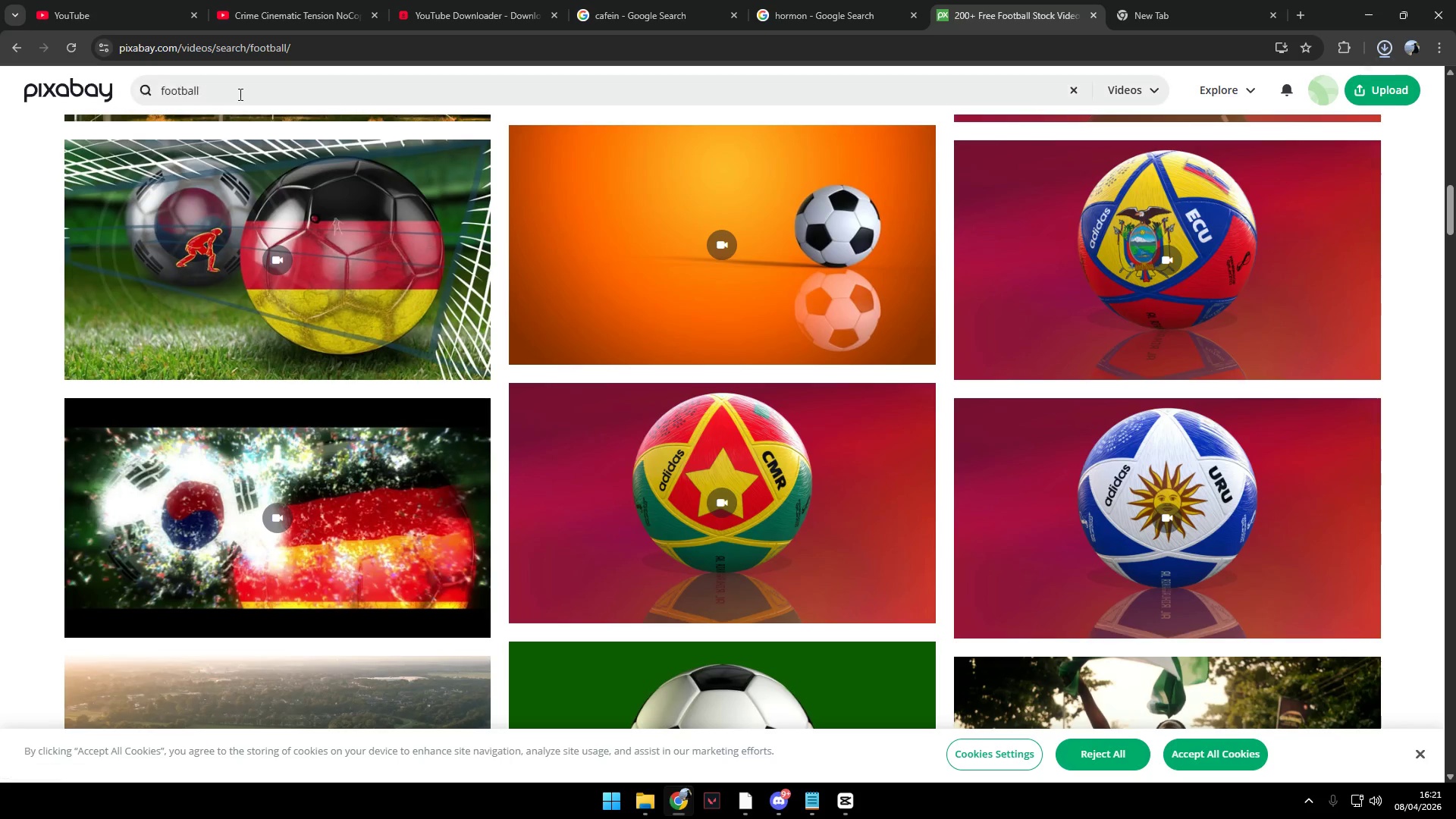 
left_click_drag(start_coordinate=[243, 94], to_coordinate=[61, 69])
 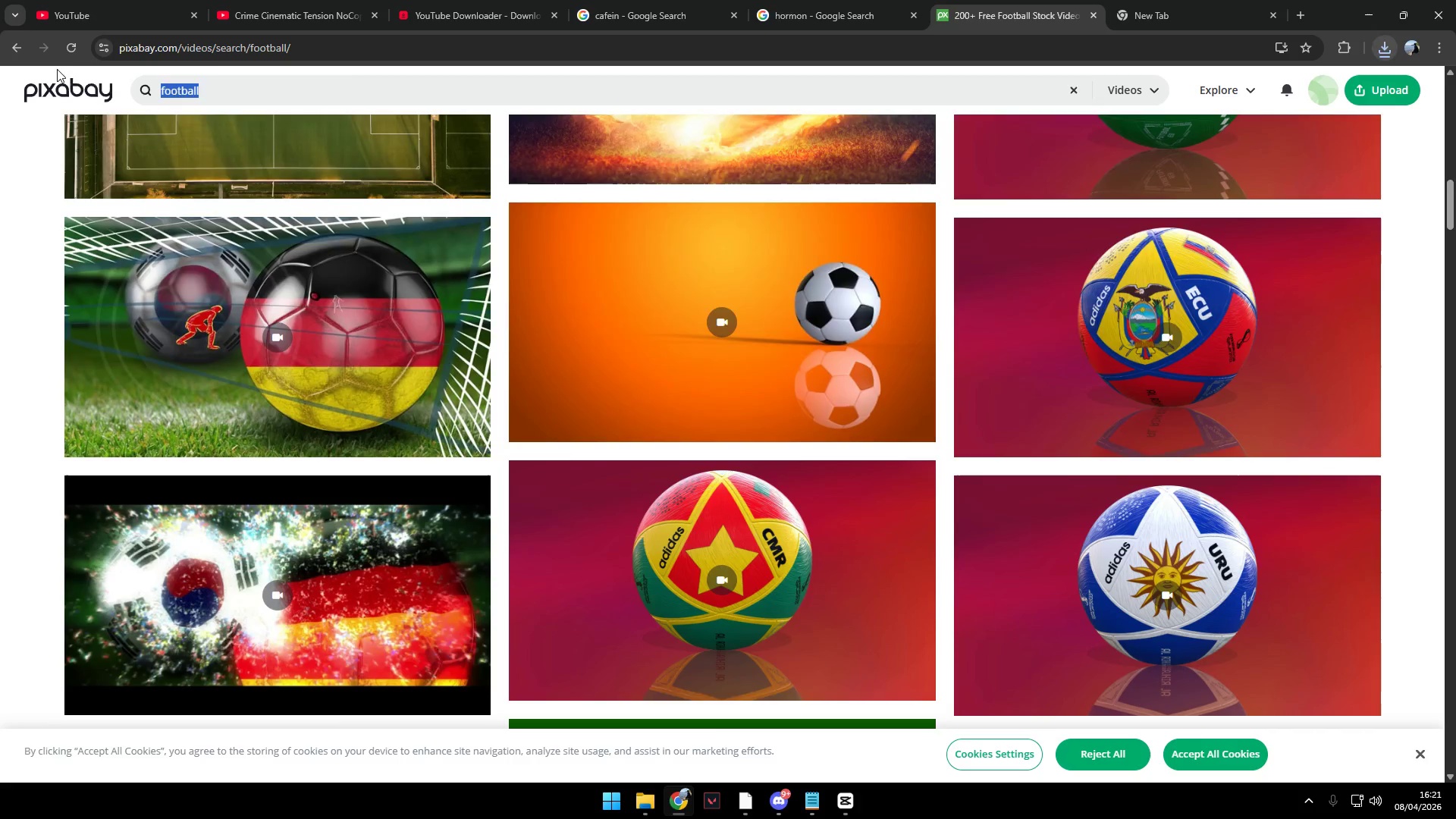 
type(atleth)
key(Backspace)
key(Backspace)
key(Backspace)
type(het)
 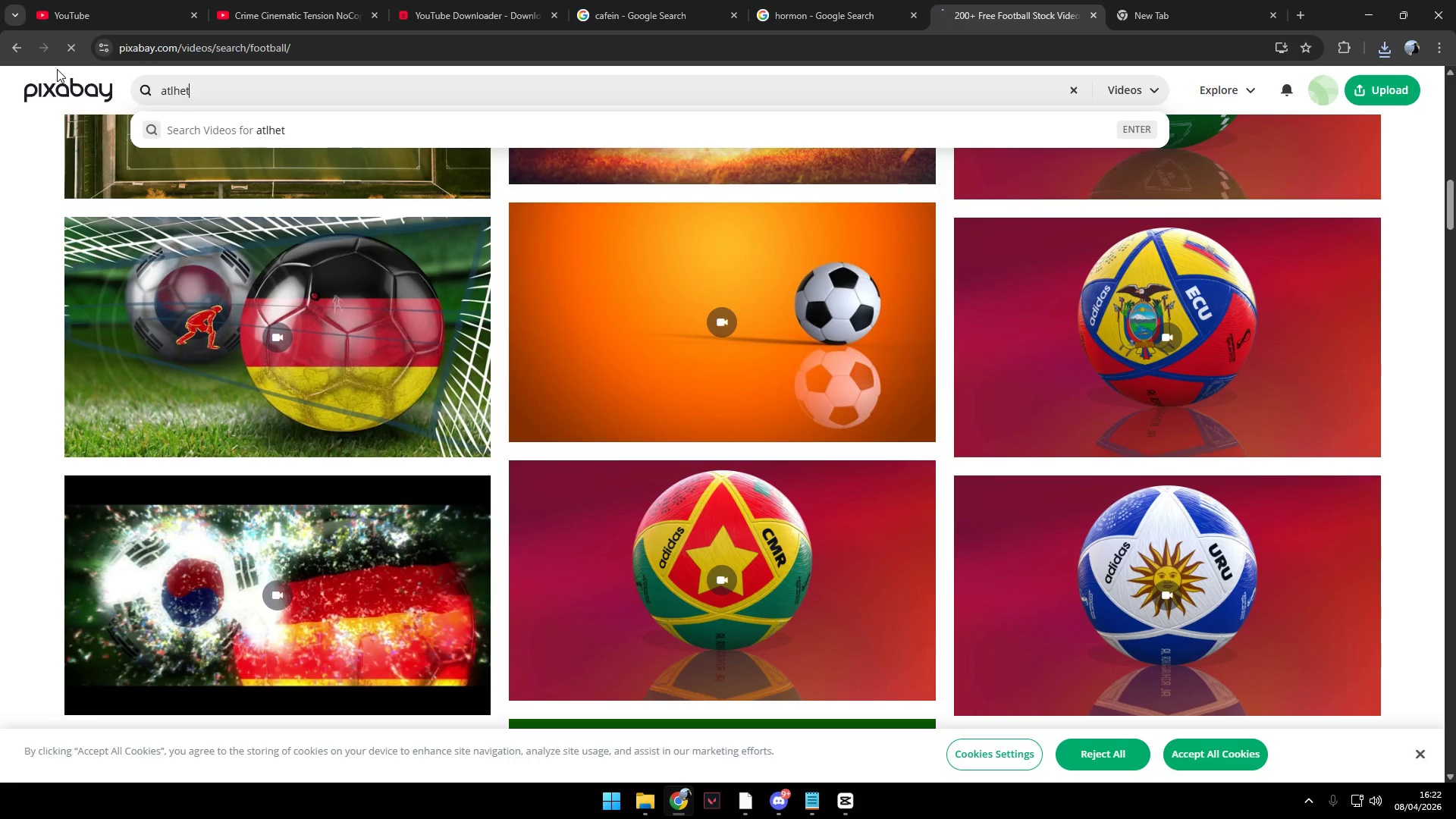 
key(Enter)
 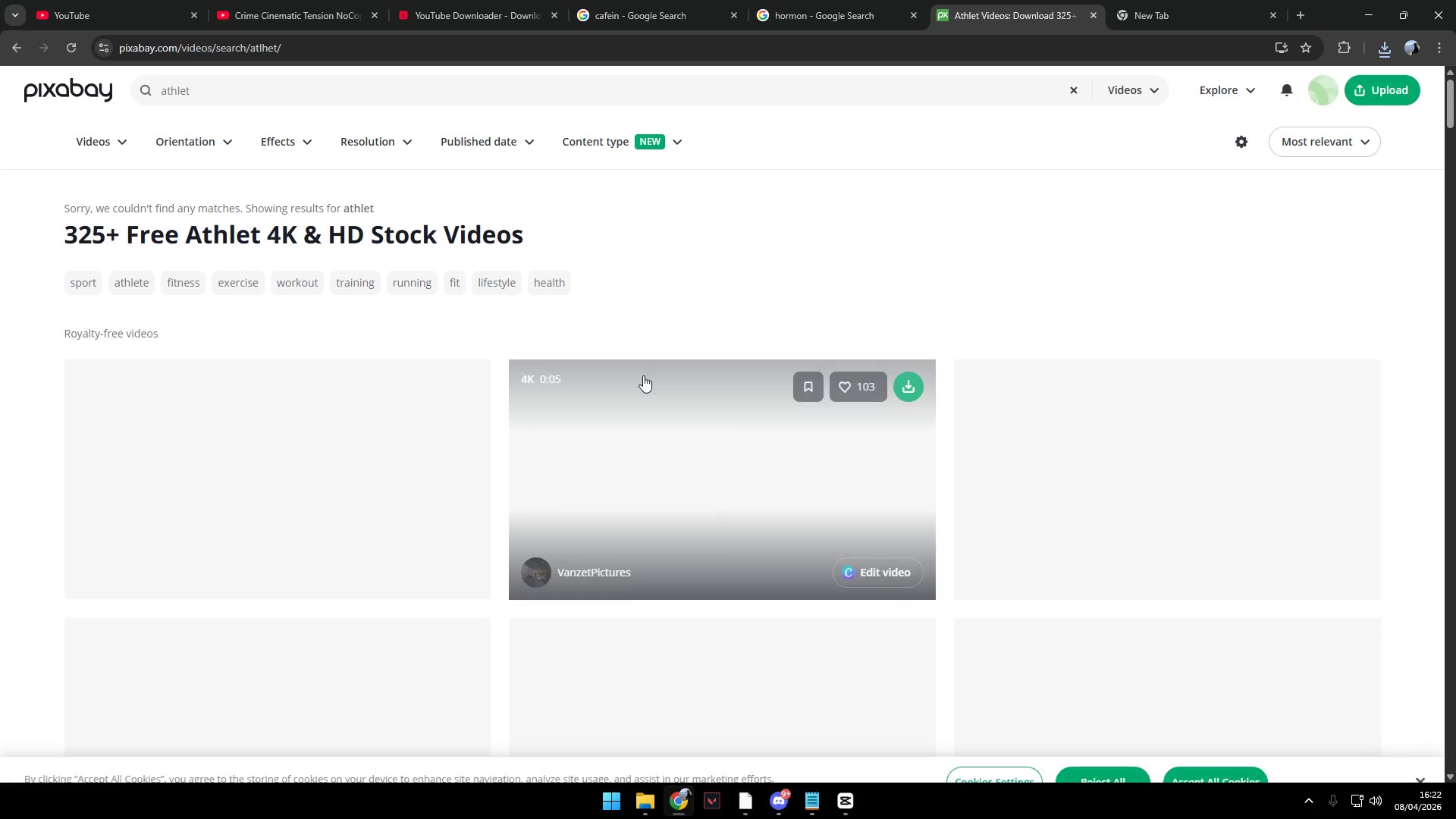 
scroll: coordinate [1215, 446], scroll_direction: down, amount: 12.0
 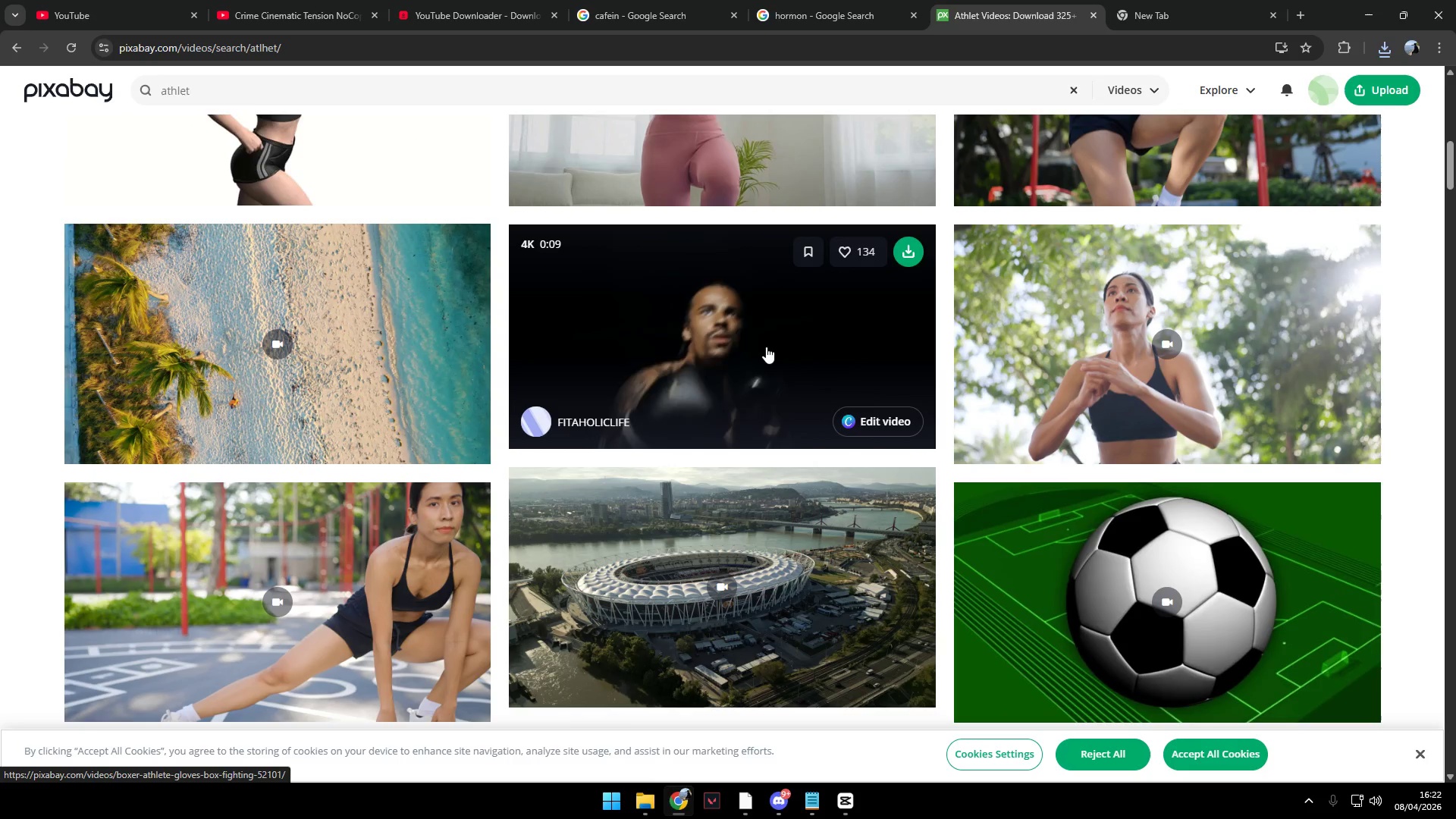 
left_click([906, 253])
 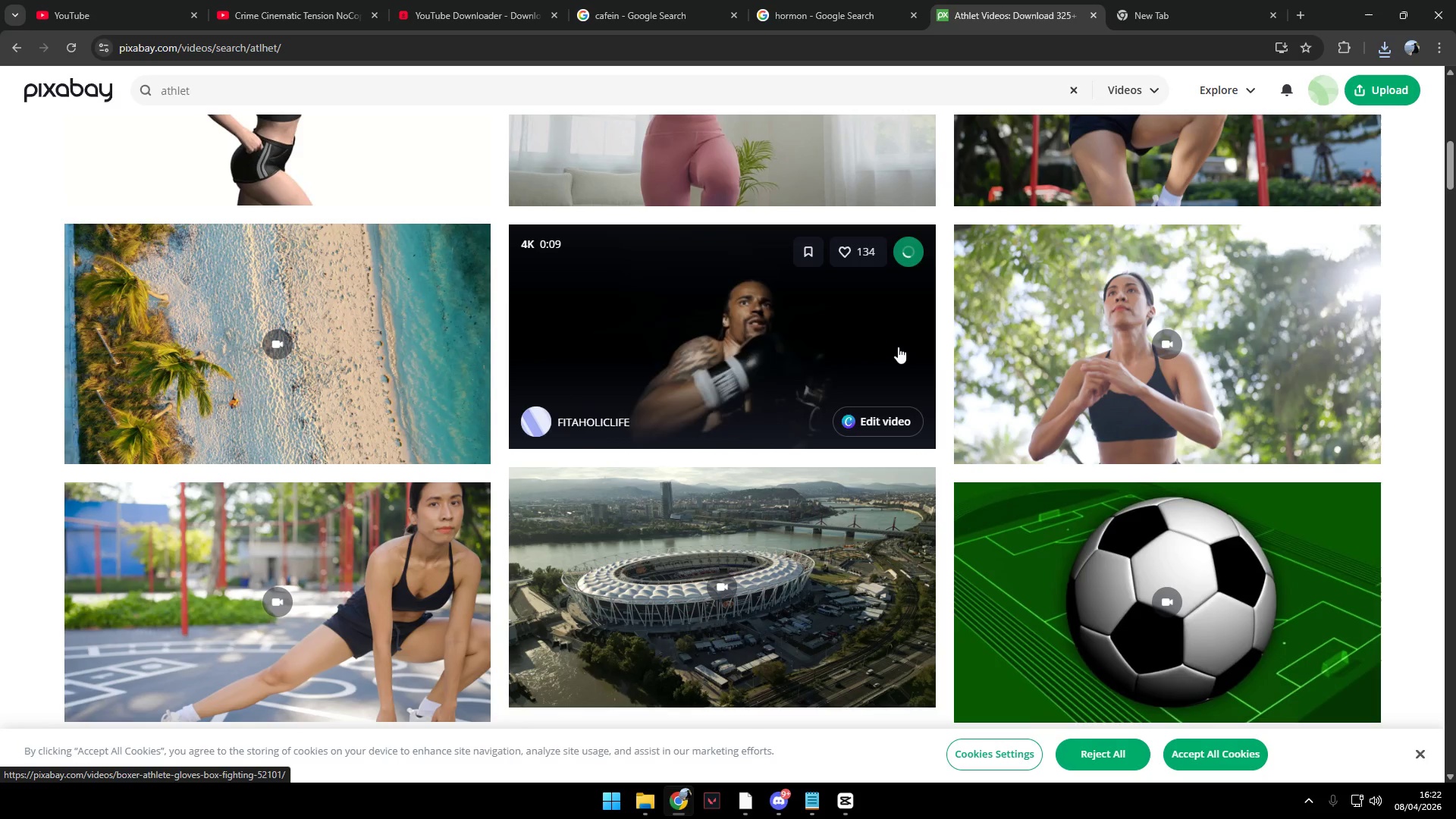 
scroll: coordinate [902, 356], scroll_direction: down, amount: 4.0
 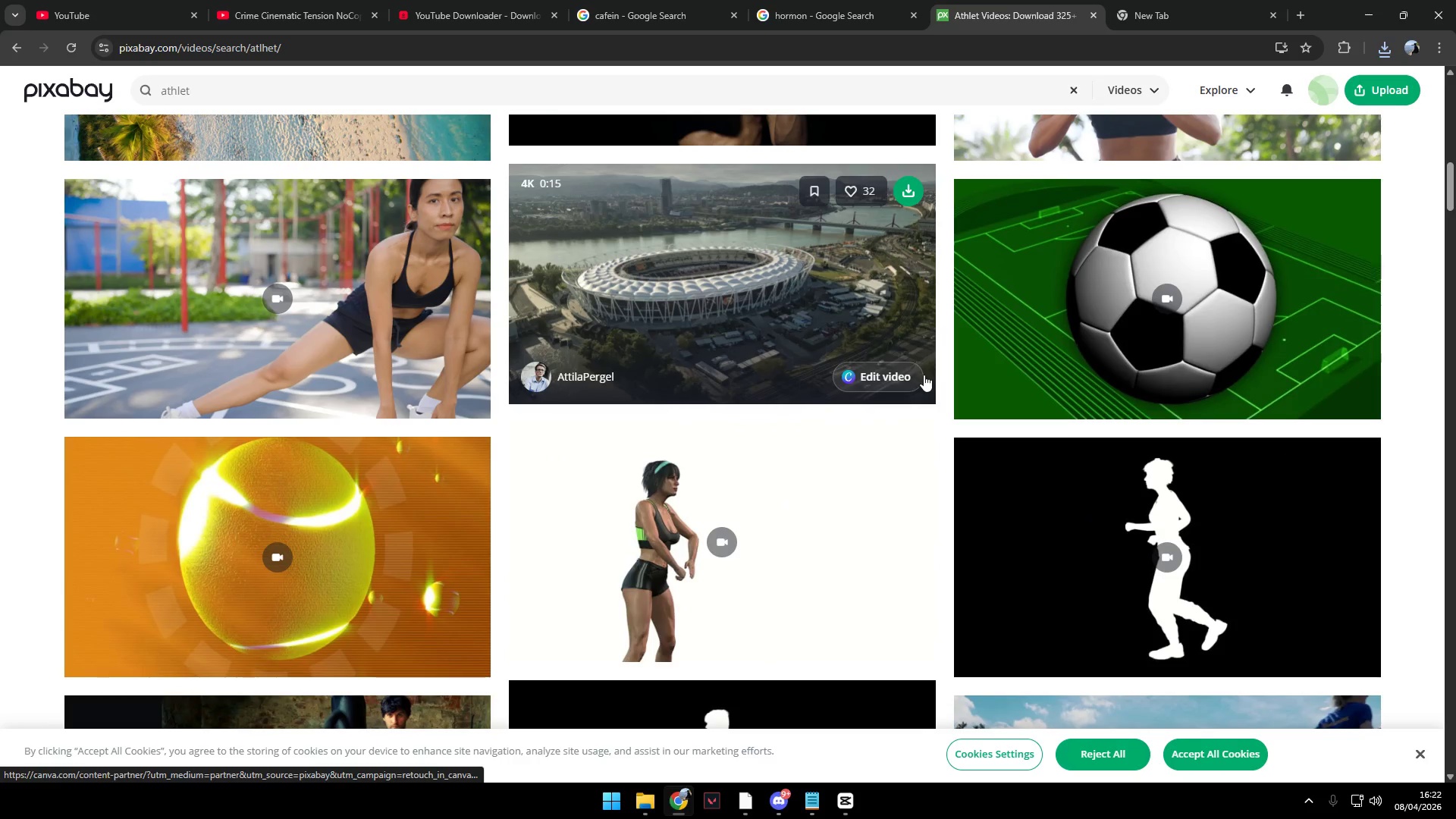 
key(Alt+AltLeft)
 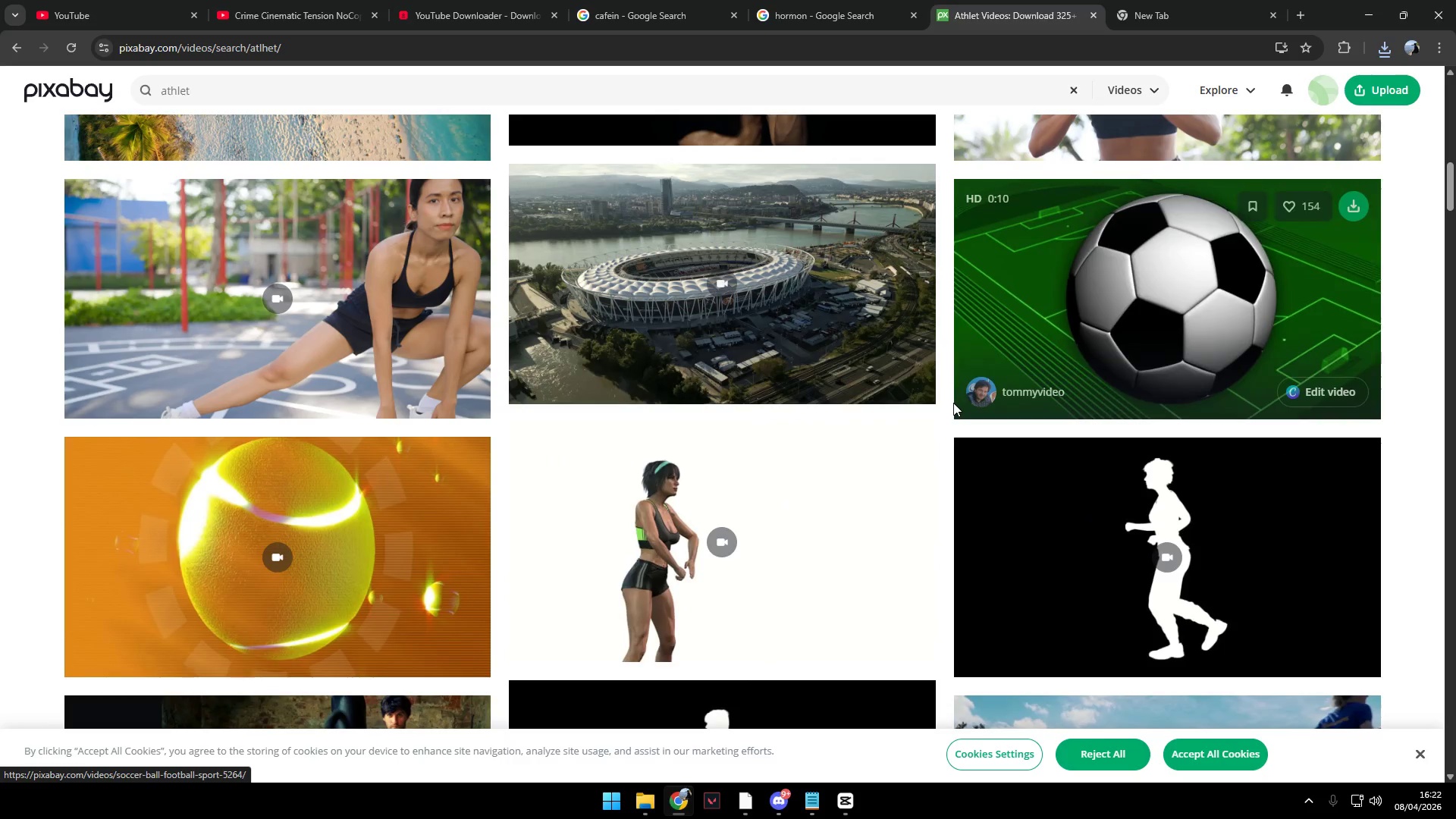 
key(Alt+Tab)
 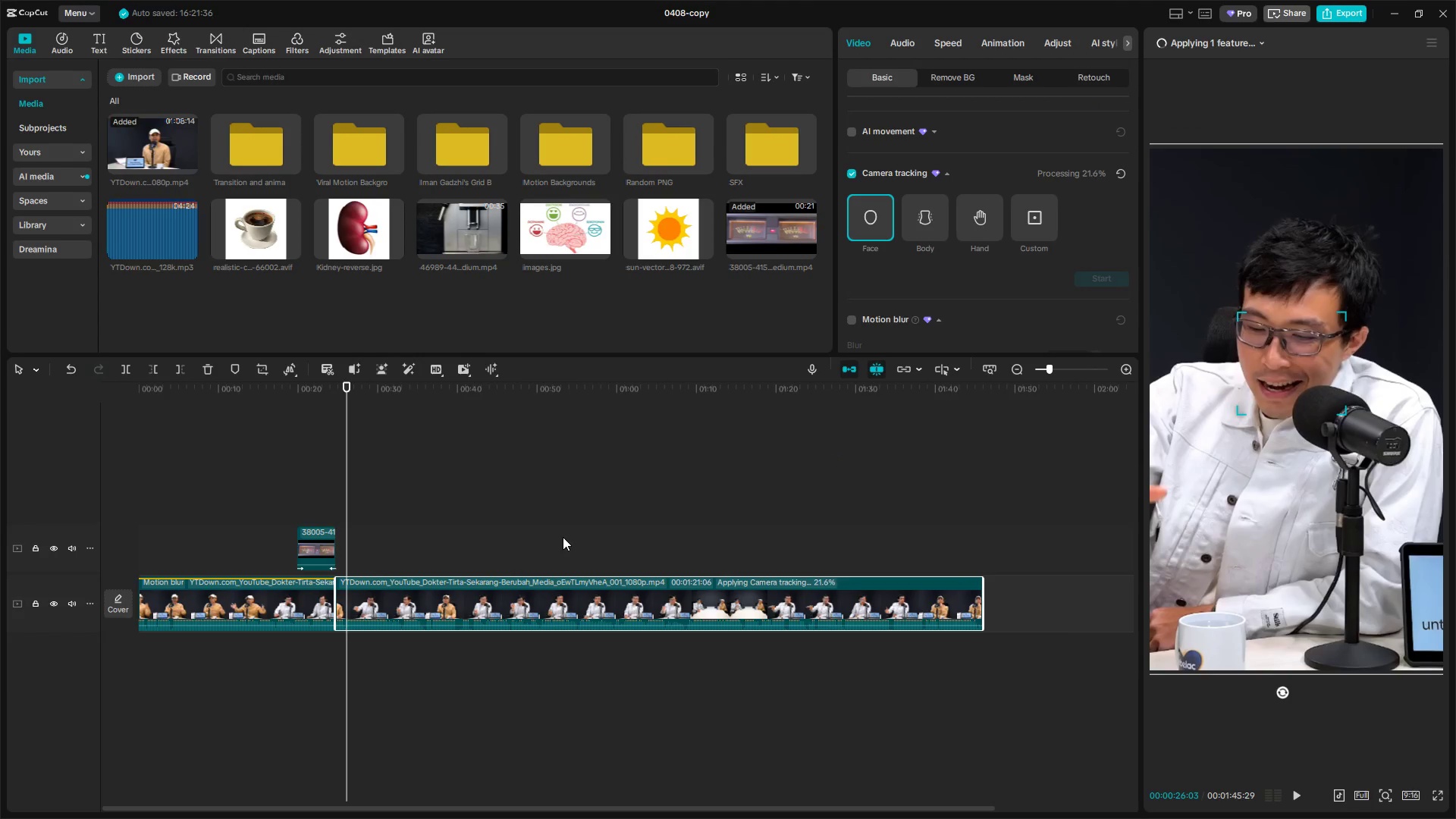 
left_click([550, 526])
 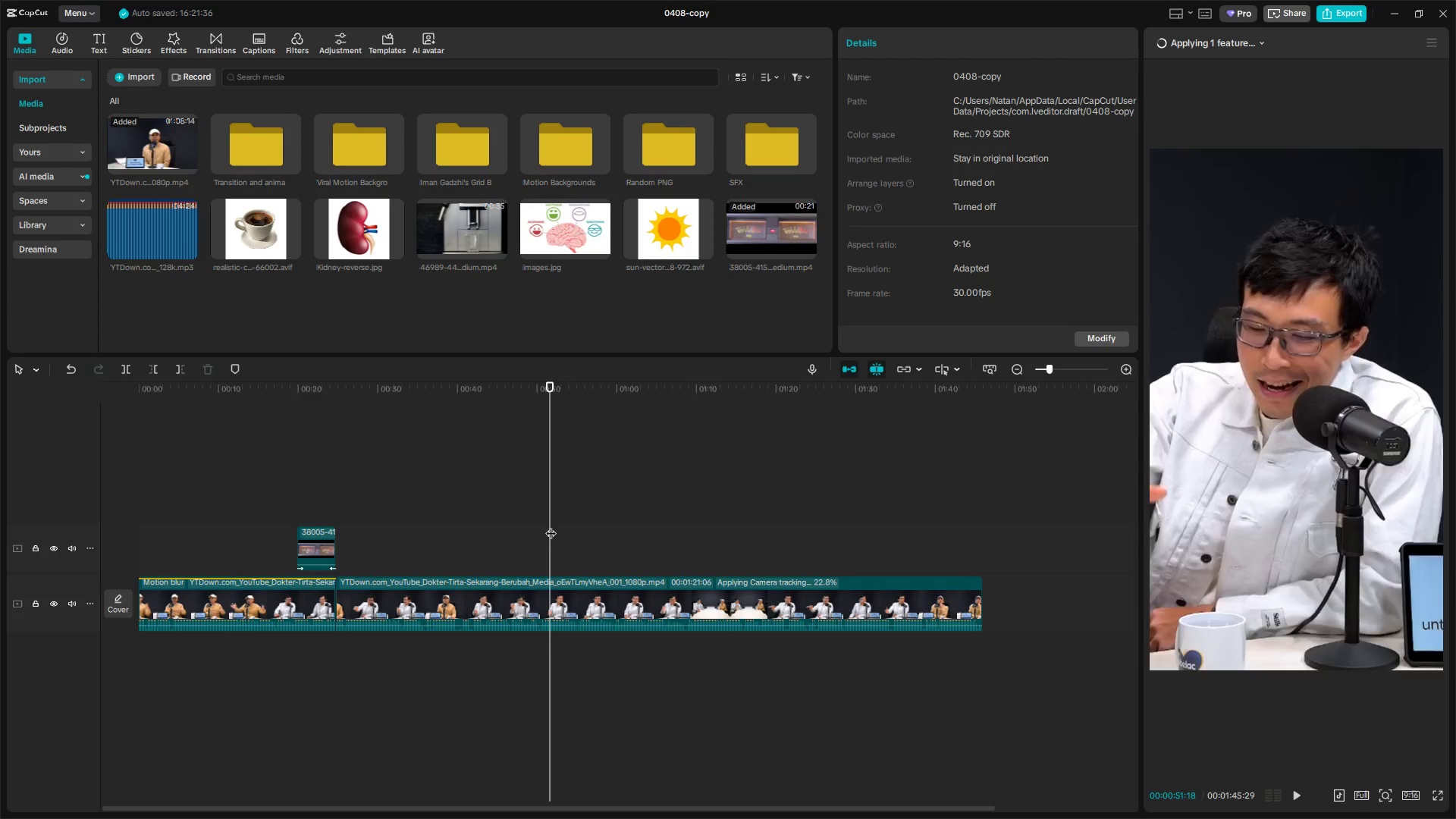 
key(Space)
 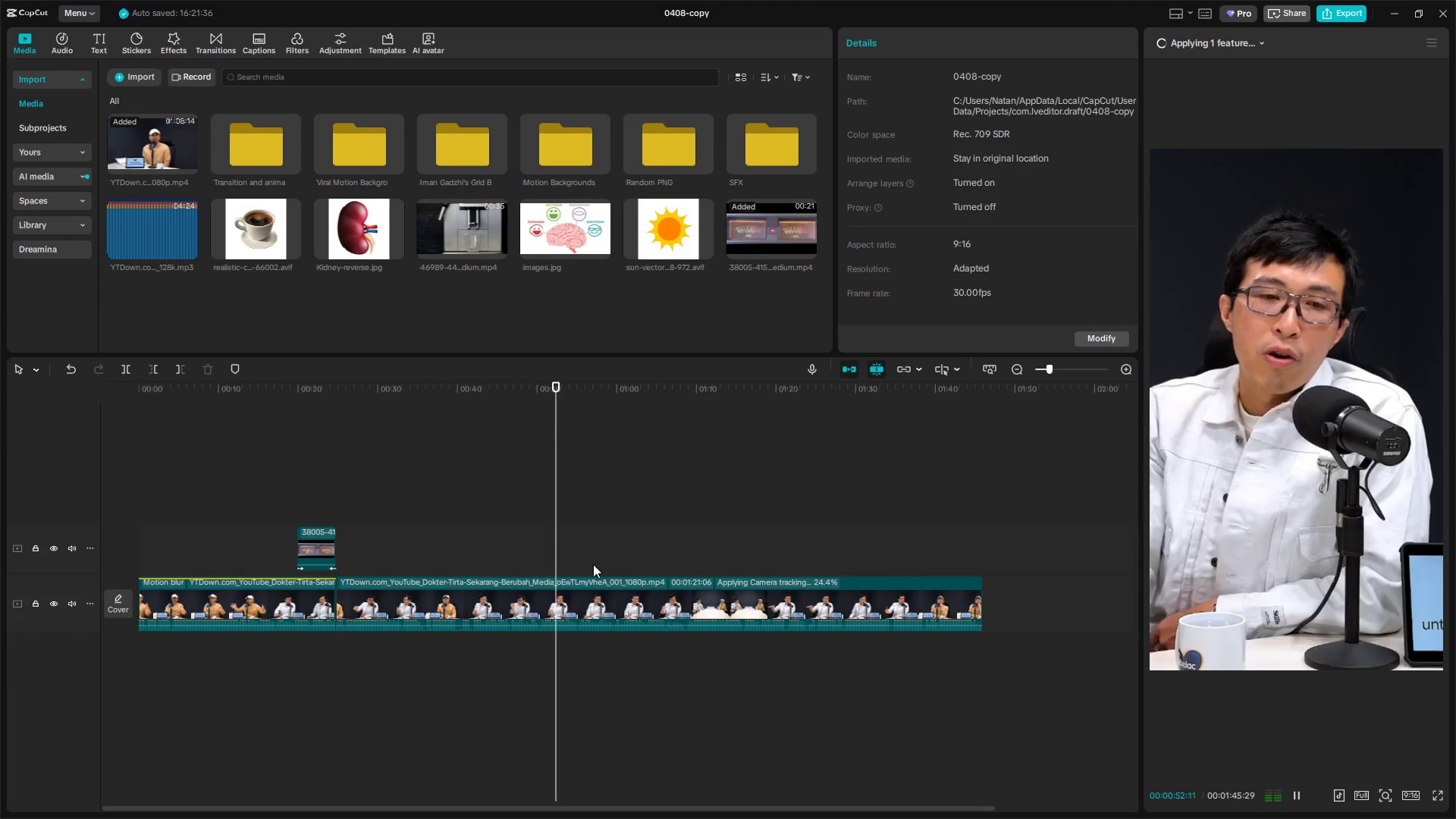 
left_click([645, 602])
 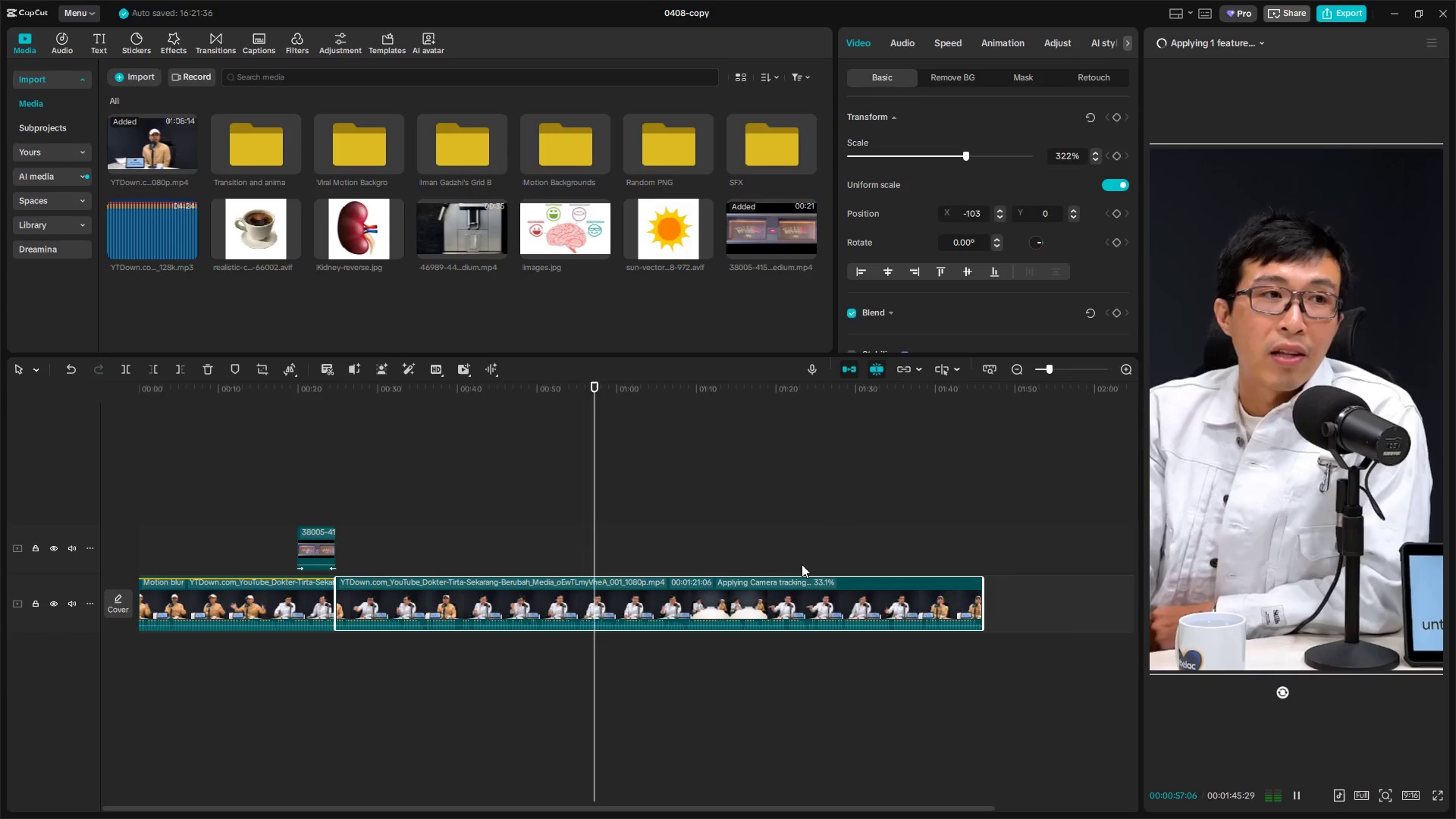 
wait(6.08)
 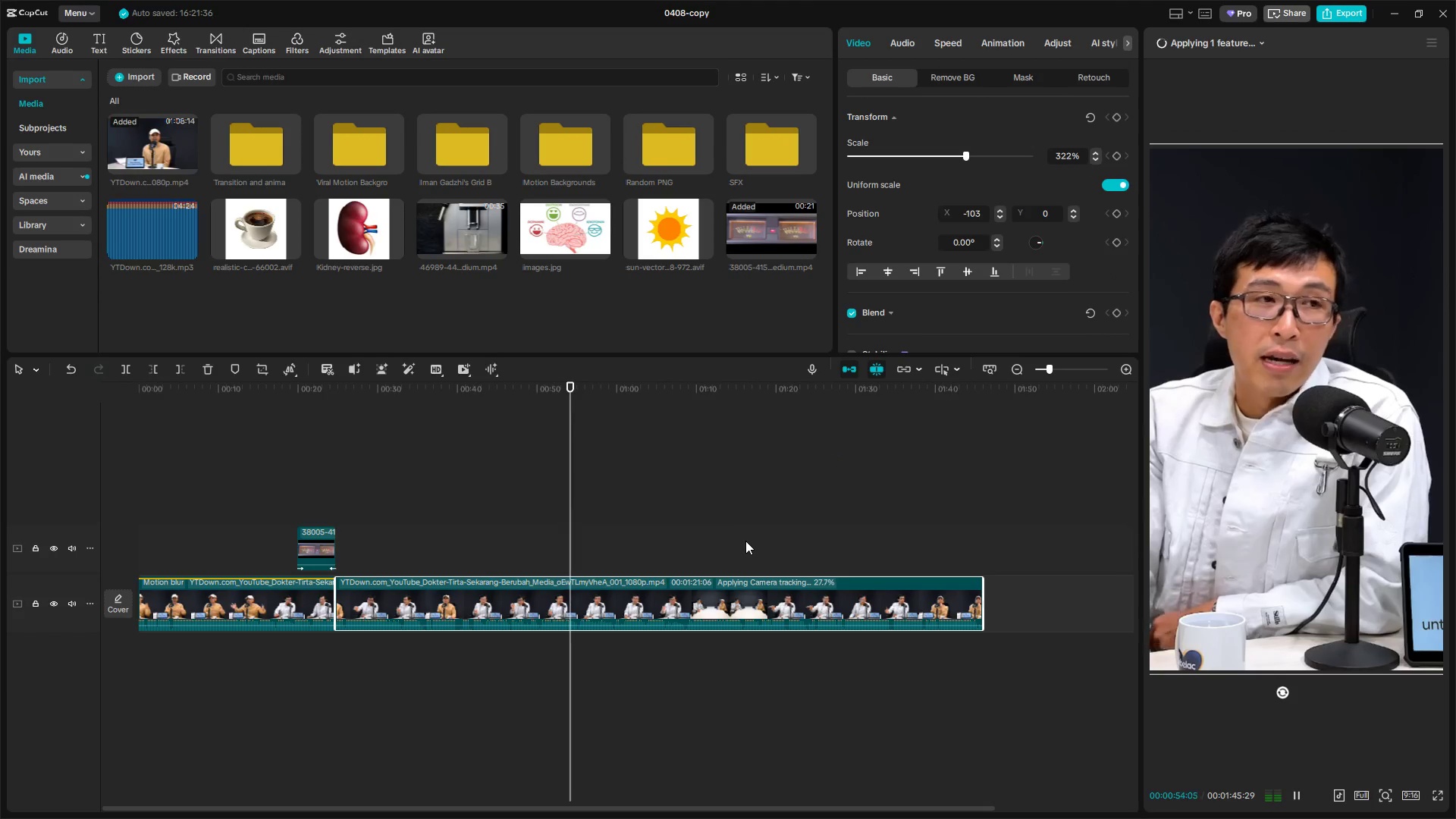 
key(Alt+AltLeft)
 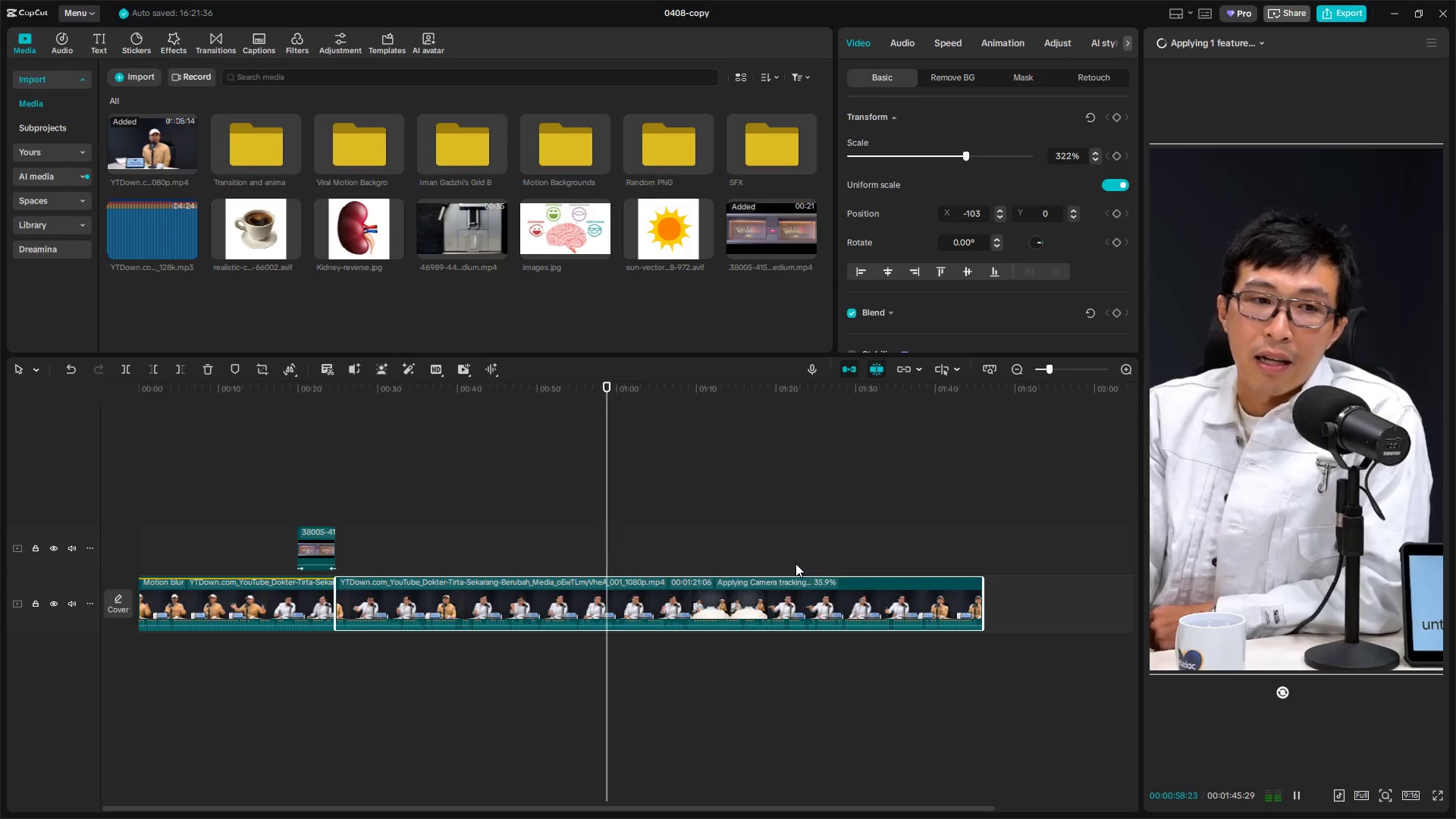 
key(Alt+Tab)
 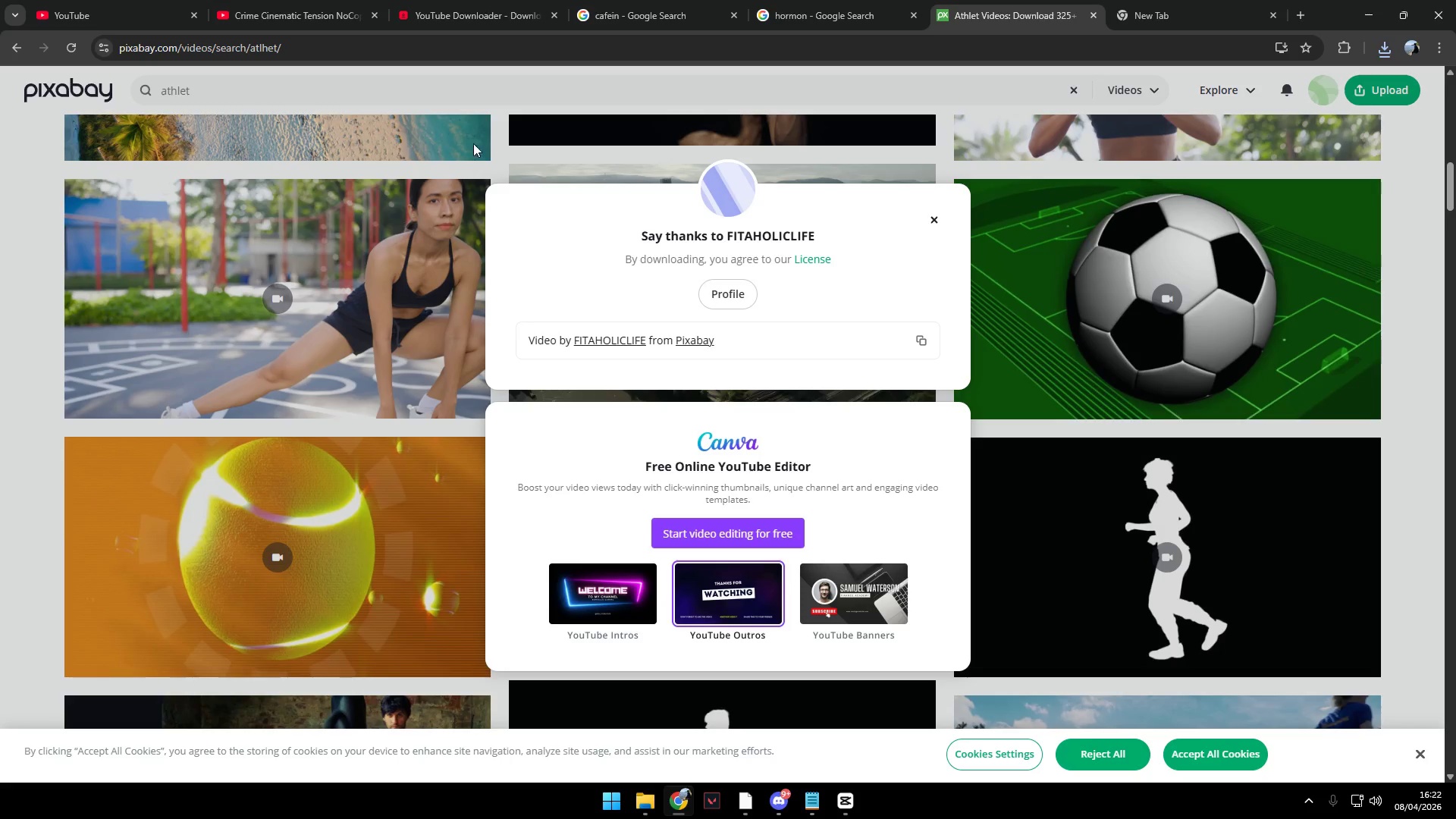 
left_click_drag(start_coordinate=[344, 107], to_coordinate=[92, 91])
 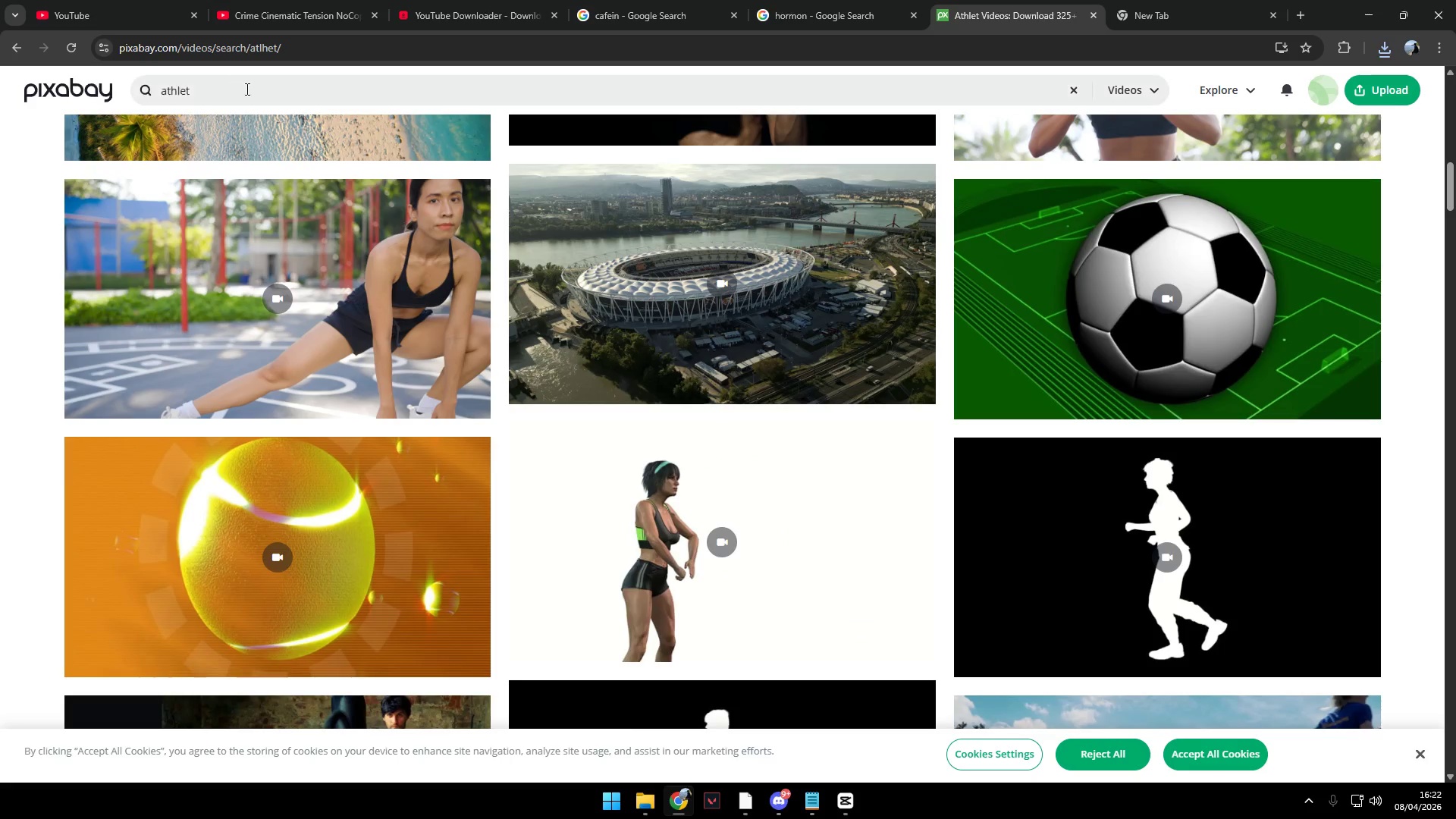 
left_click_drag(start_coordinate=[238, 89], to_coordinate=[97, 87])
 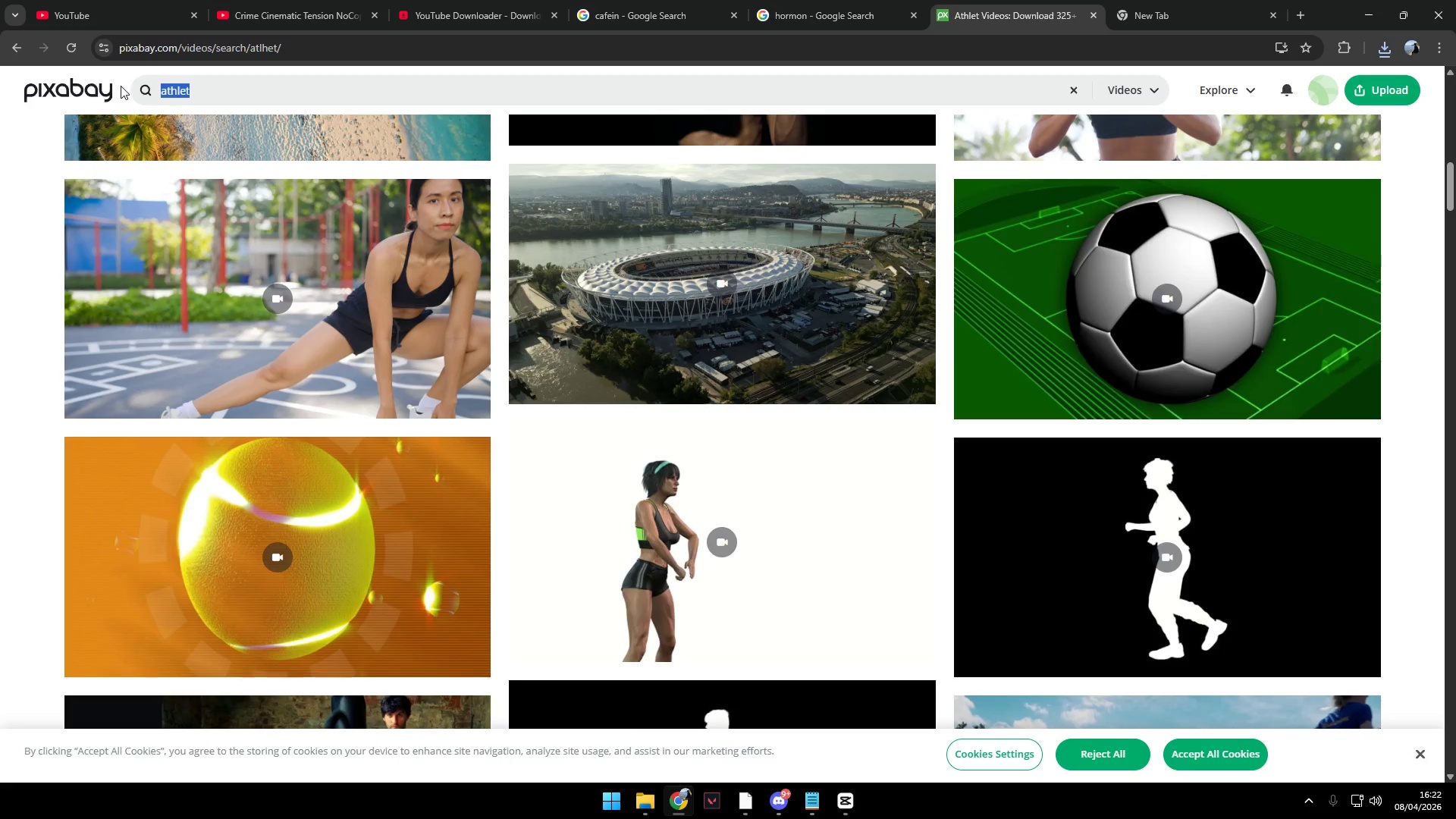 
type(genete)
key(Backspace)
type(ic)
 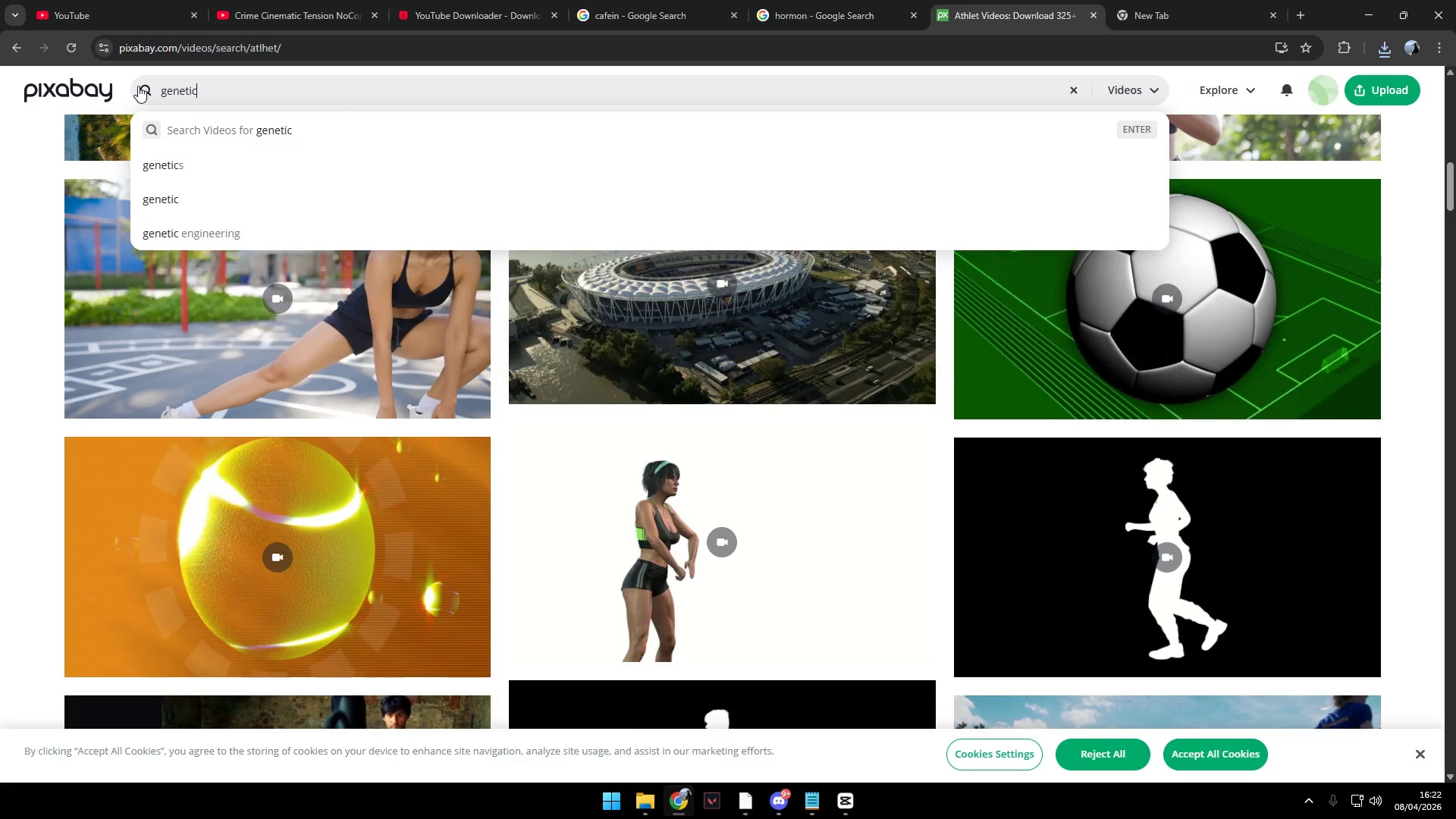 
key(Enter)
 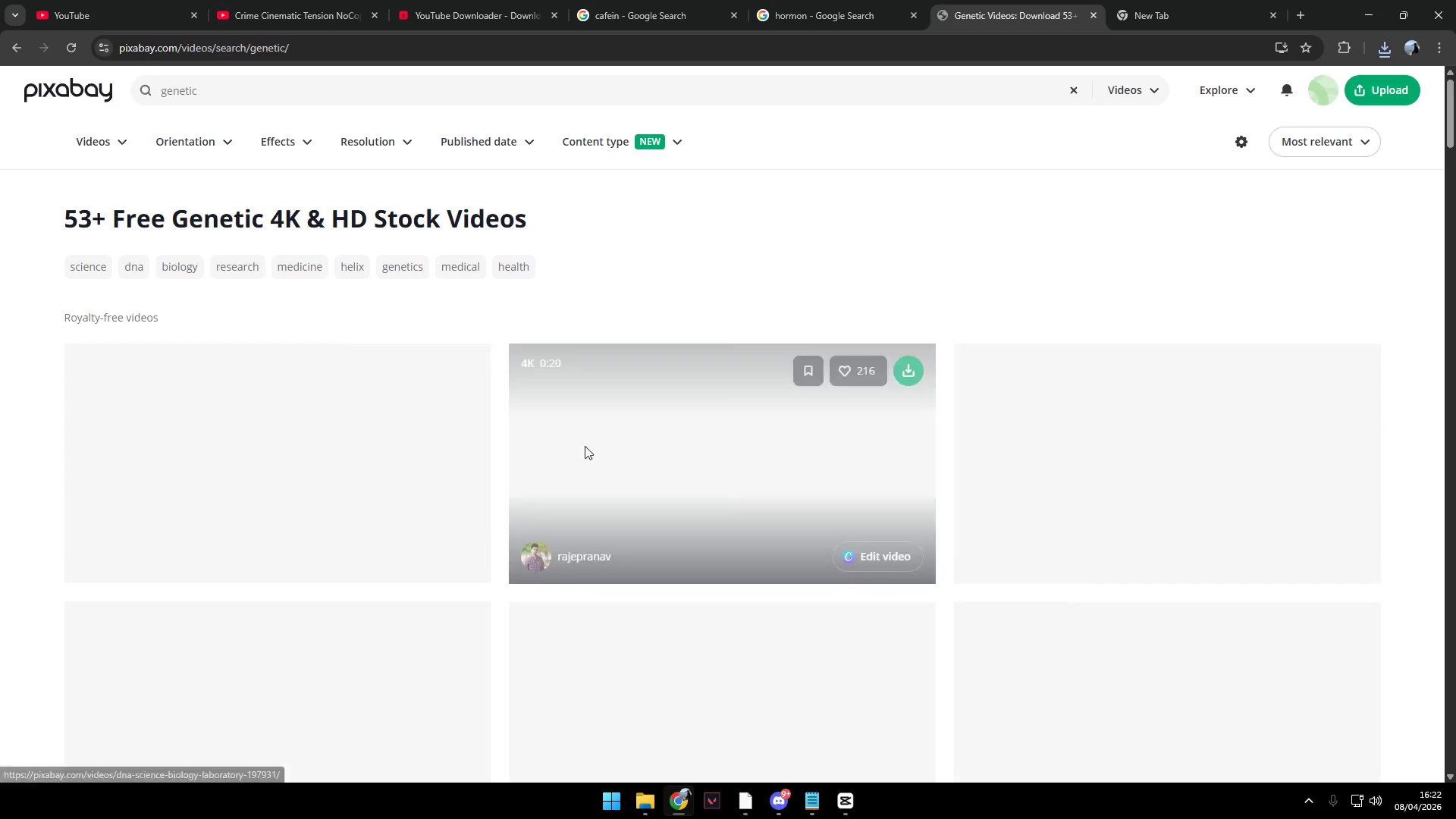 
scroll: coordinate [625, 454], scroll_direction: down, amount: 21.0
 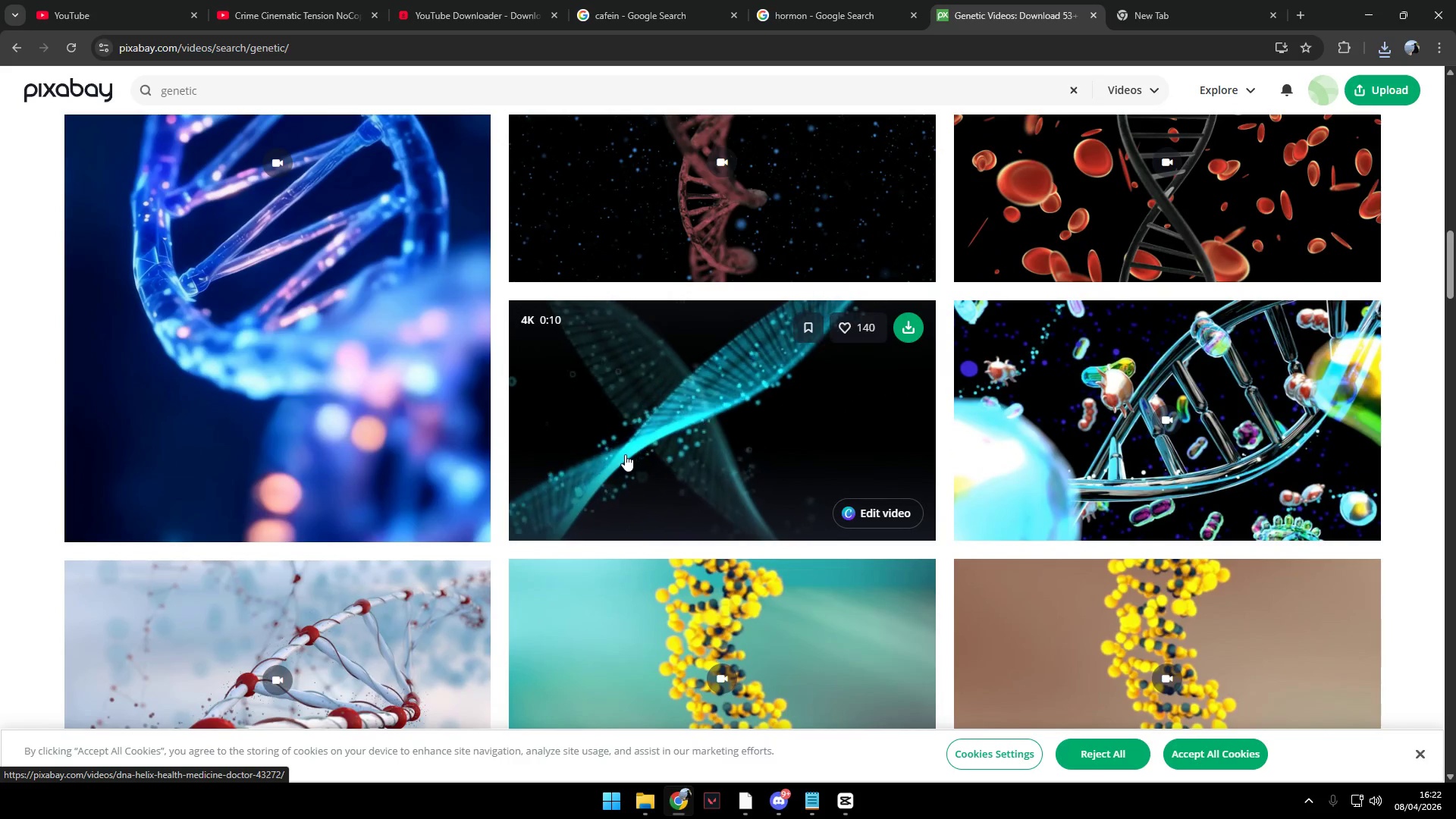 
scroll: coordinate [625, 454], scroll_direction: up, amount: 5.0
 